 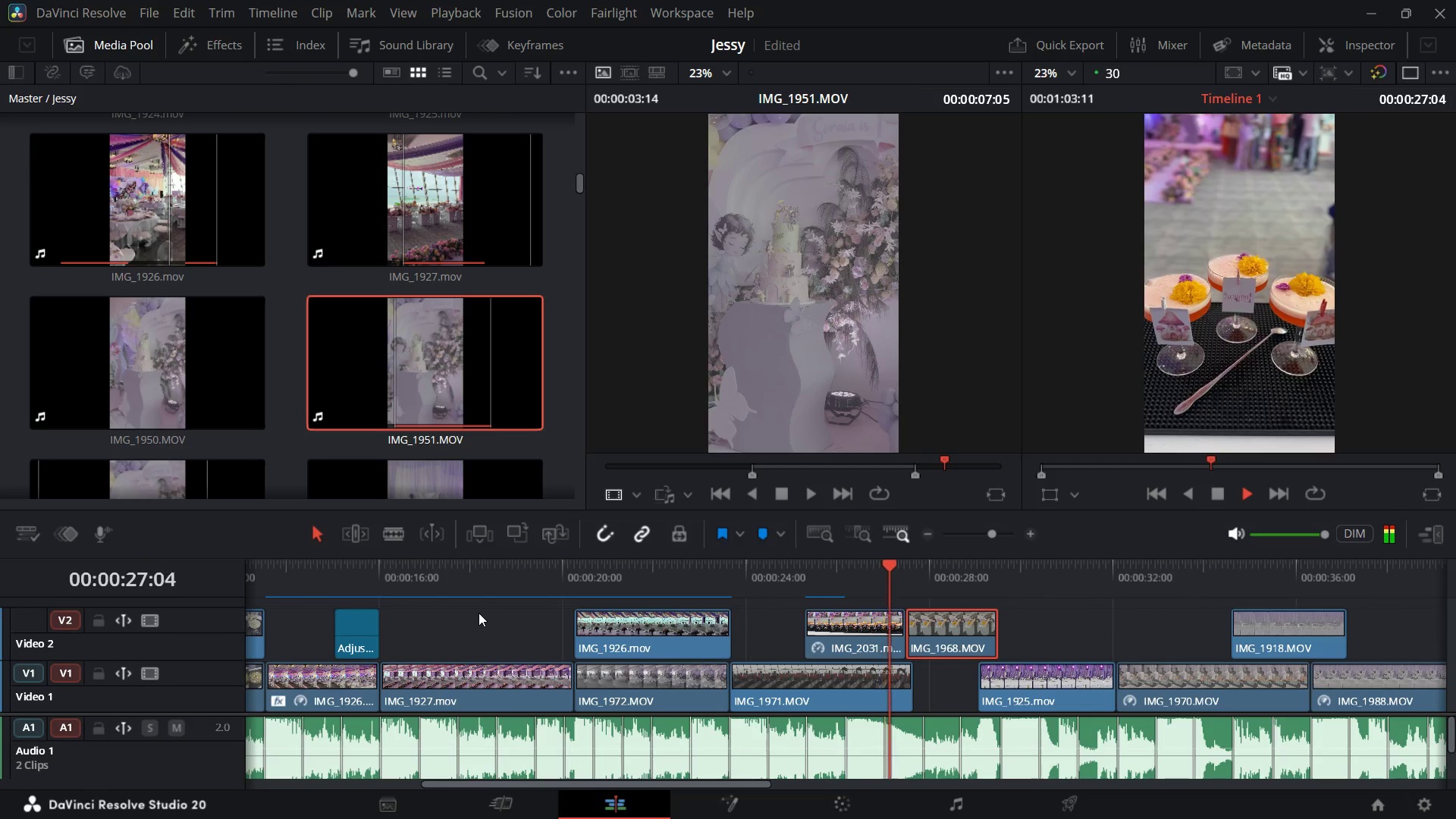 
key(Space)
 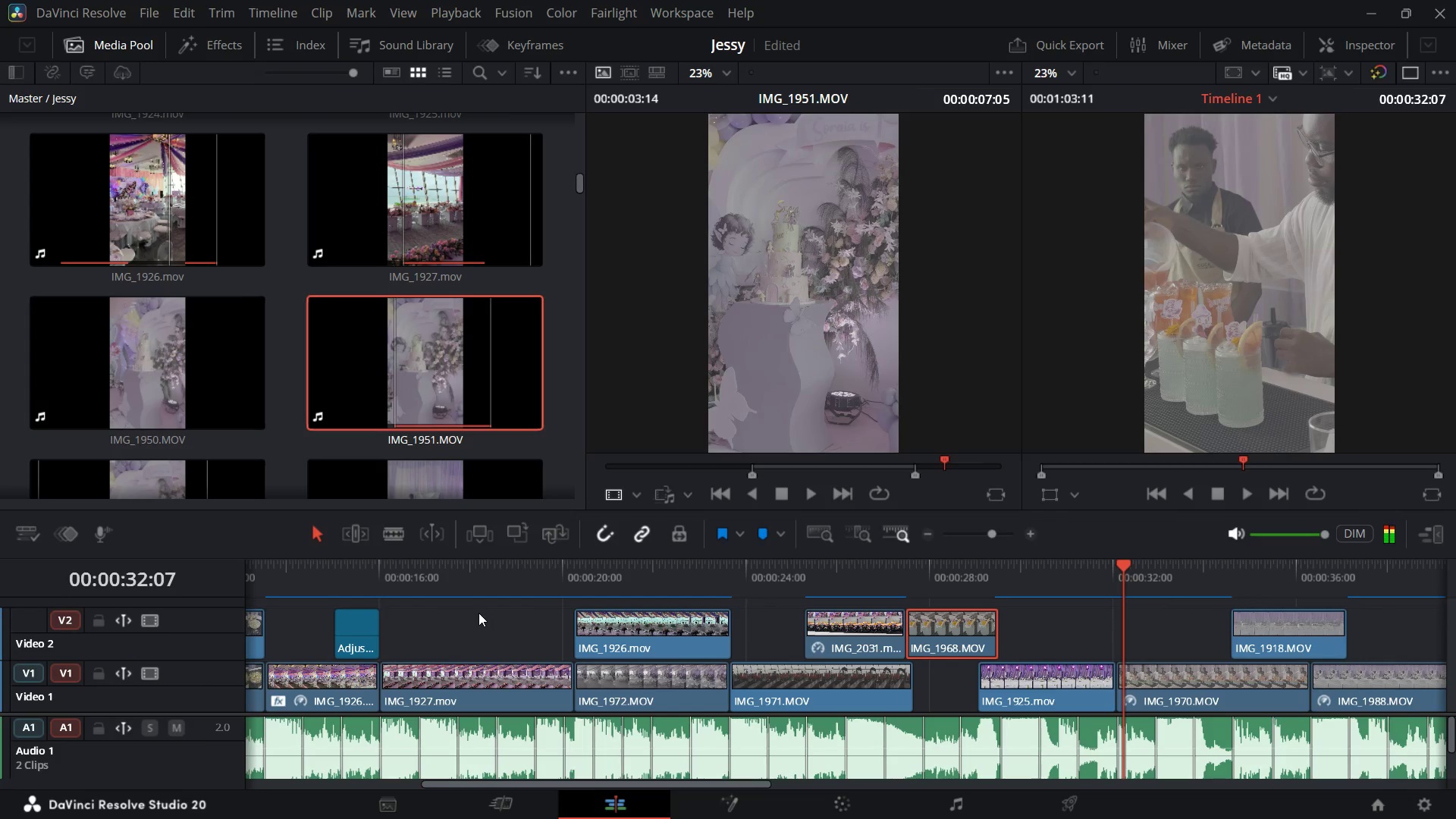 
key(Space)
 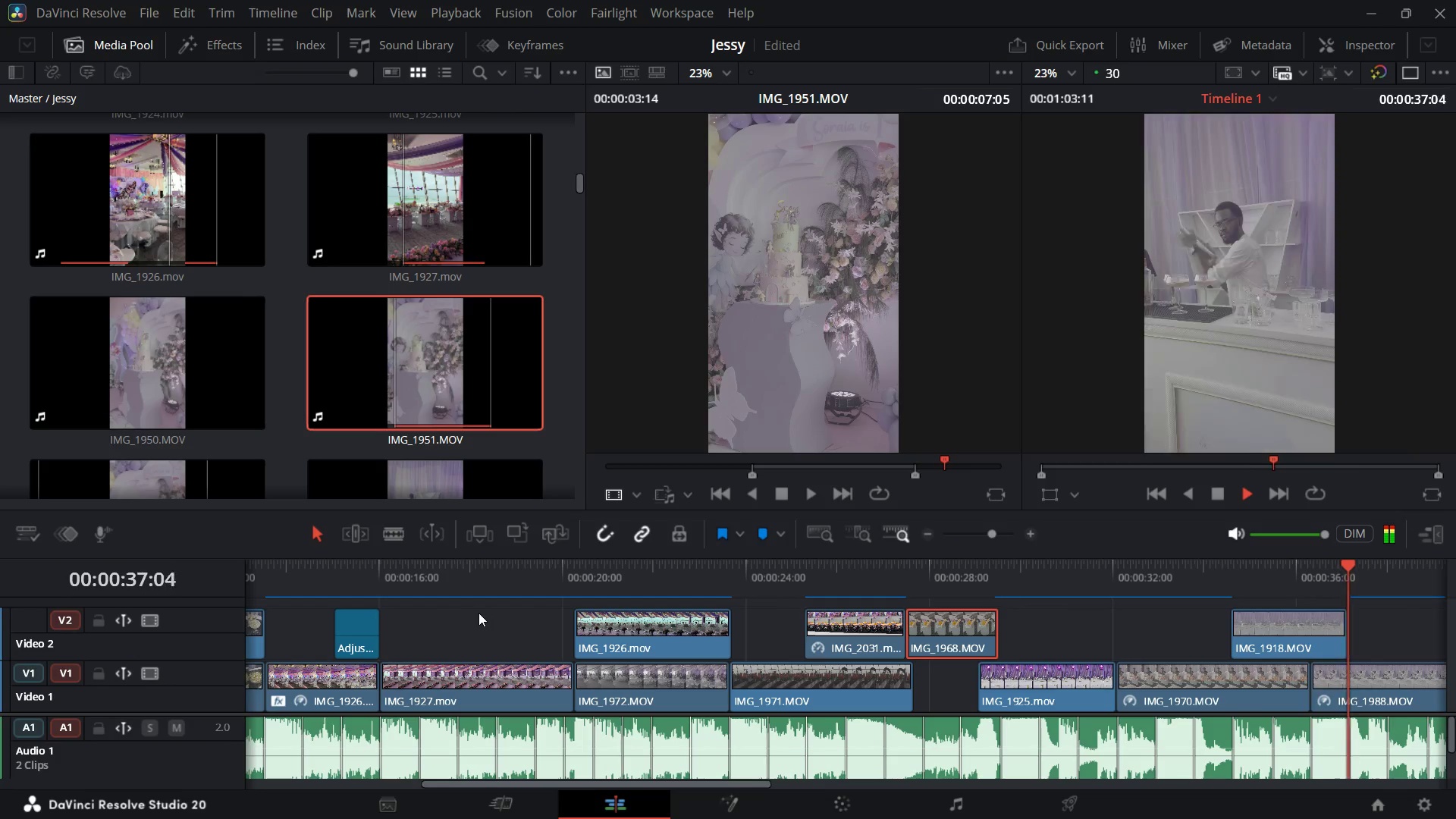 
wait(6.62)
 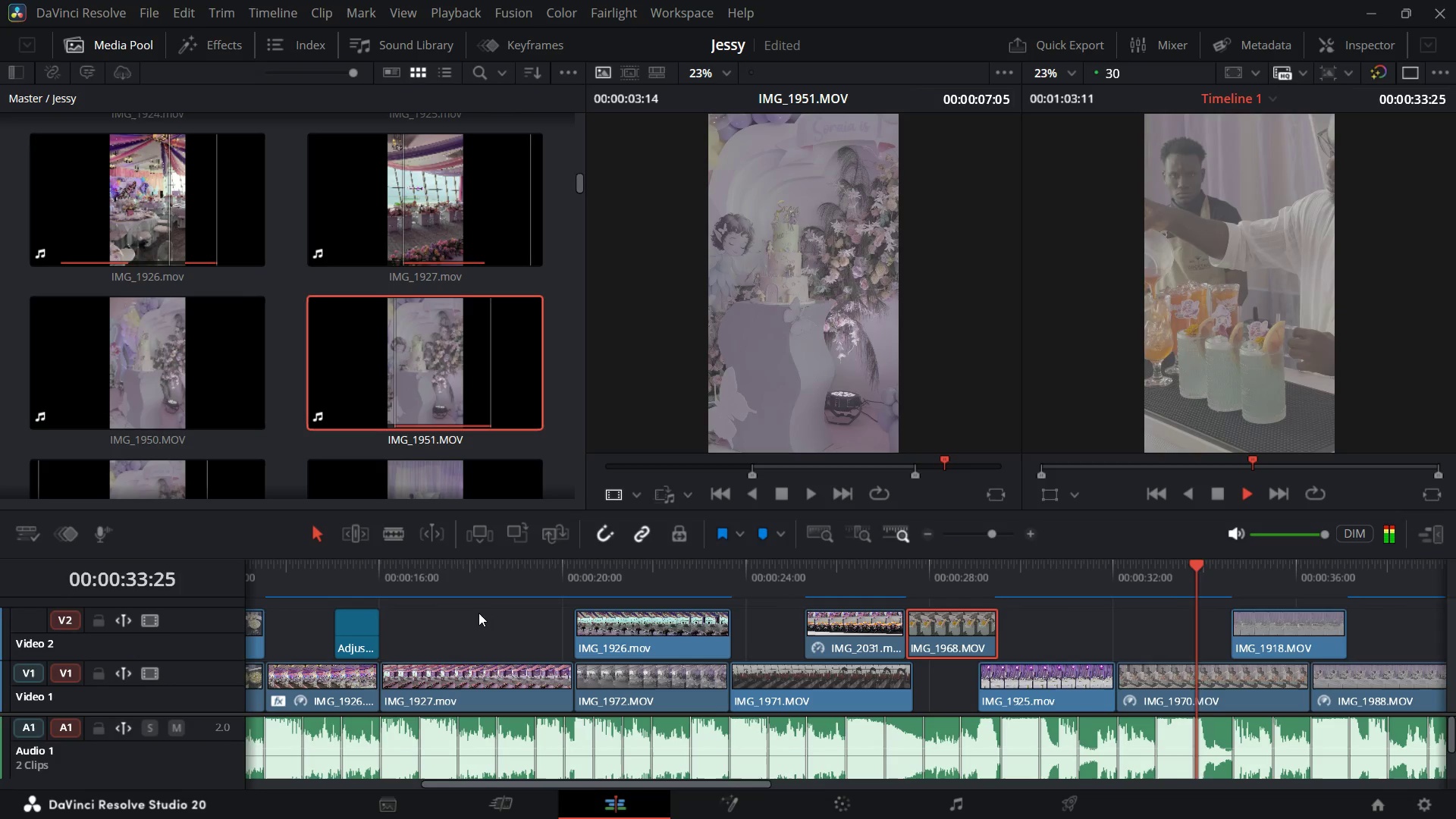 
key(Space)
 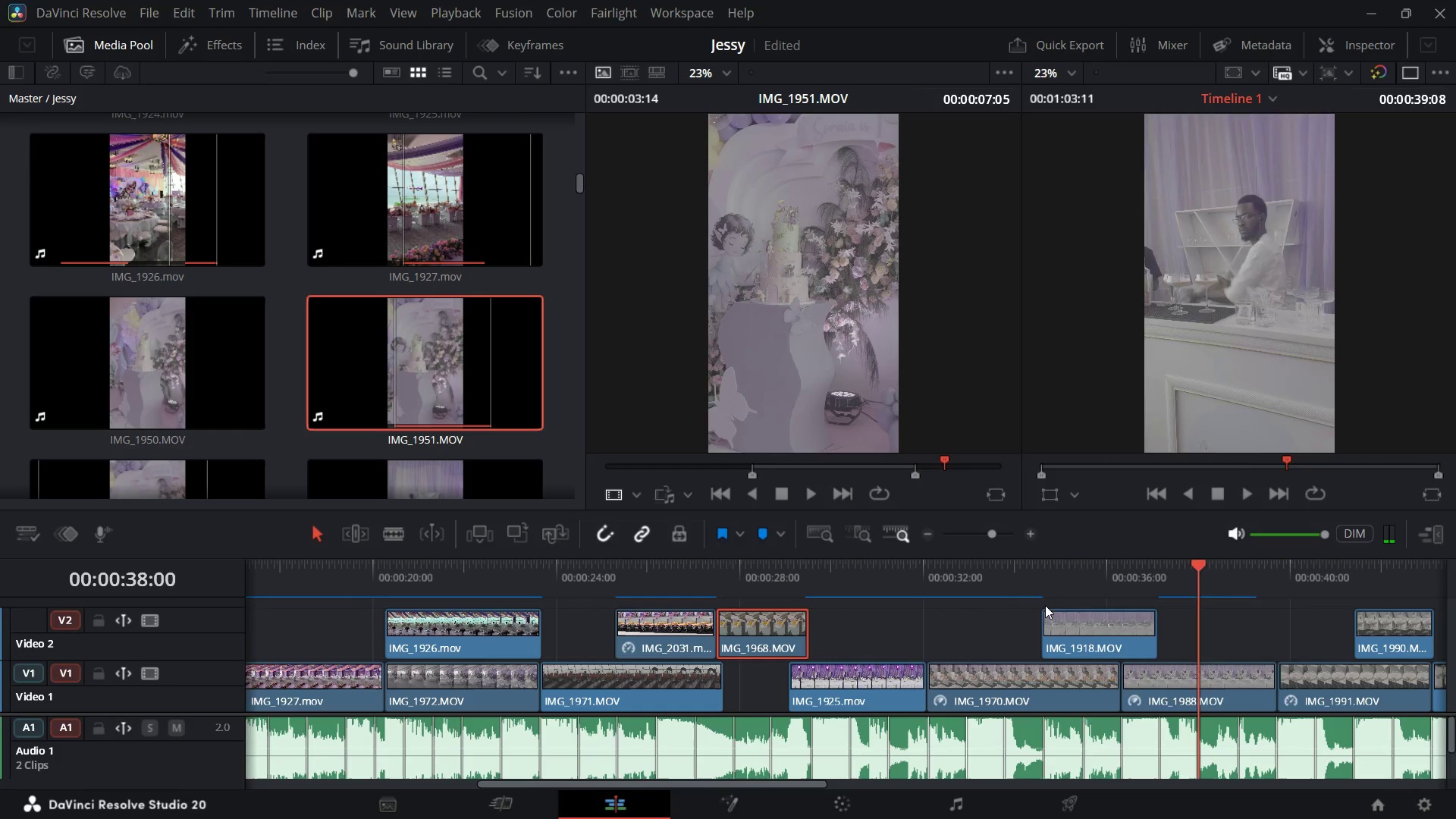 
wait(5.69)
 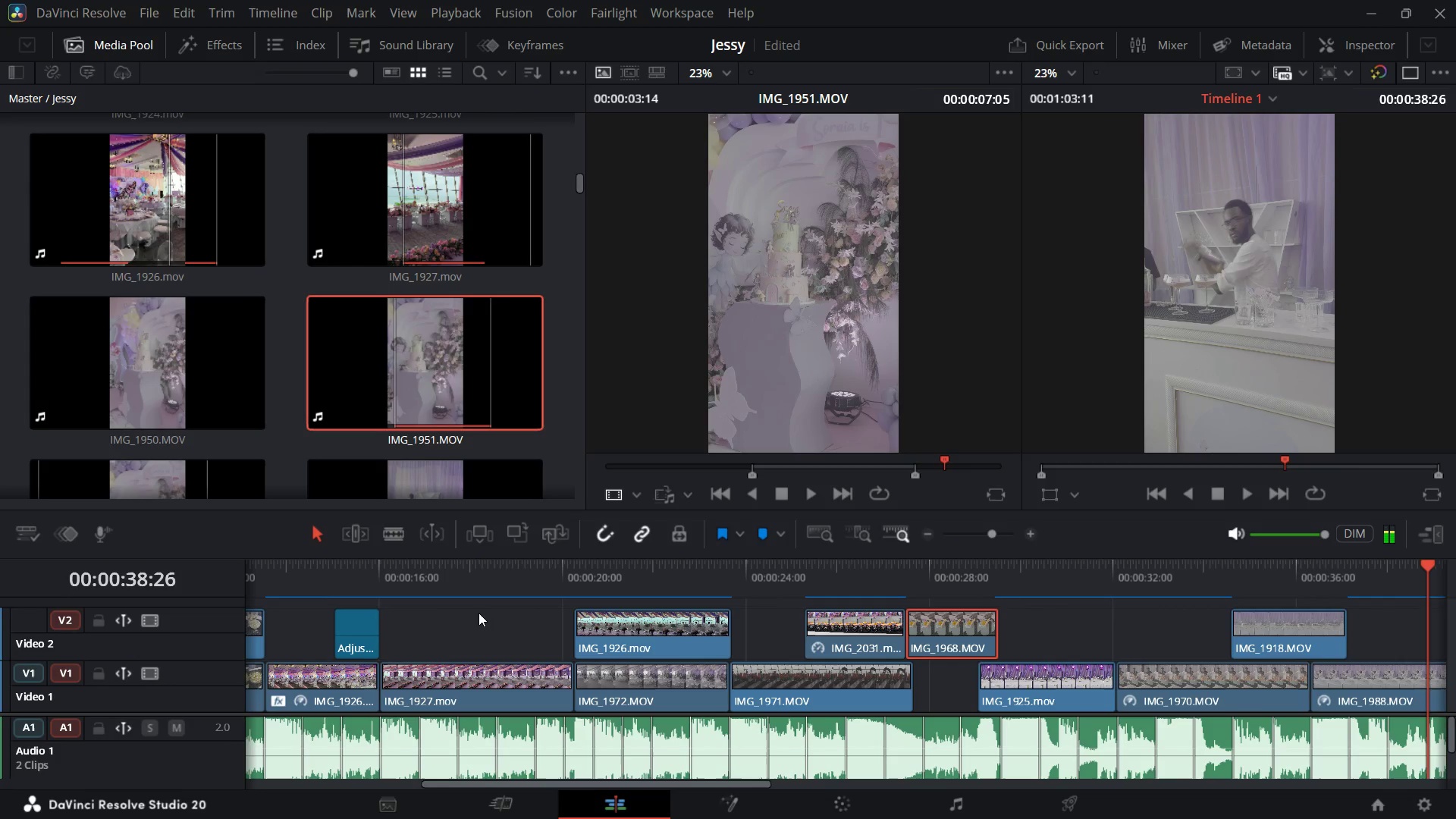 
key(Space)
 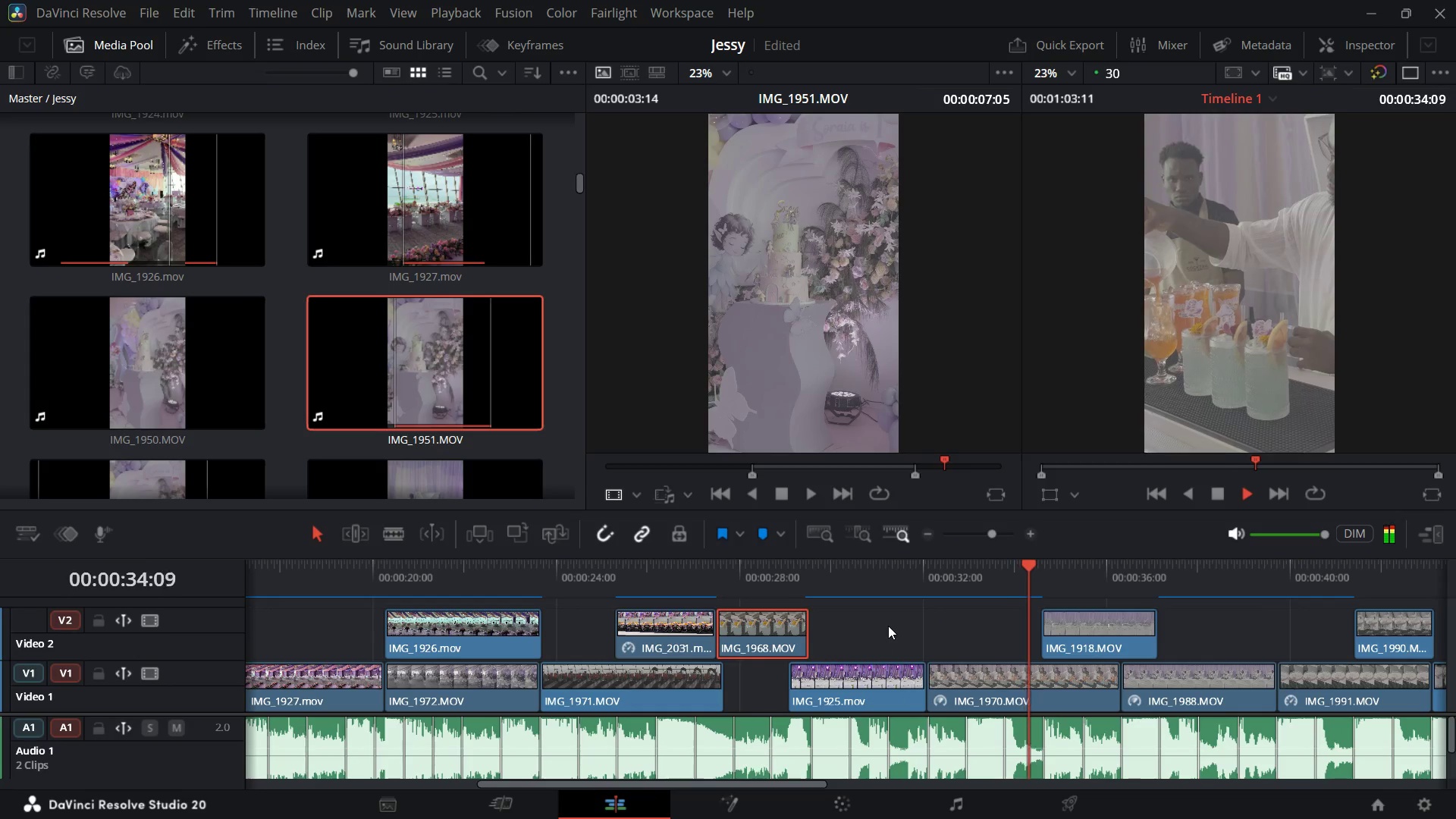 
key(Space)
 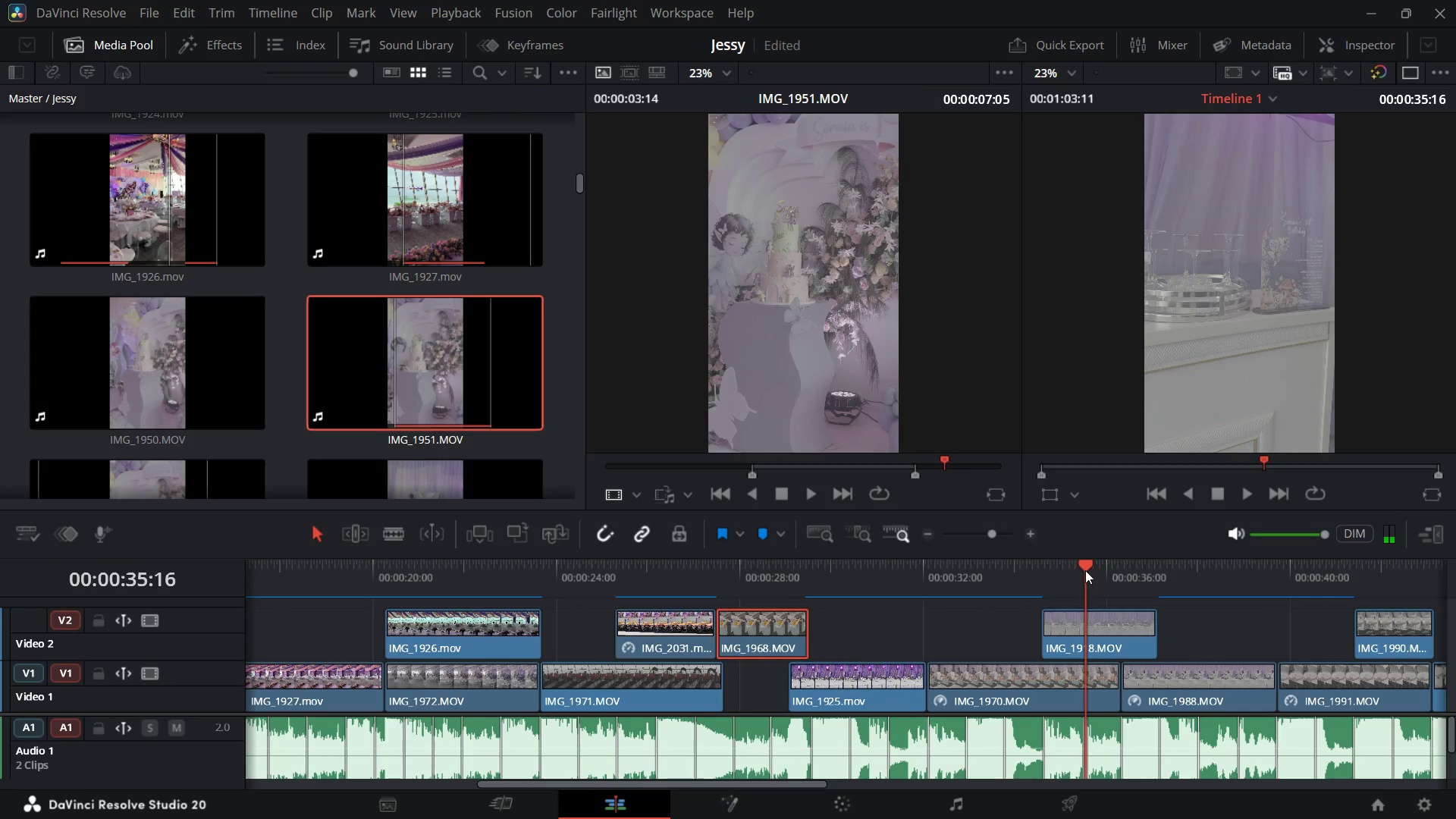 
wait(8.17)
 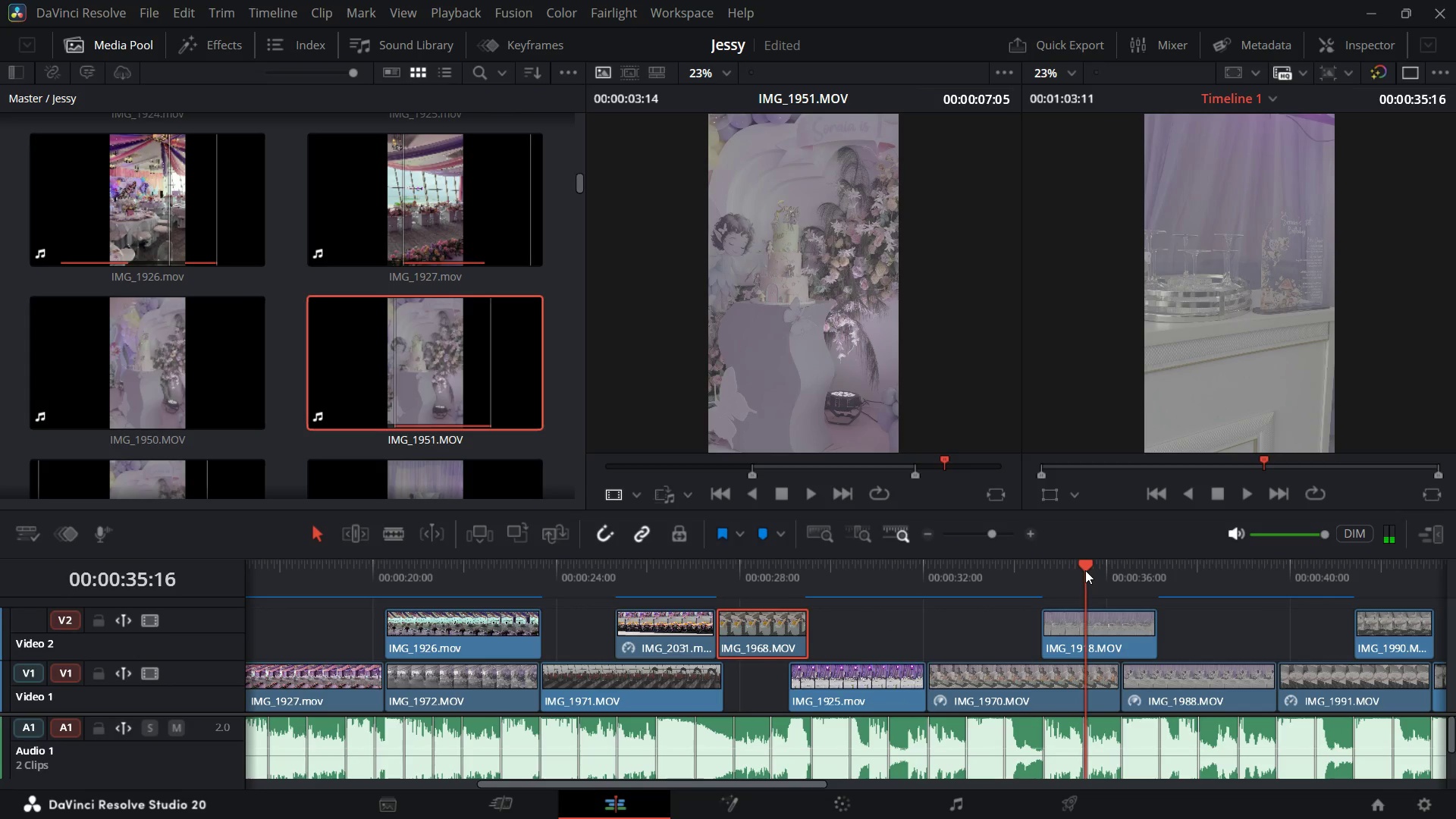 
key(Space)
 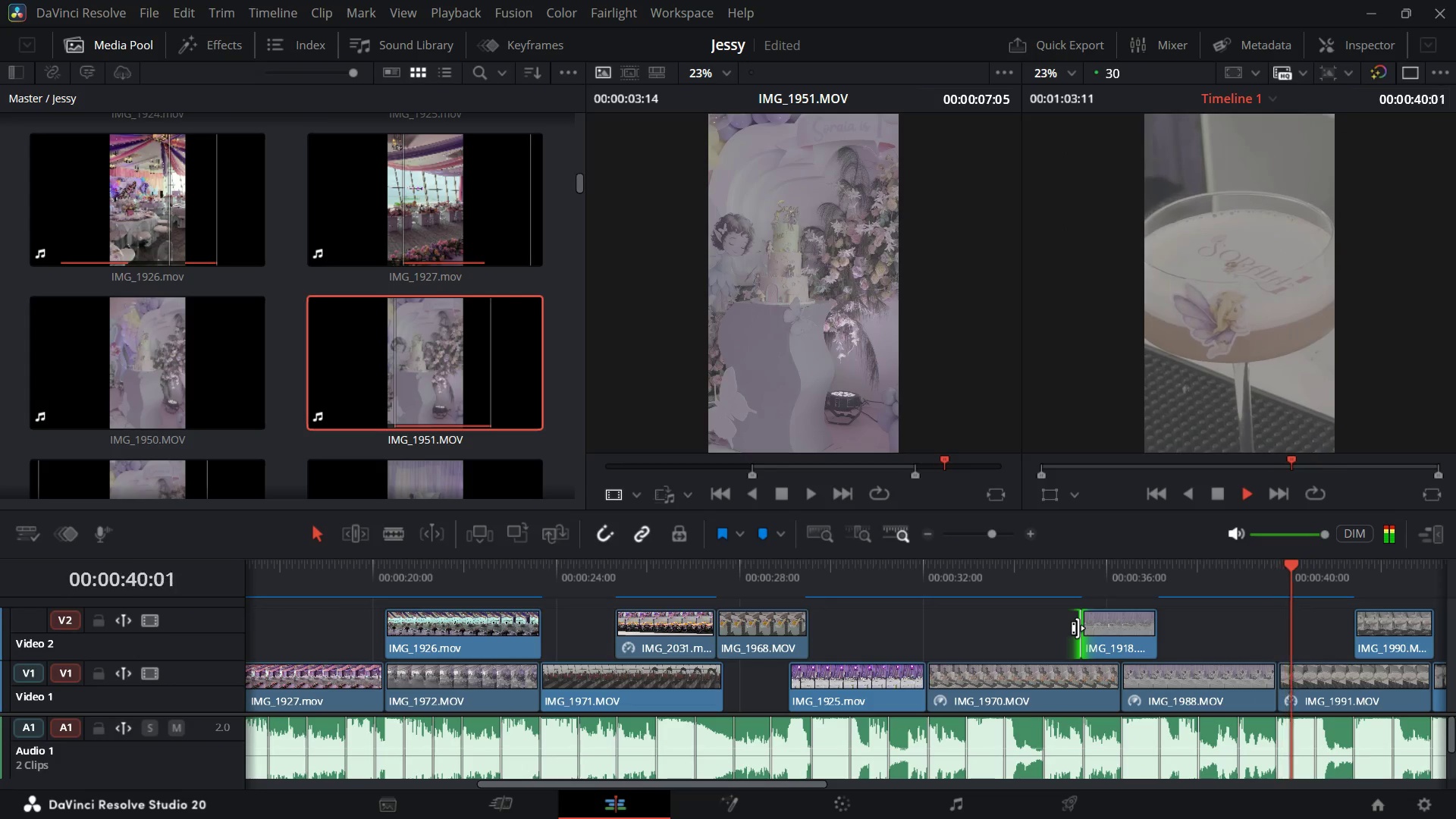 
wait(10.81)
 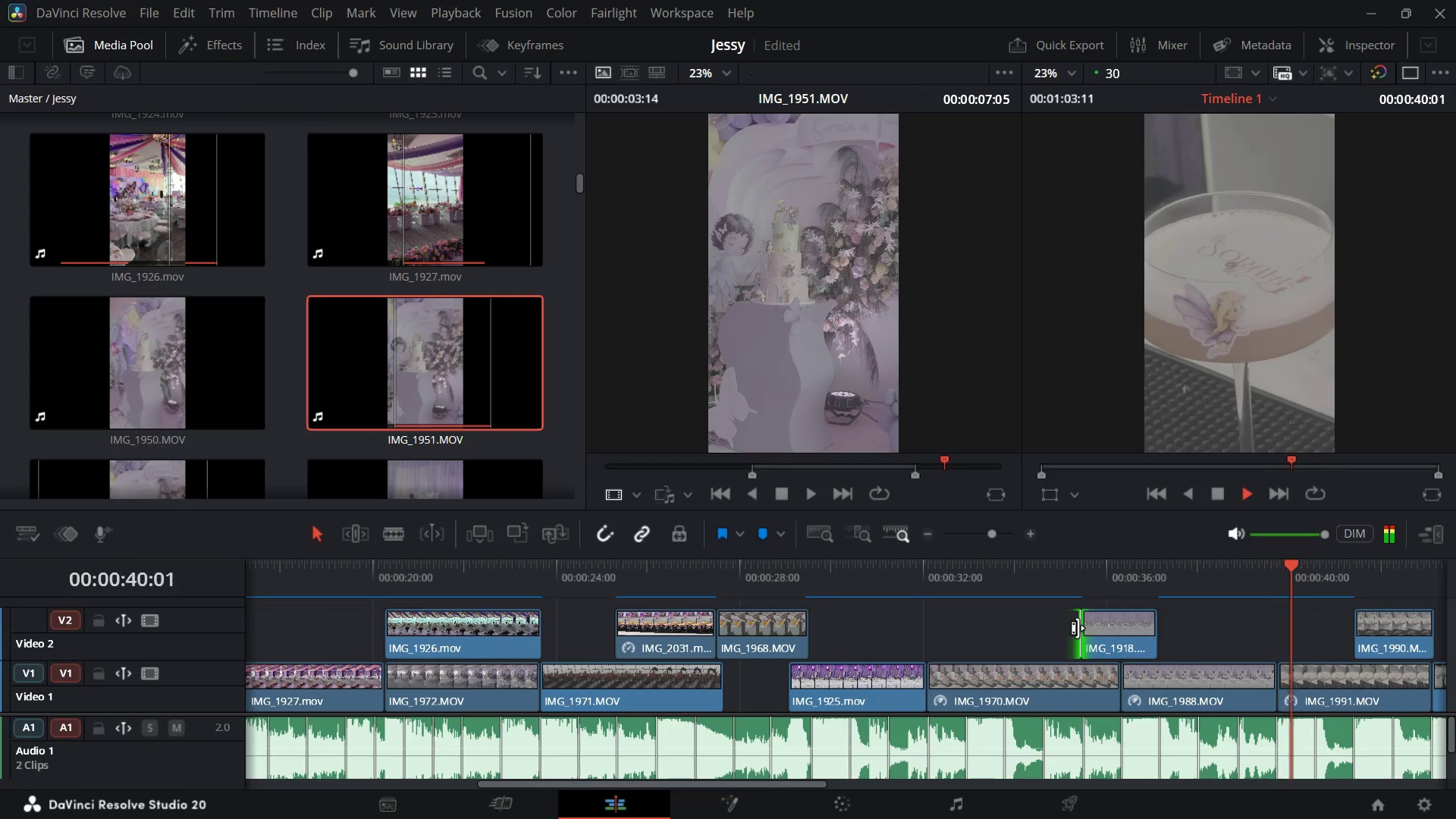 
key(Space)
 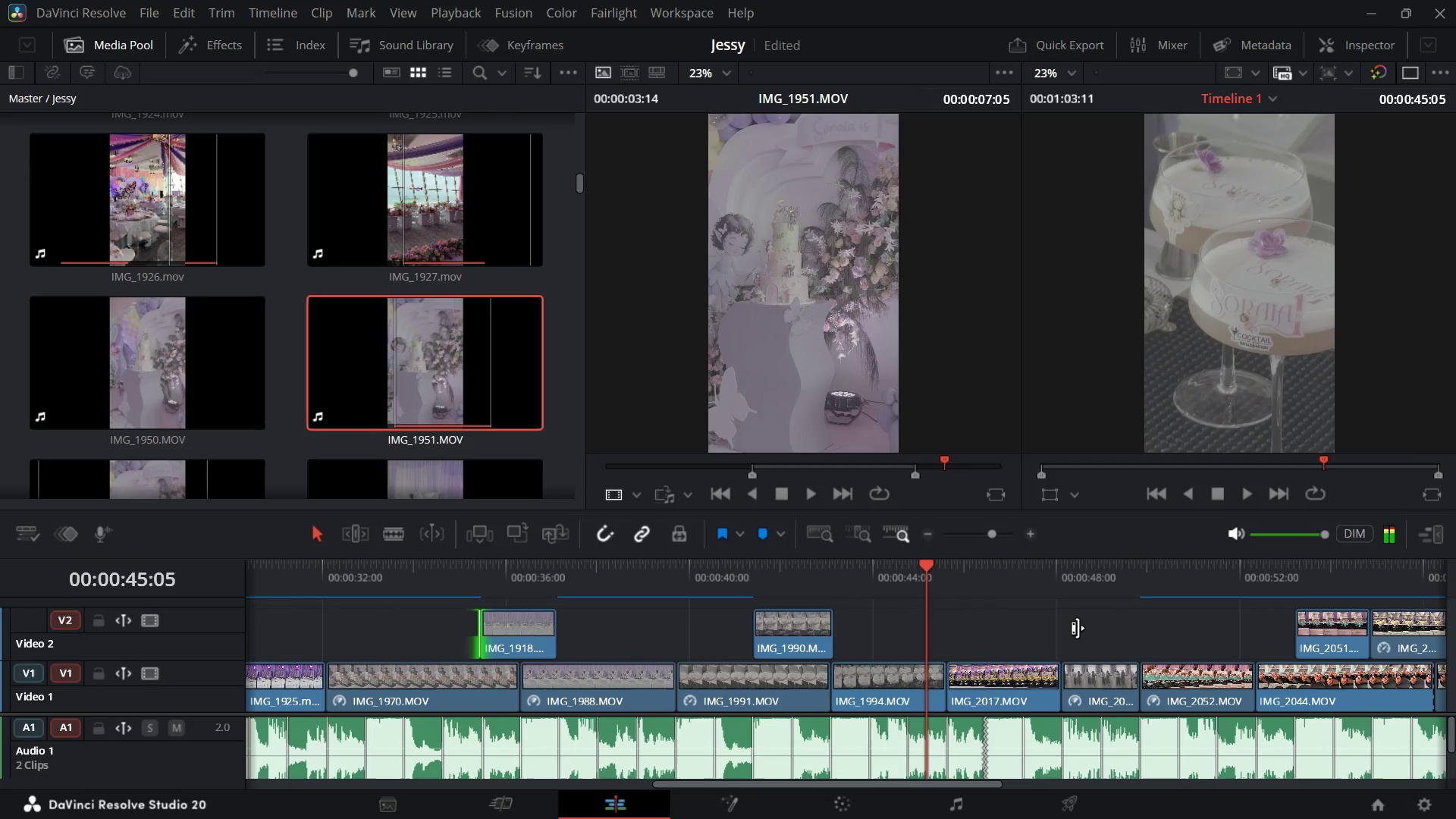 
key(Space)
 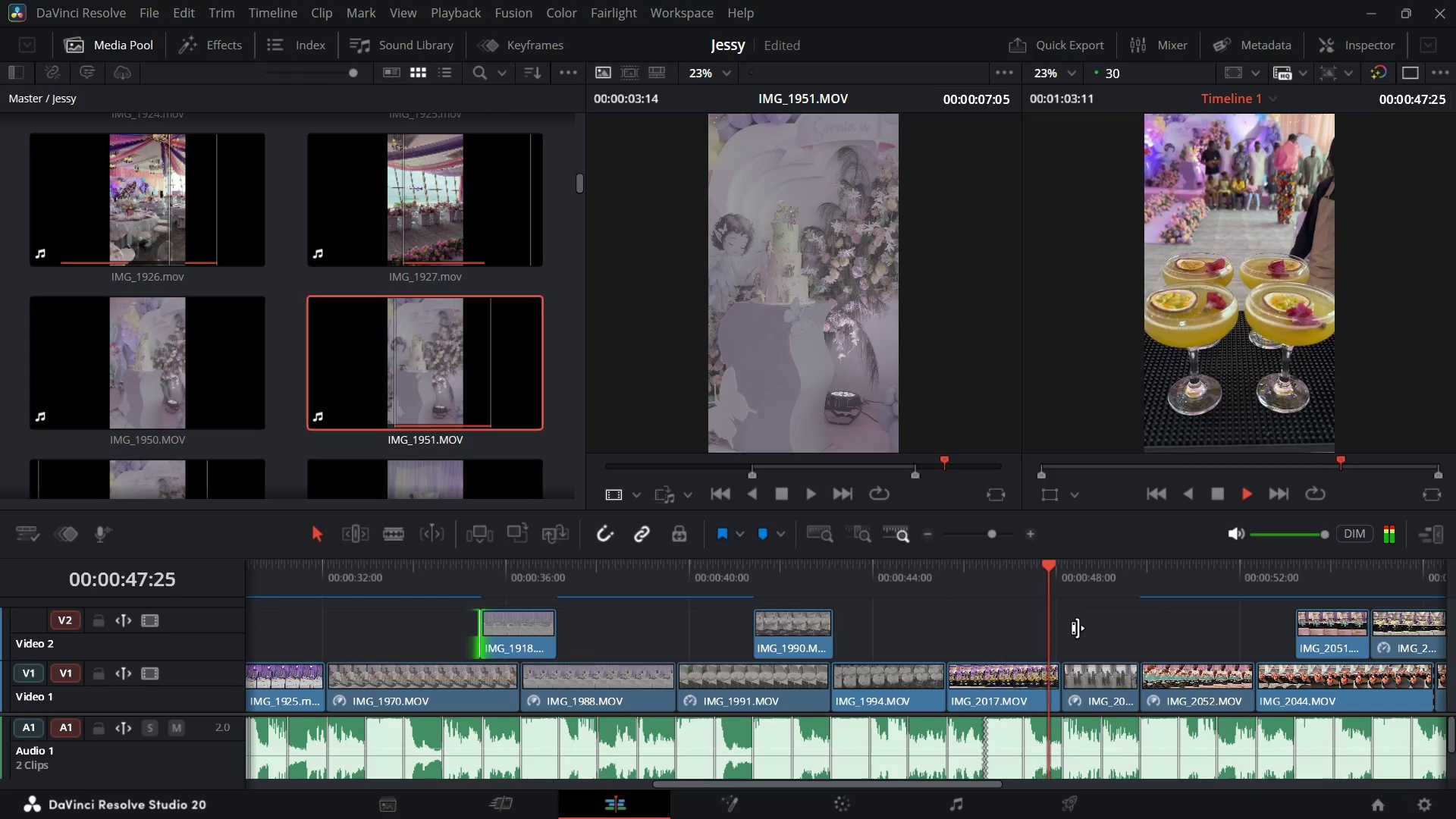 
key(Space)
 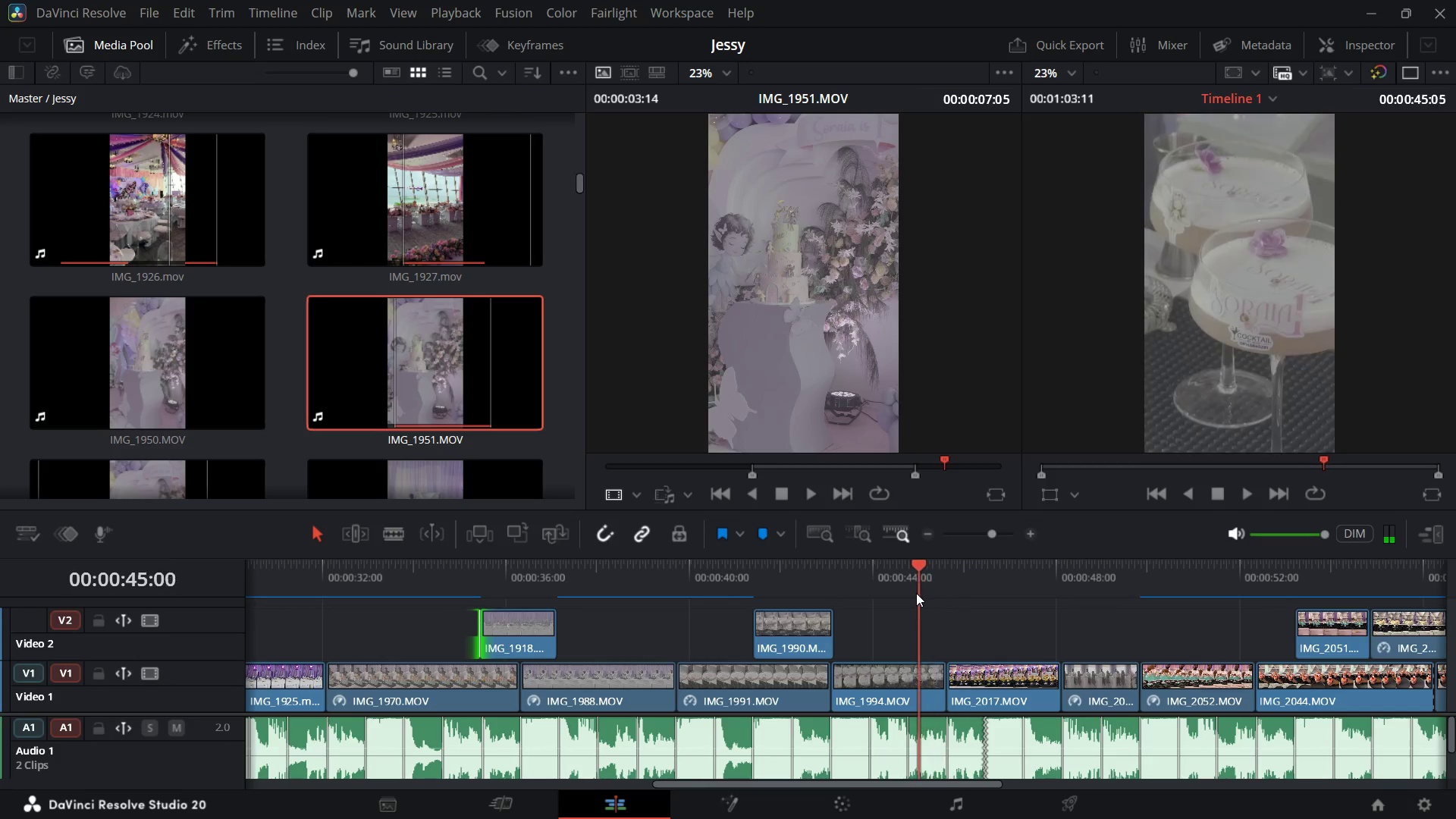 
key(Space)
 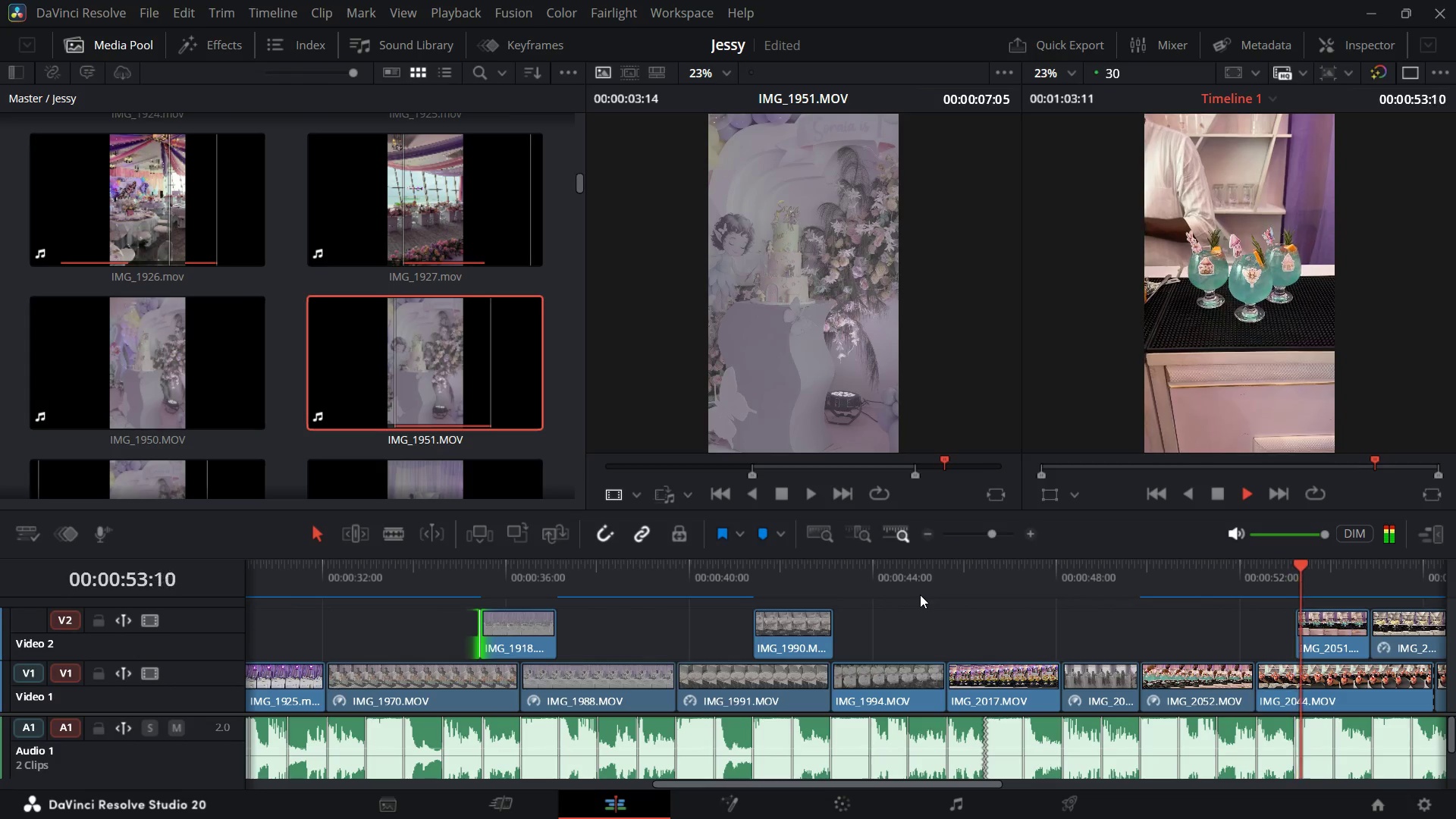 
wait(13.52)
 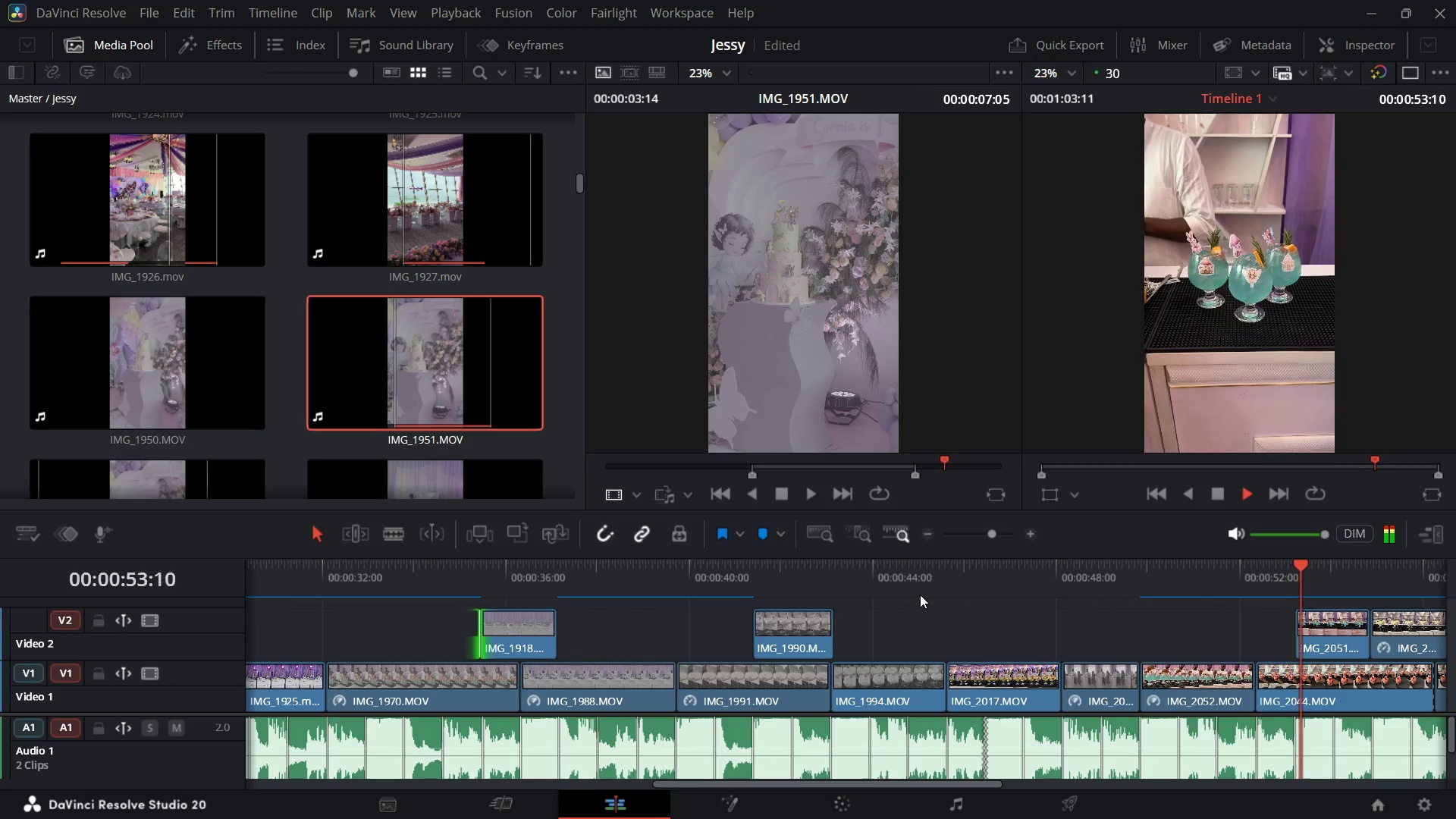 
key(Space)
 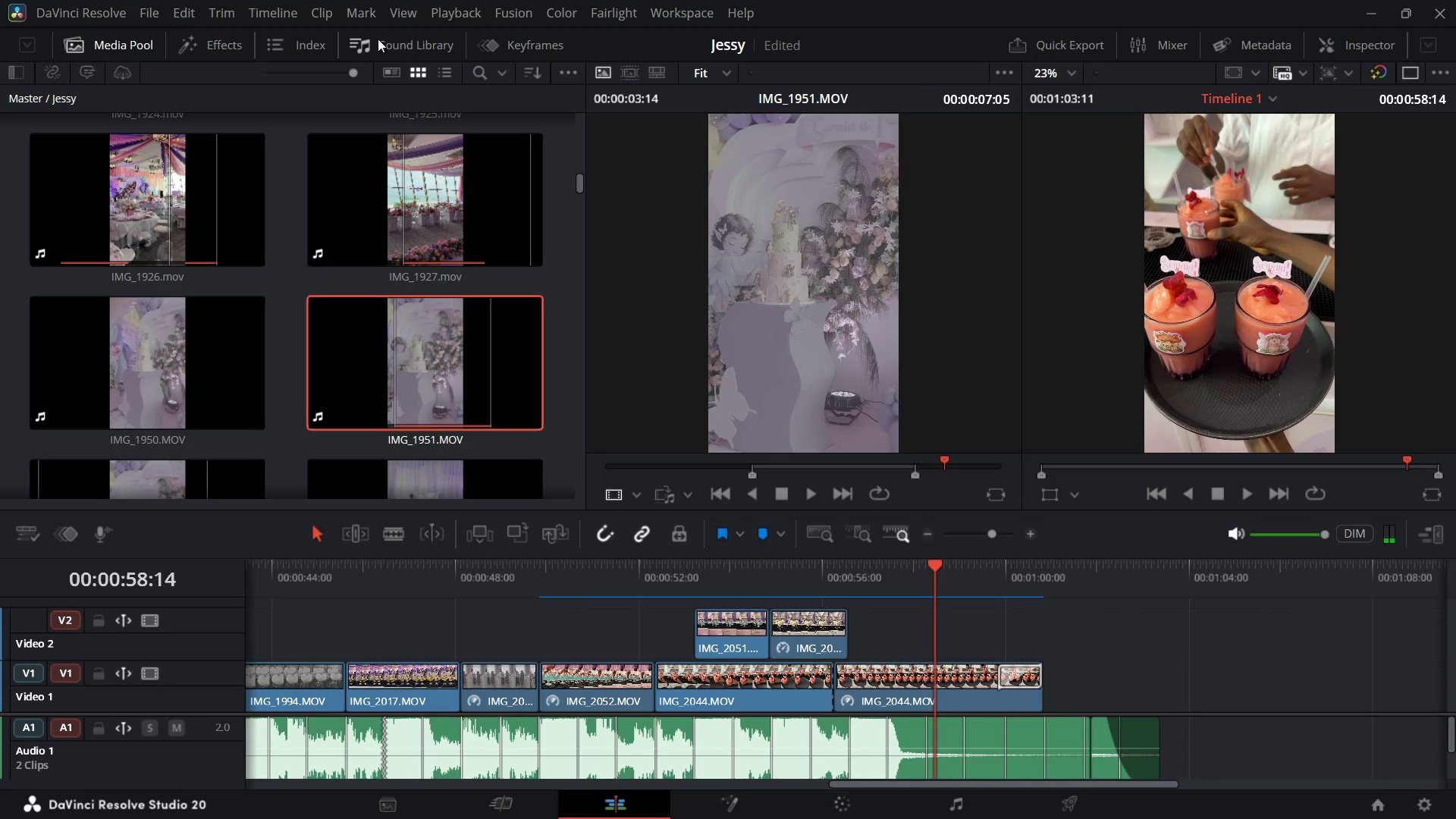 
left_click([221, 49])
 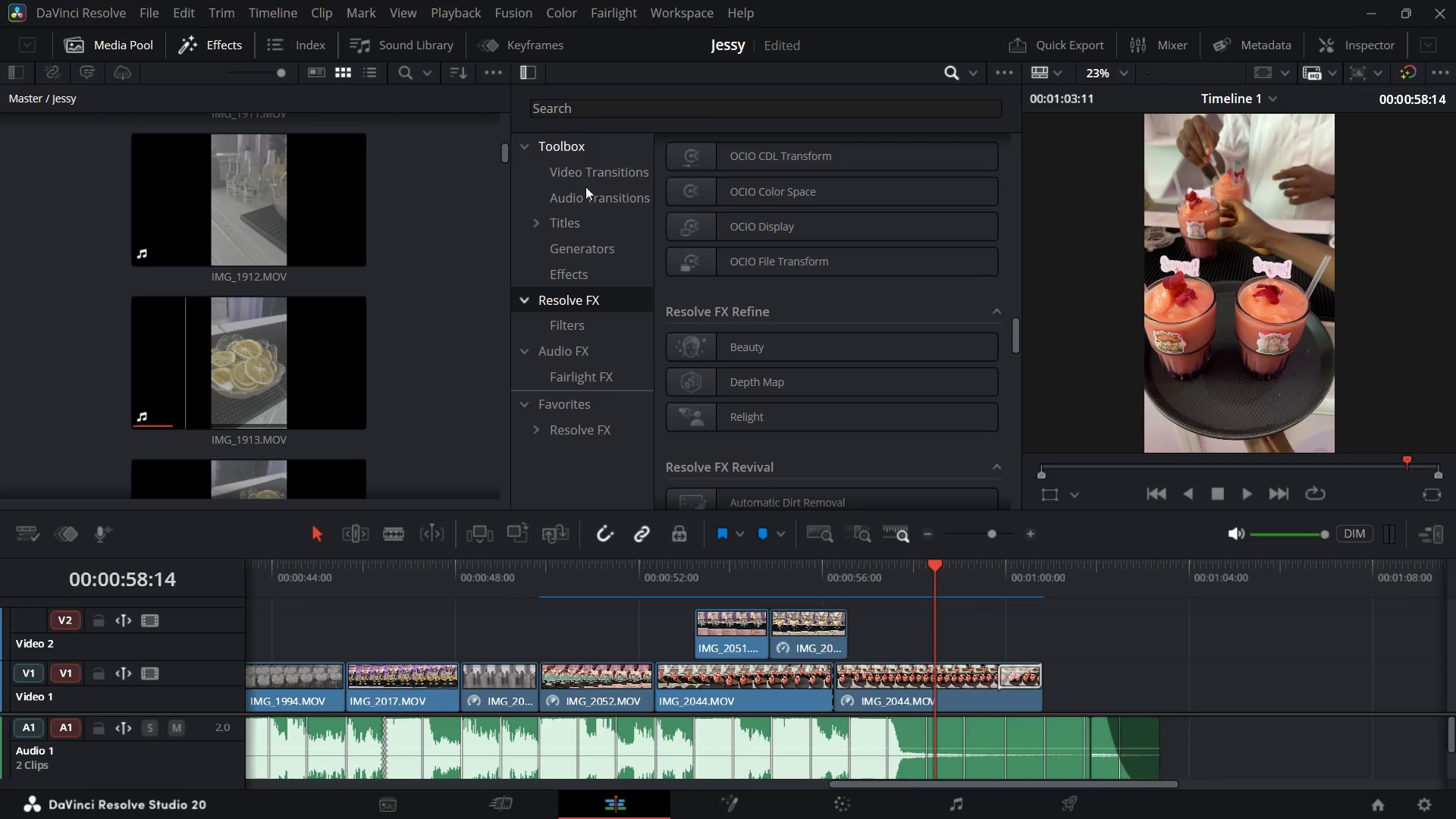 
left_click([590, 220])
 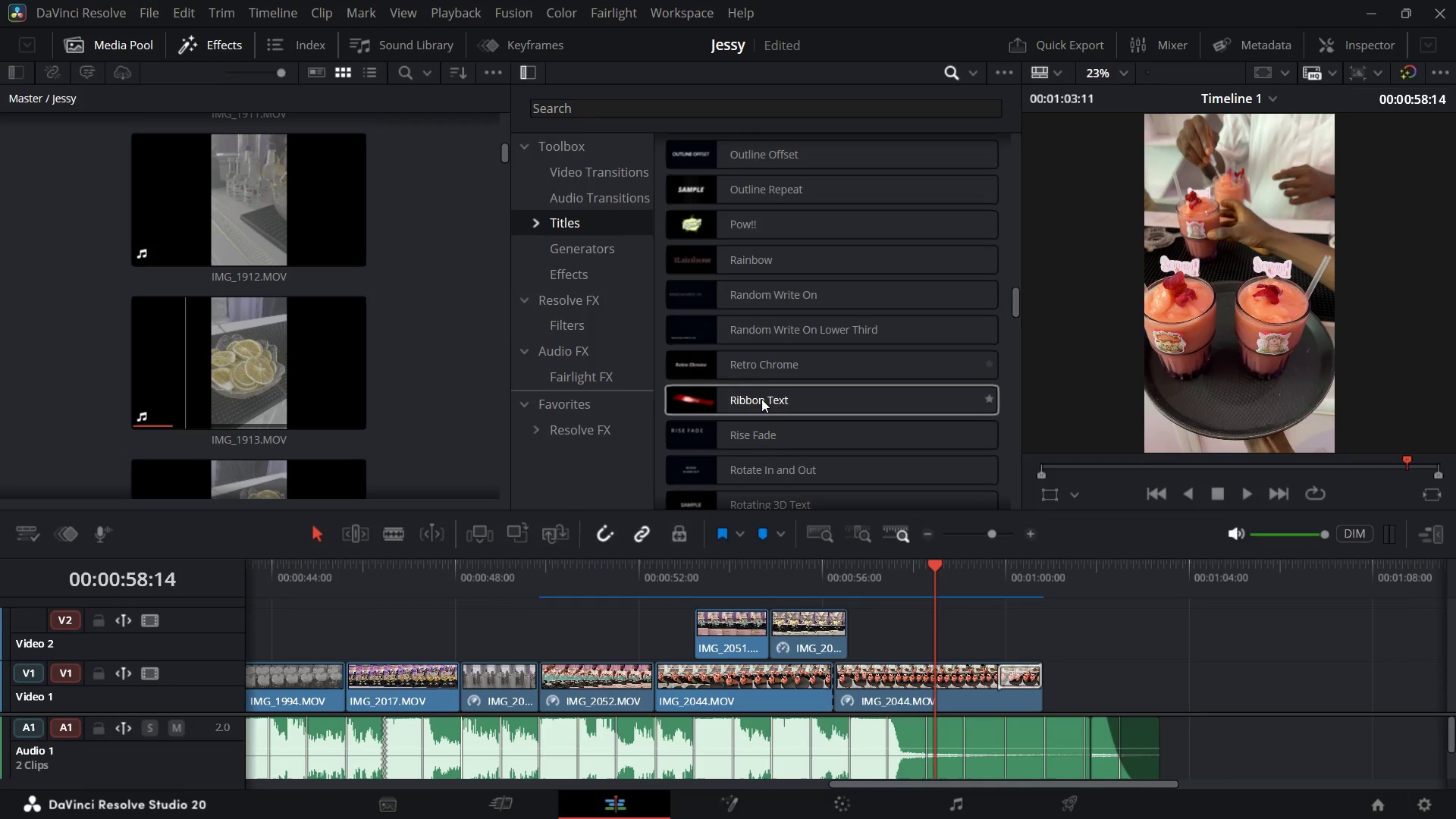 
wait(18.36)
 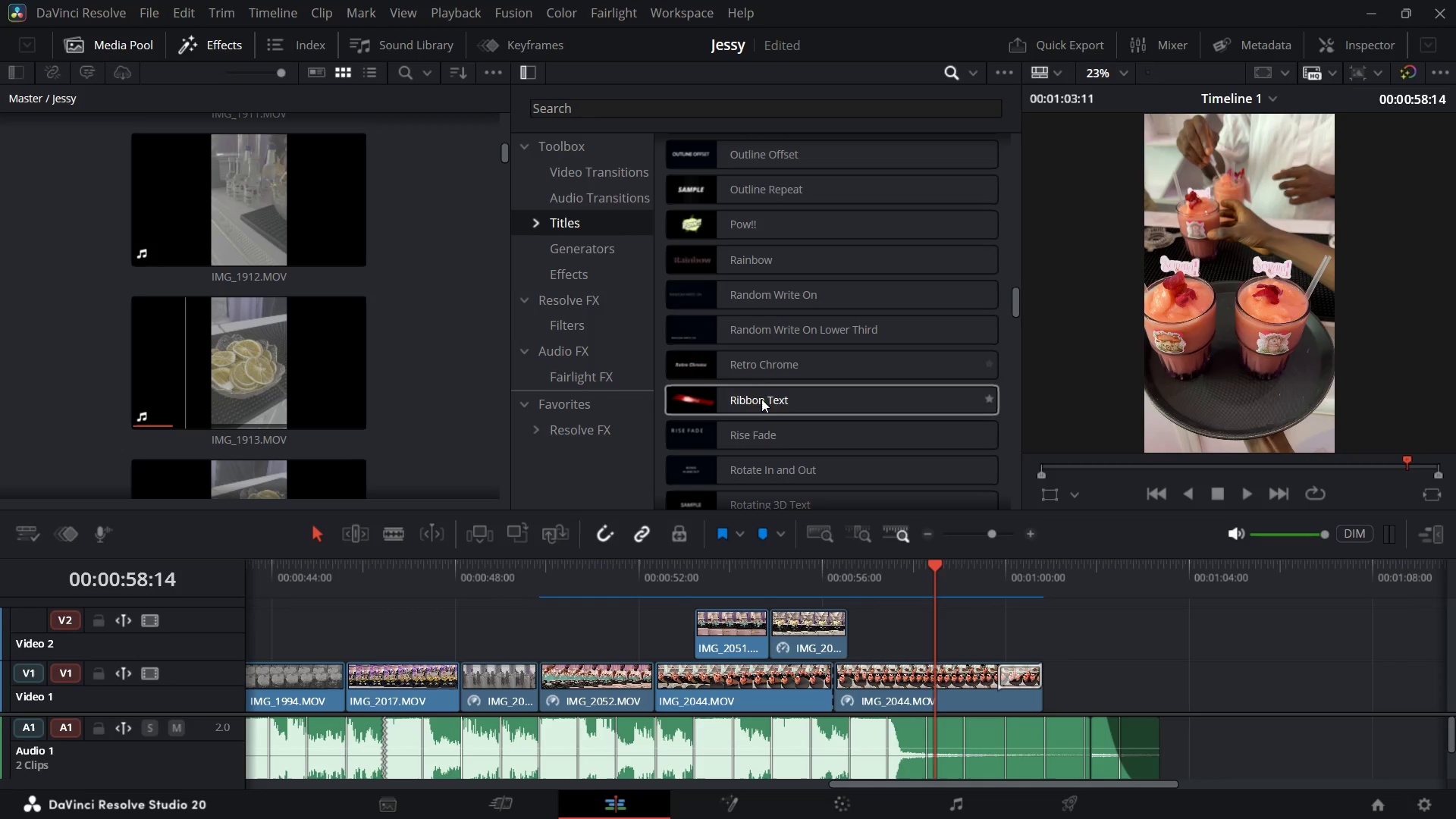 
scroll: coordinate [770, 389], scroll_direction: down, amount: 3.0
 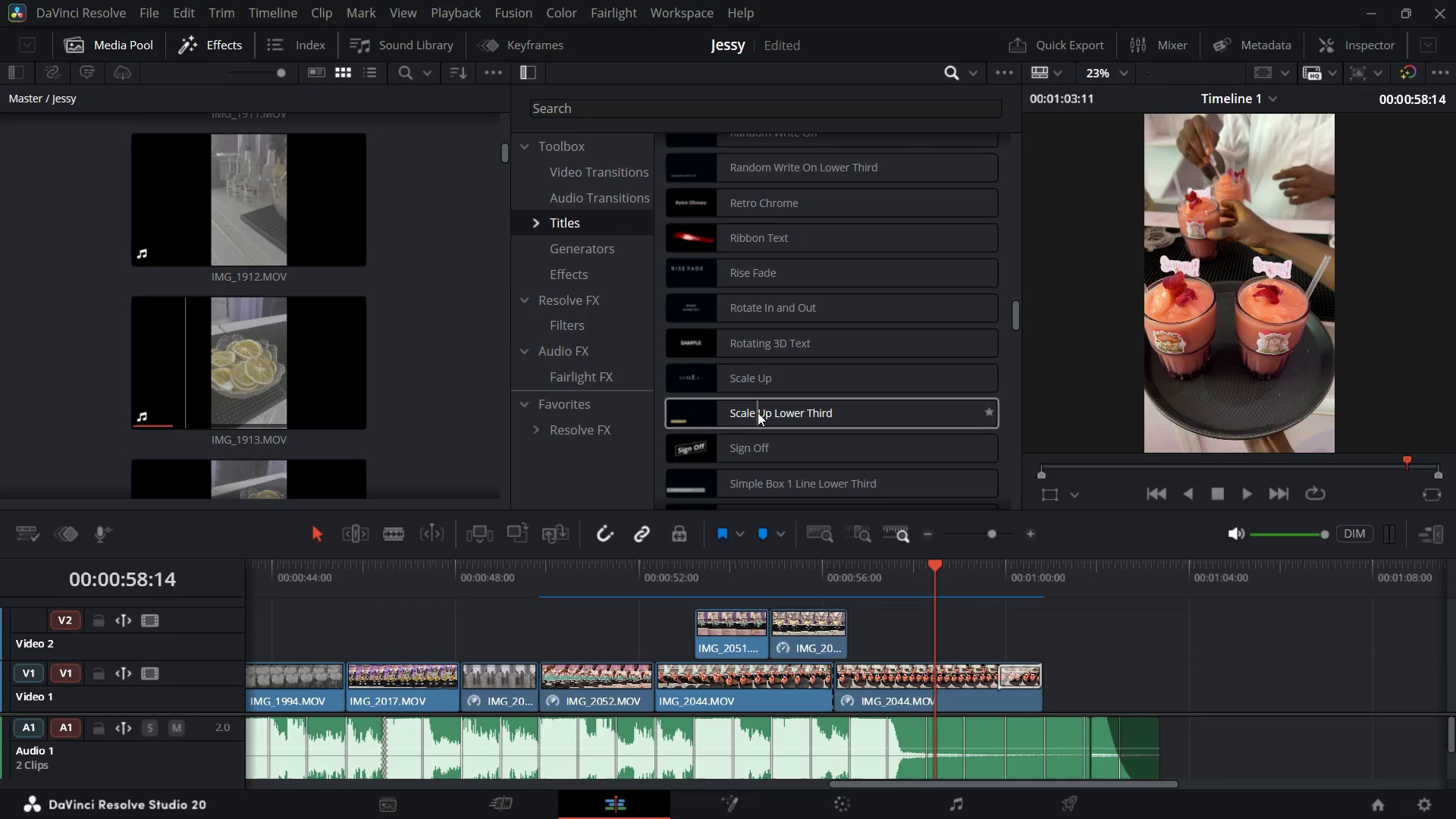 
wait(8.4)
 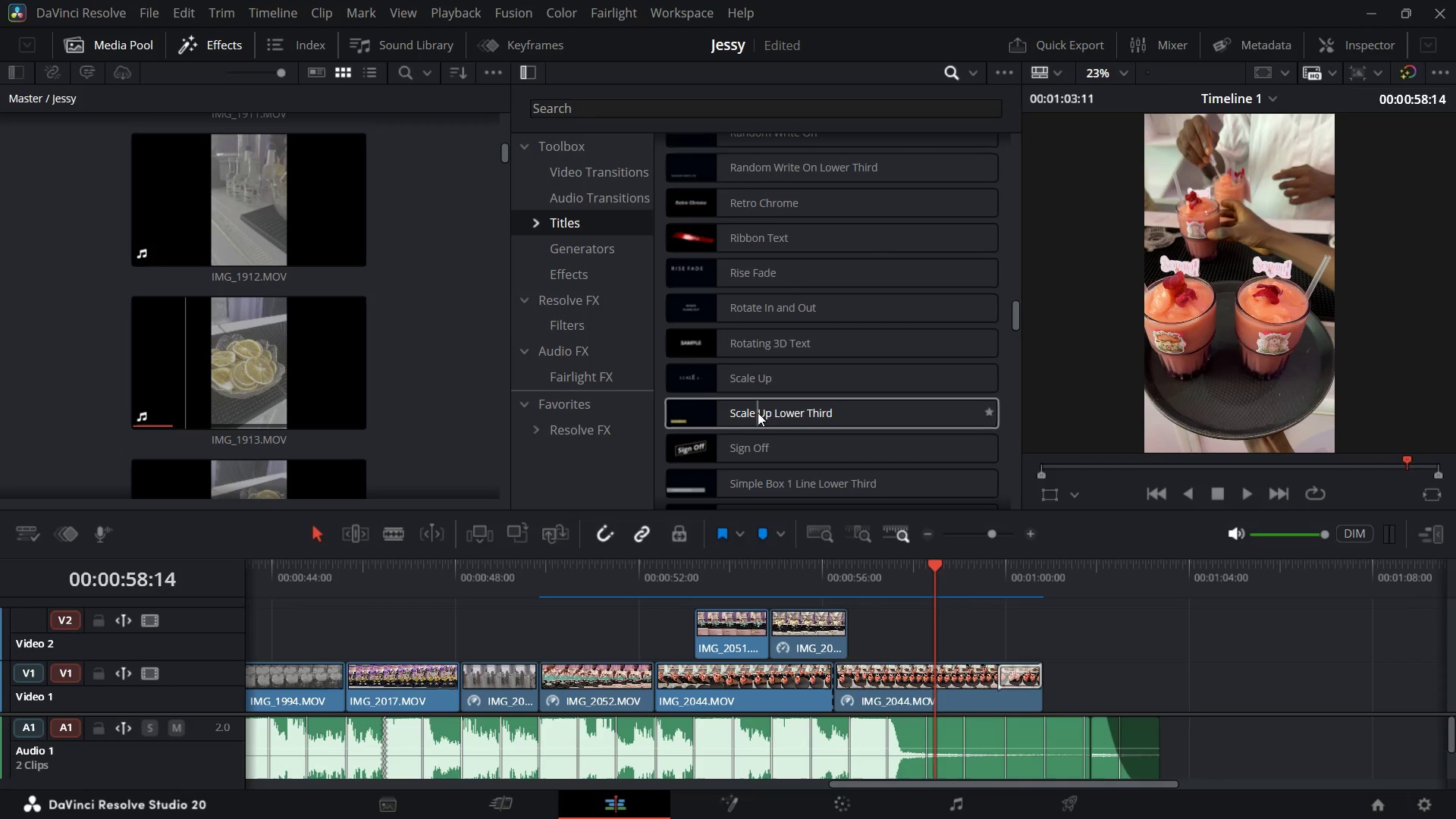 
scroll: coordinate [733, 463], scroll_direction: down, amount: 5.0
 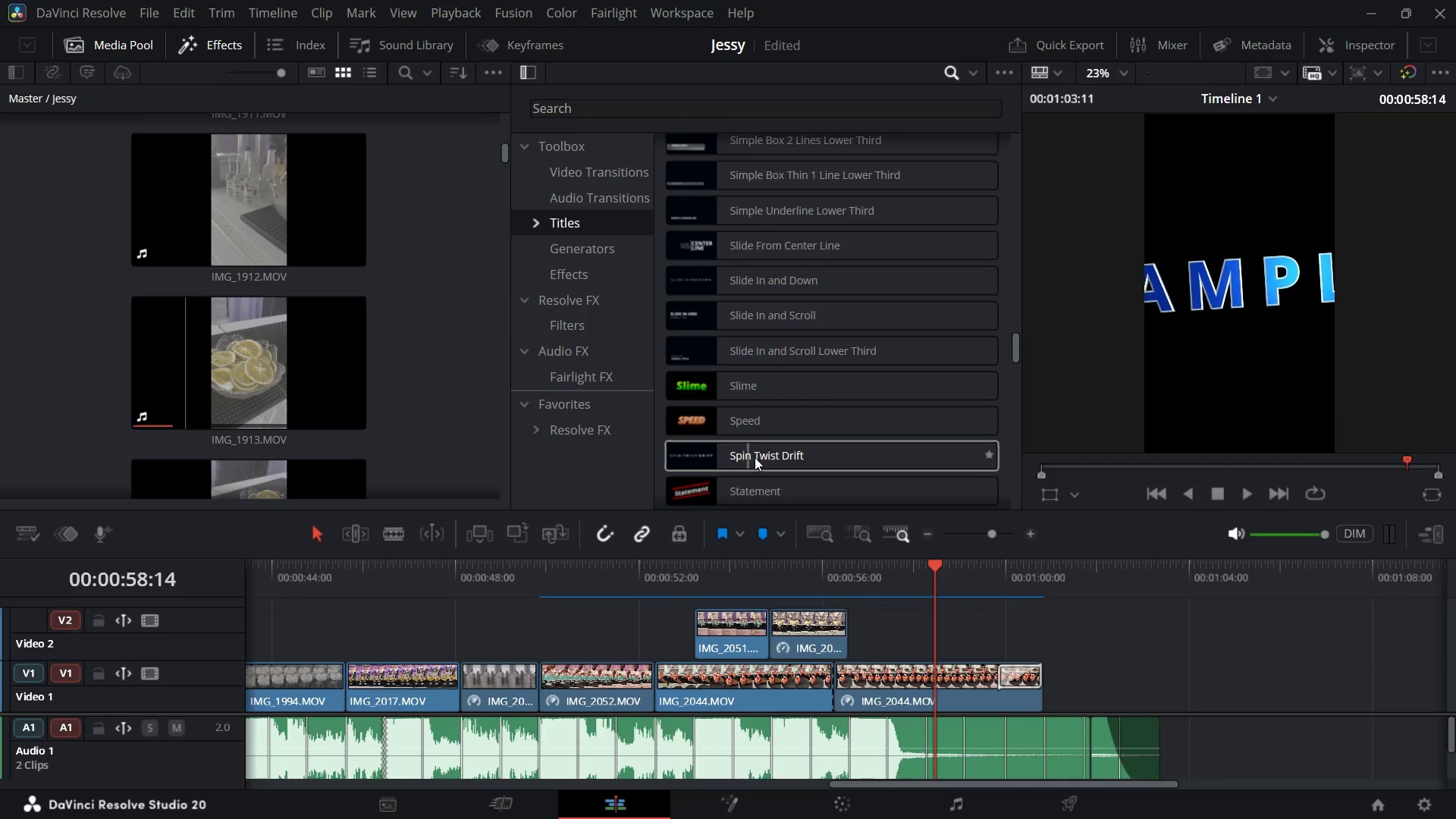 
wait(6.7)
 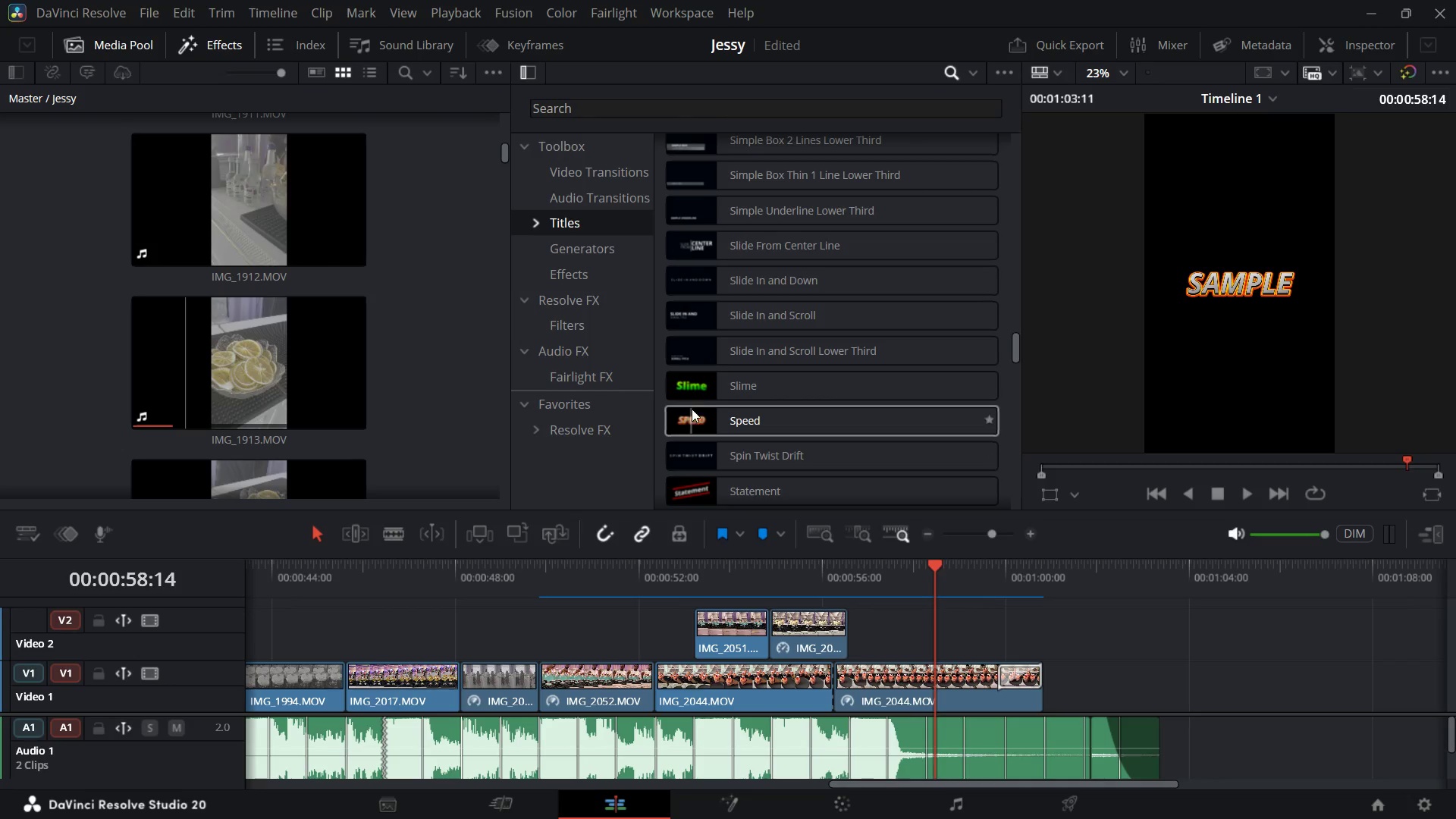 
scroll: coordinate [755, 422], scroll_direction: down, amount: 8.0
 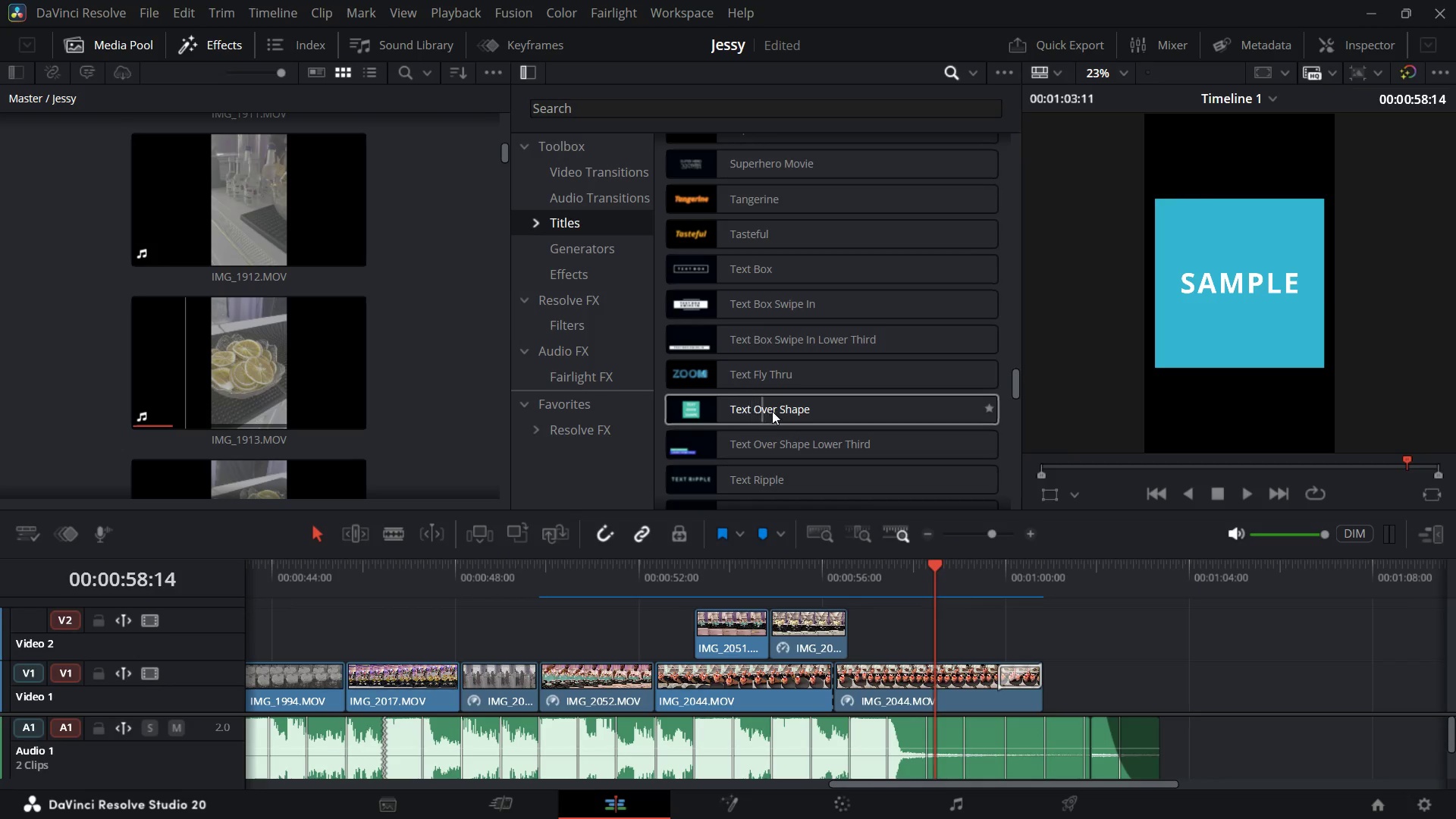 
wait(7.38)
 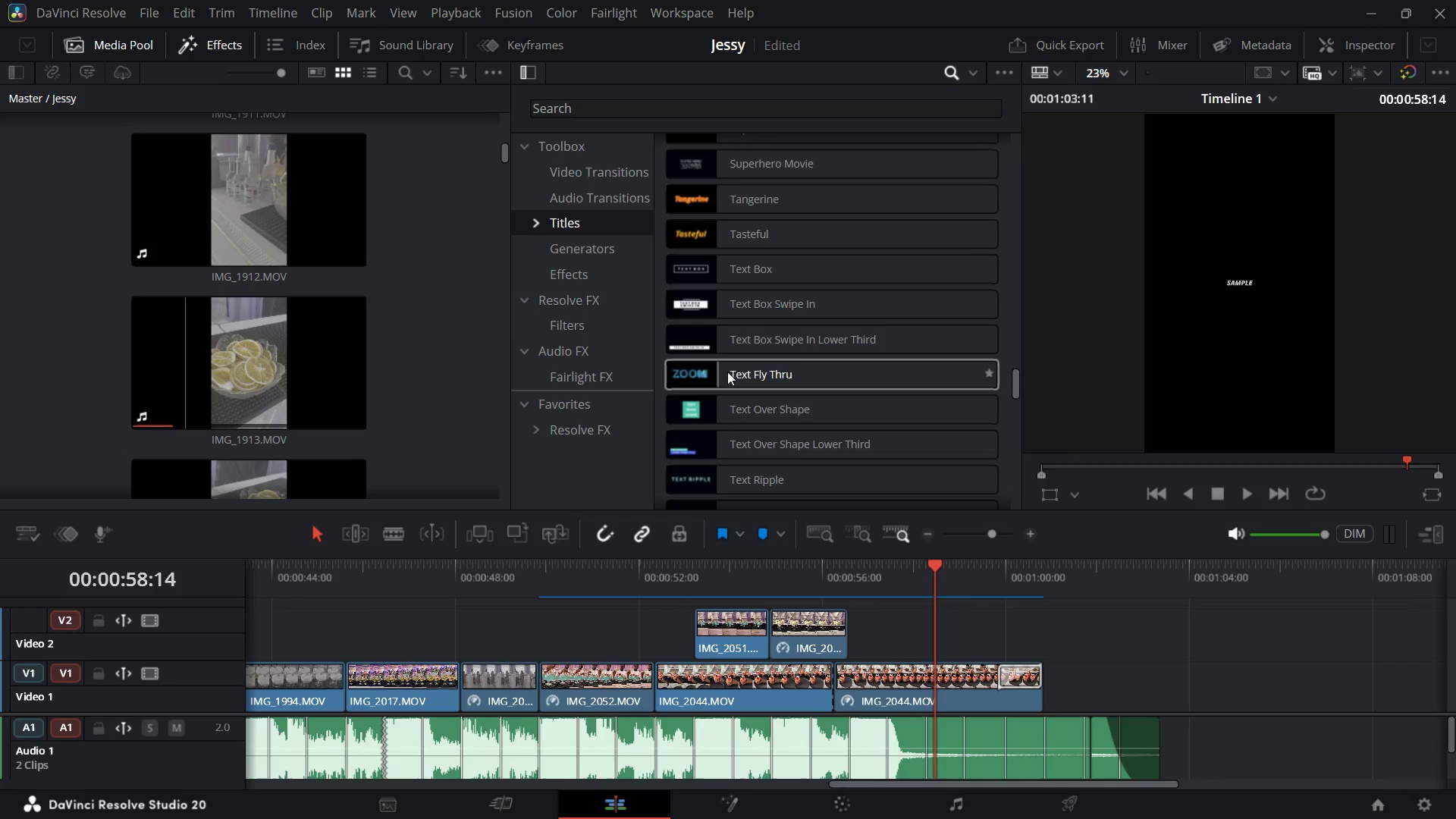 
scroll: coordinate [816, 428], scroll_direction: down, amount: 2.0
 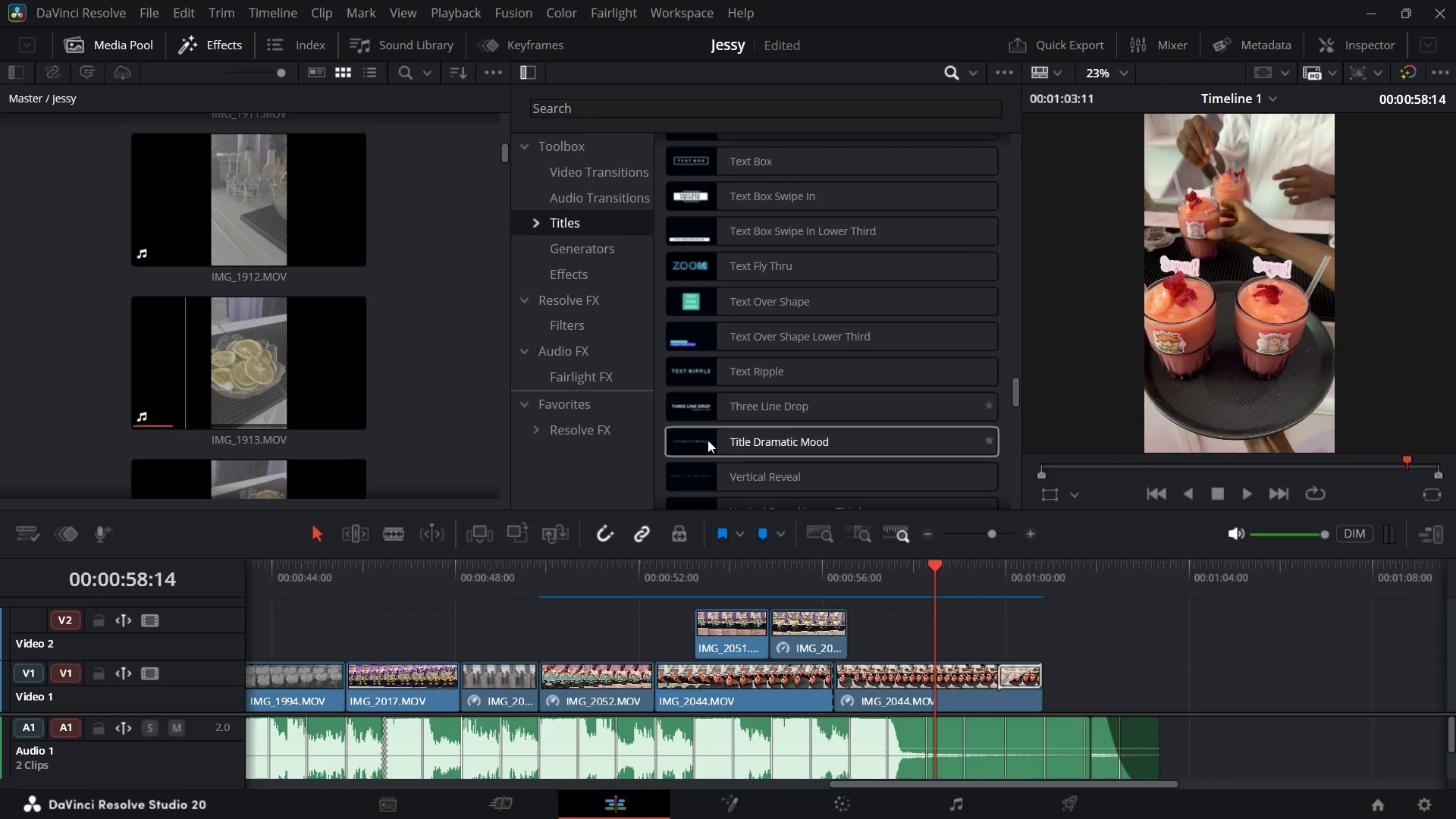 
wait(12.99)
 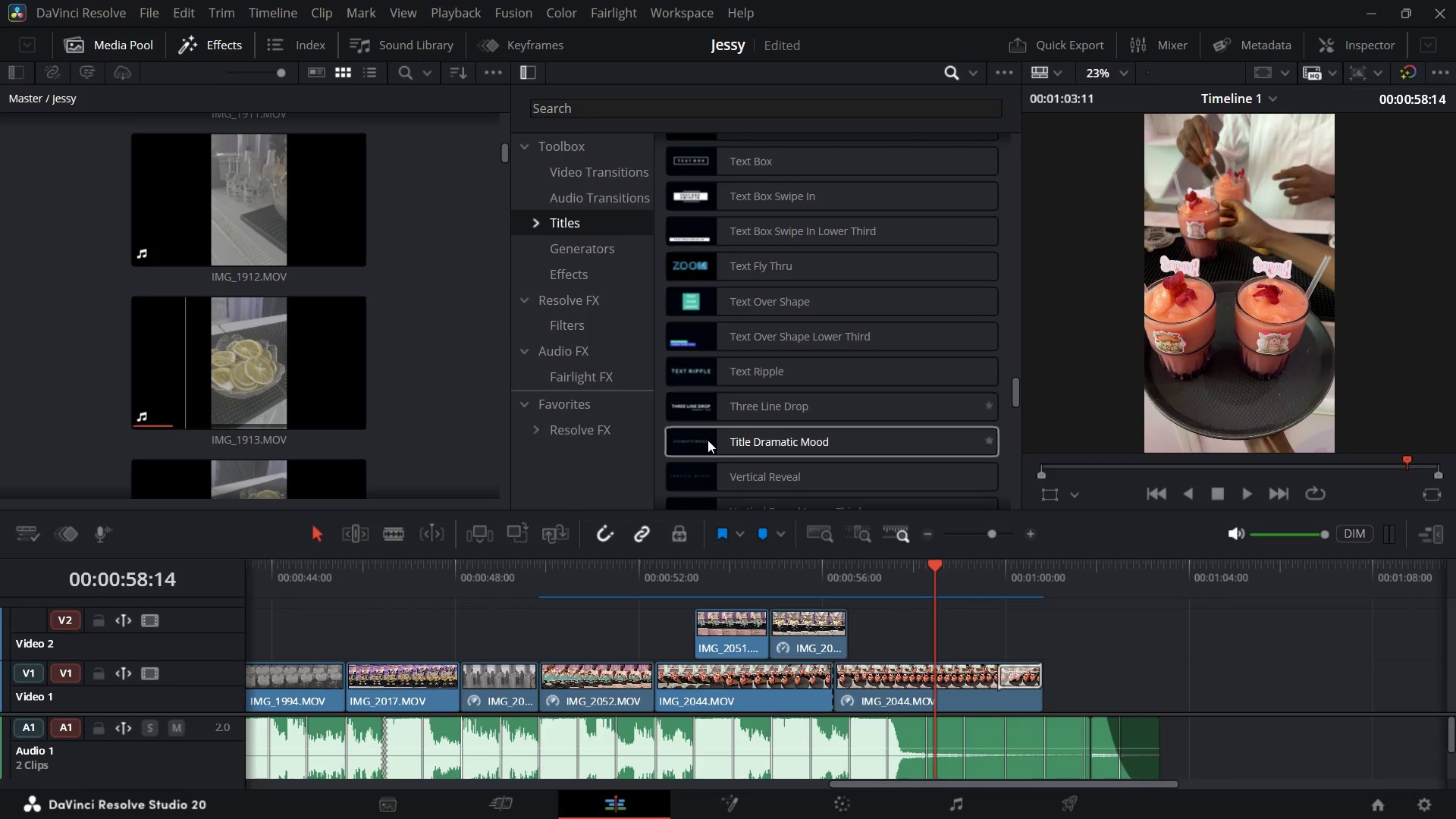 
scroll: coordinate [722, 453], scroll_direction: down, amount: 5.0
 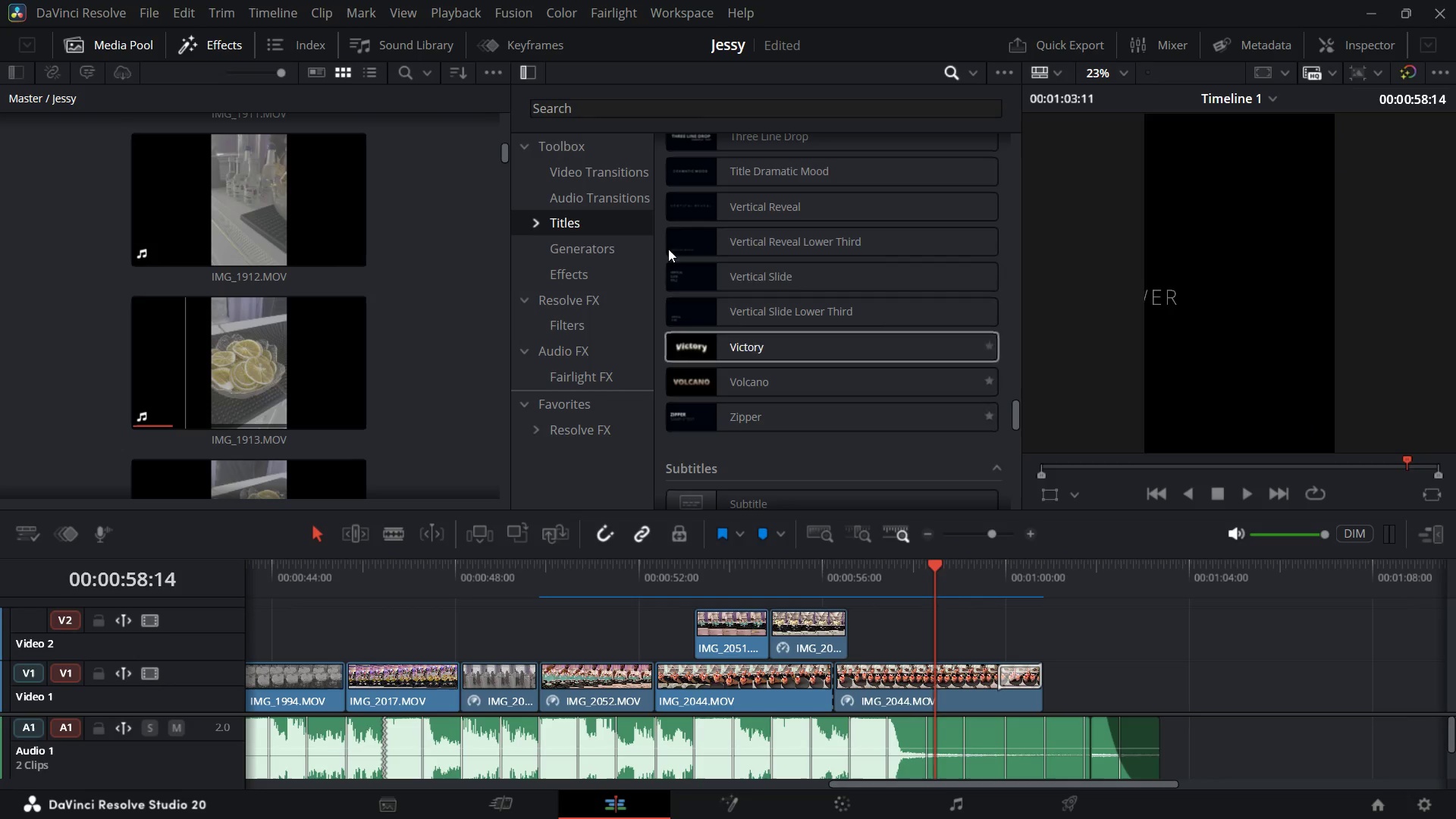 
left_click([607, 244])
 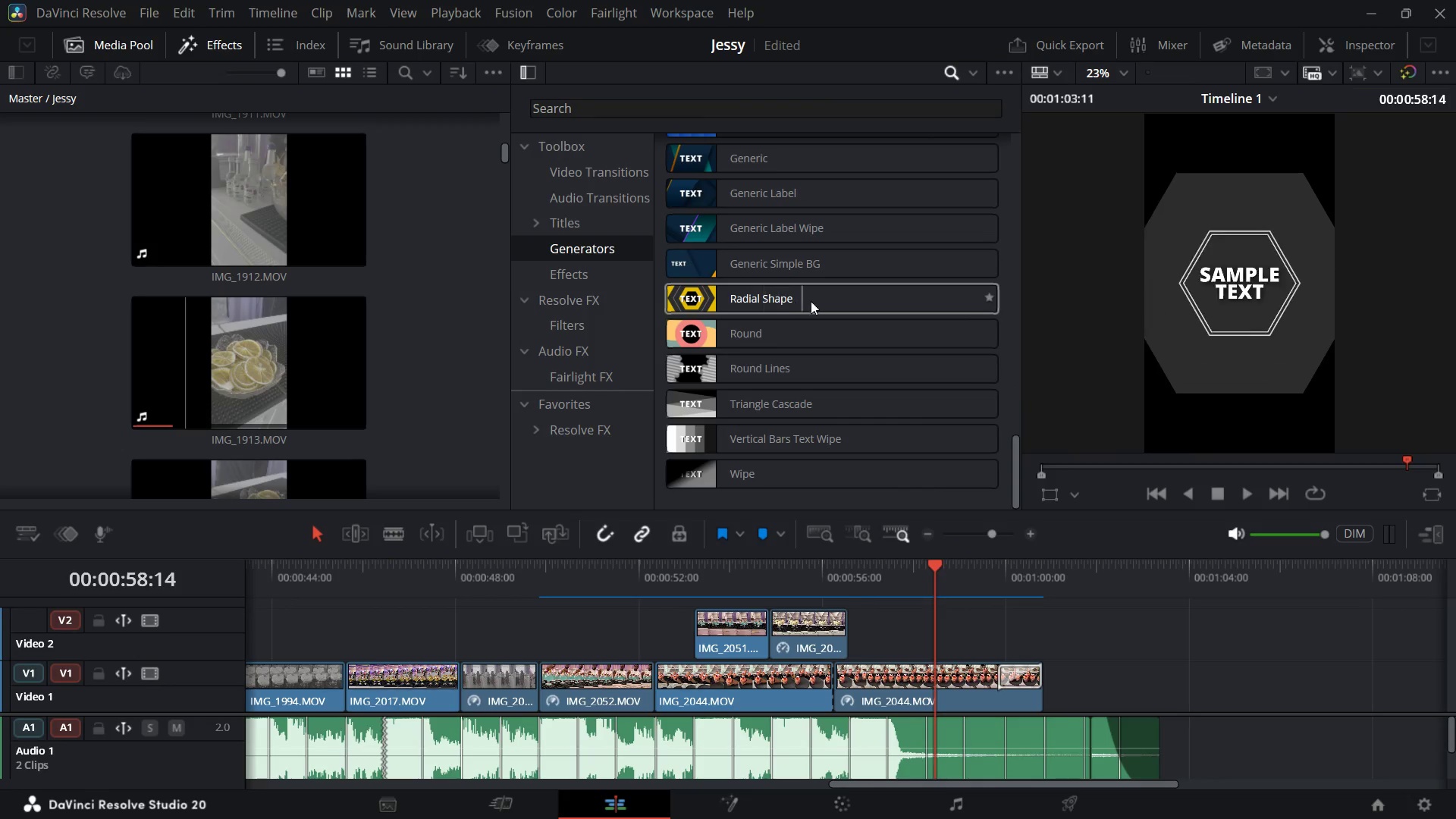 
wait(5.53)
 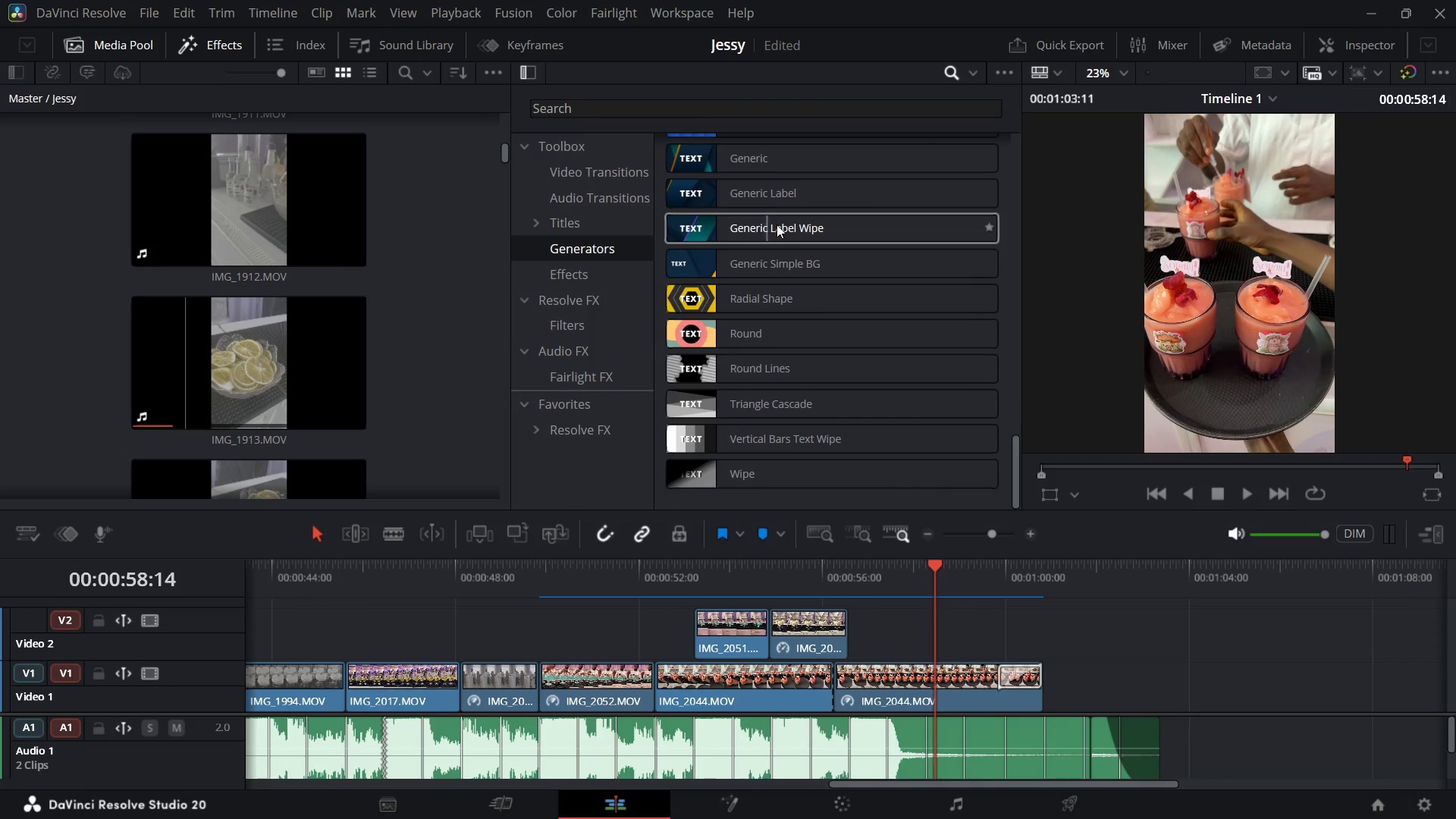 
scroll: coordinate [758, 318], scroll_direction: up, amount: 6.0
 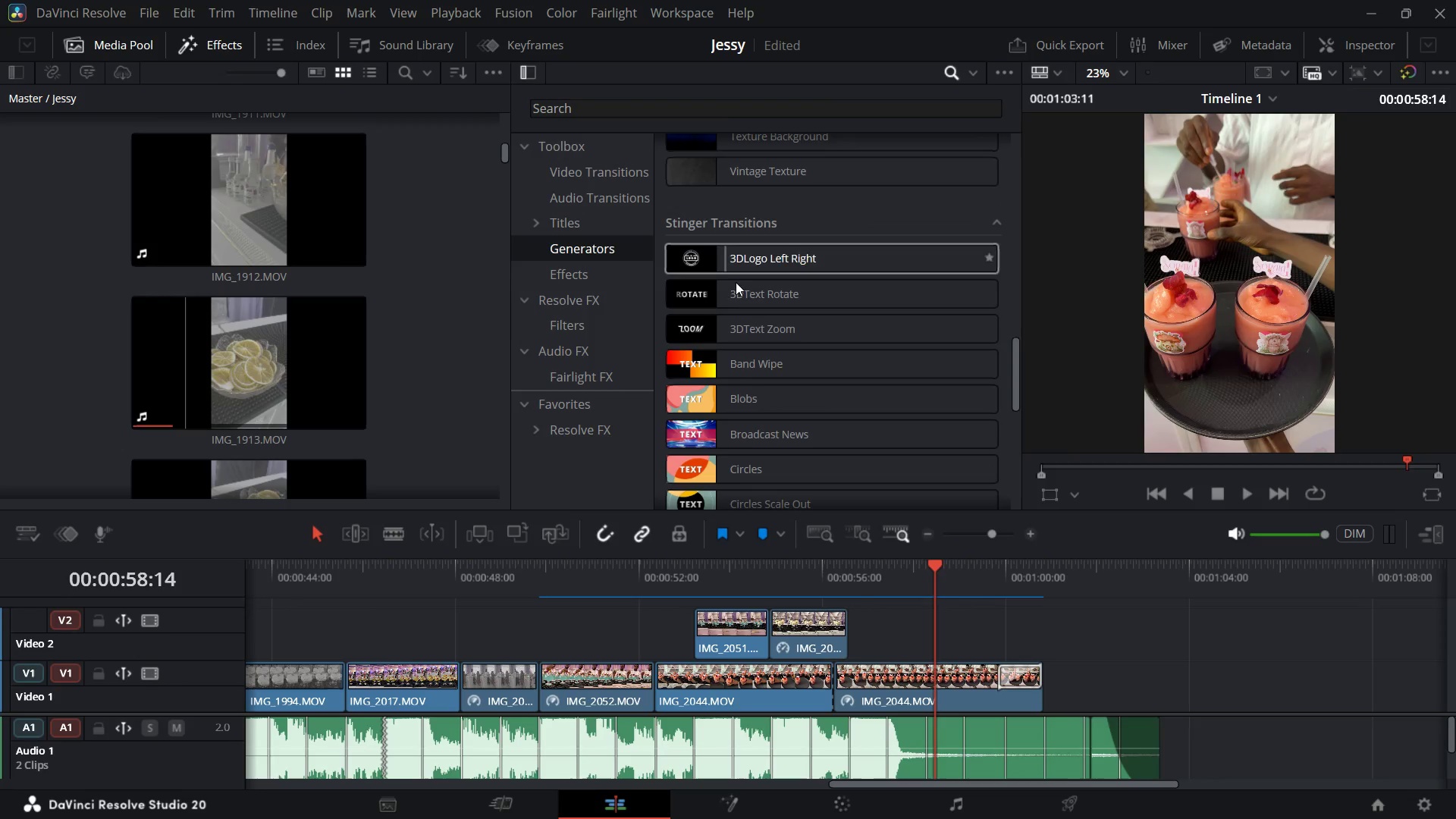 
scroll: coordinate [755, 368], scroll_direction: down, amount: 2.0
 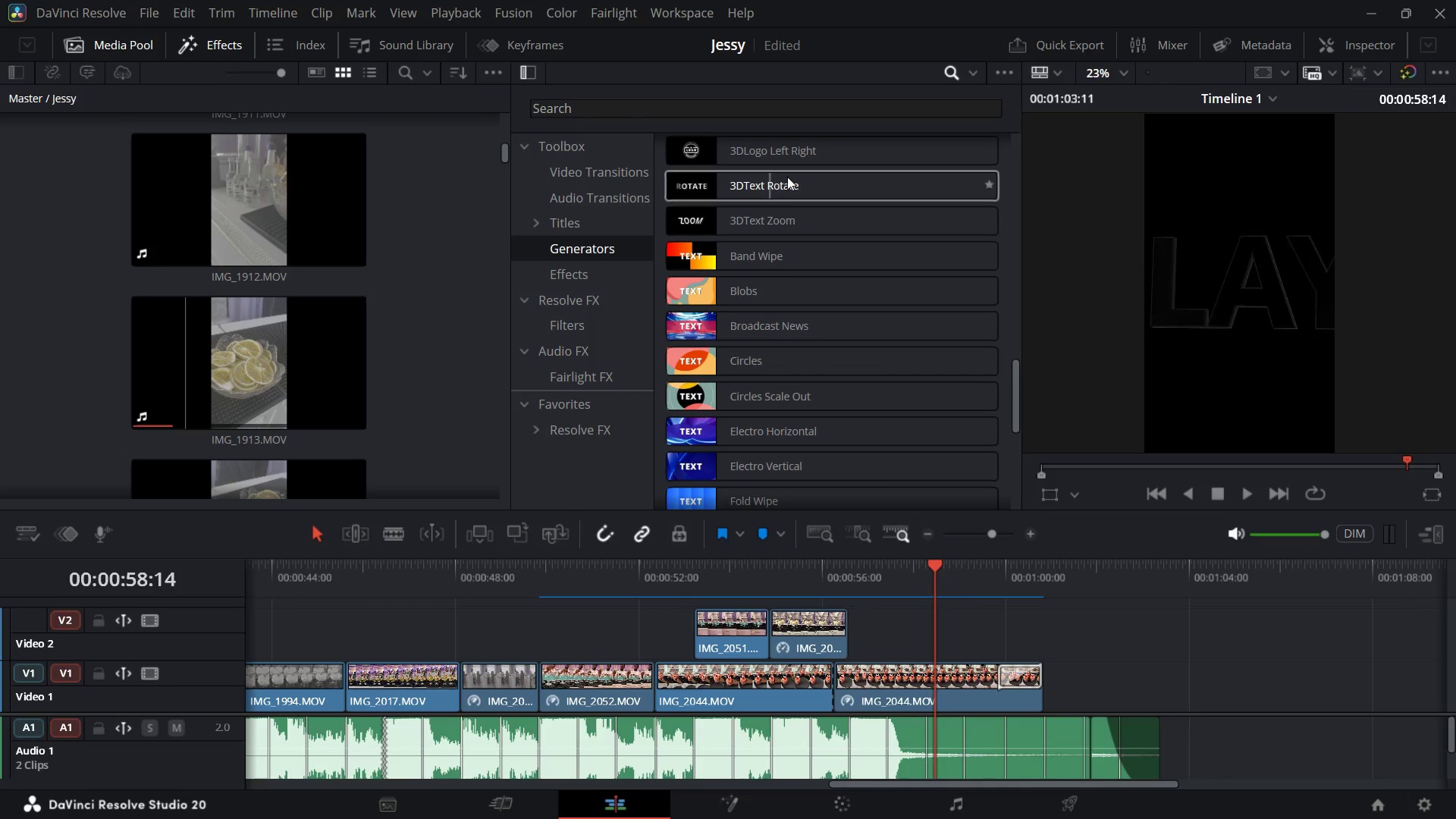 
wait(7.01)
 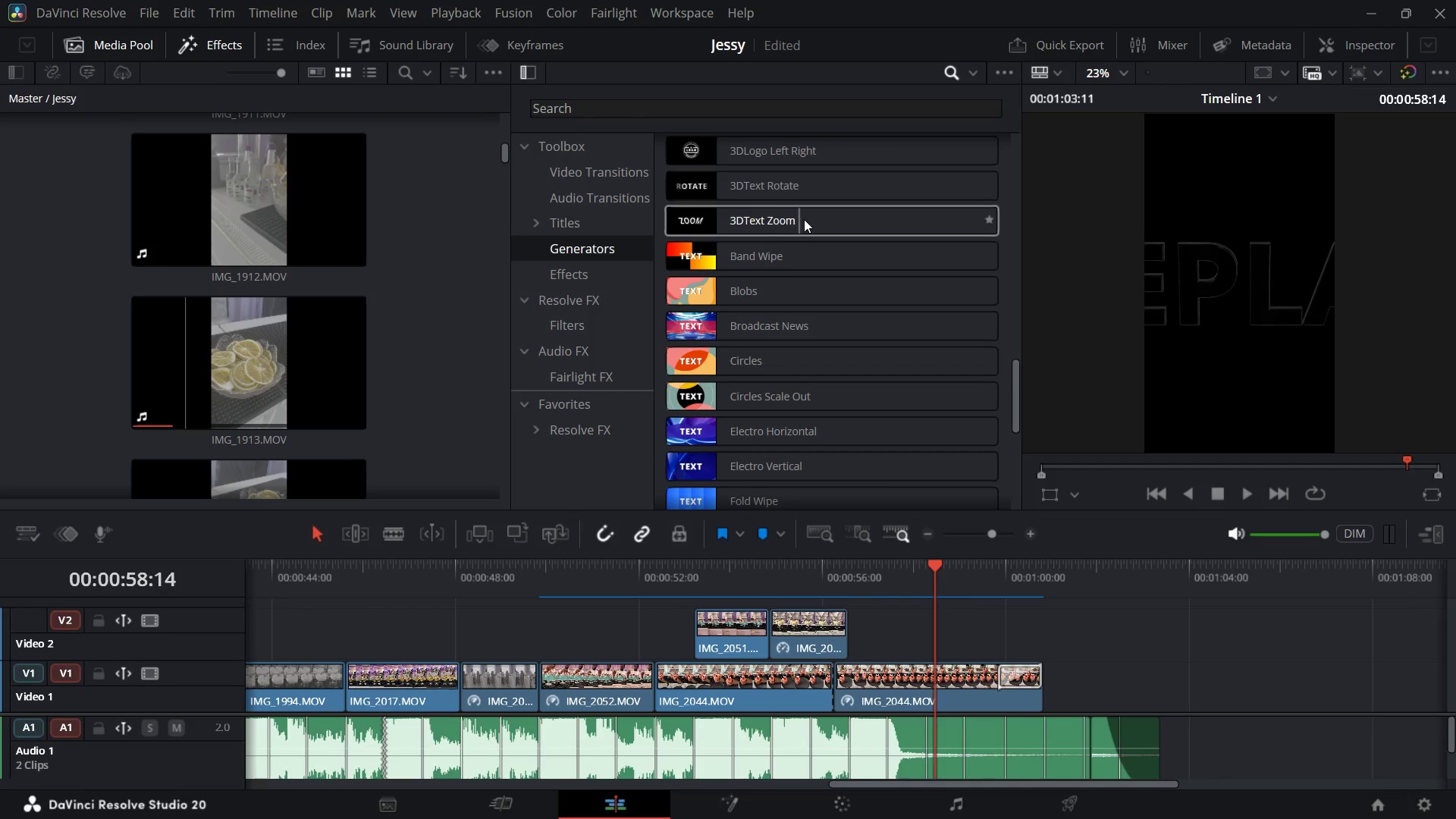 
scroll: coordinate [810, 250], scroll_direction: up, amount: 2.0
 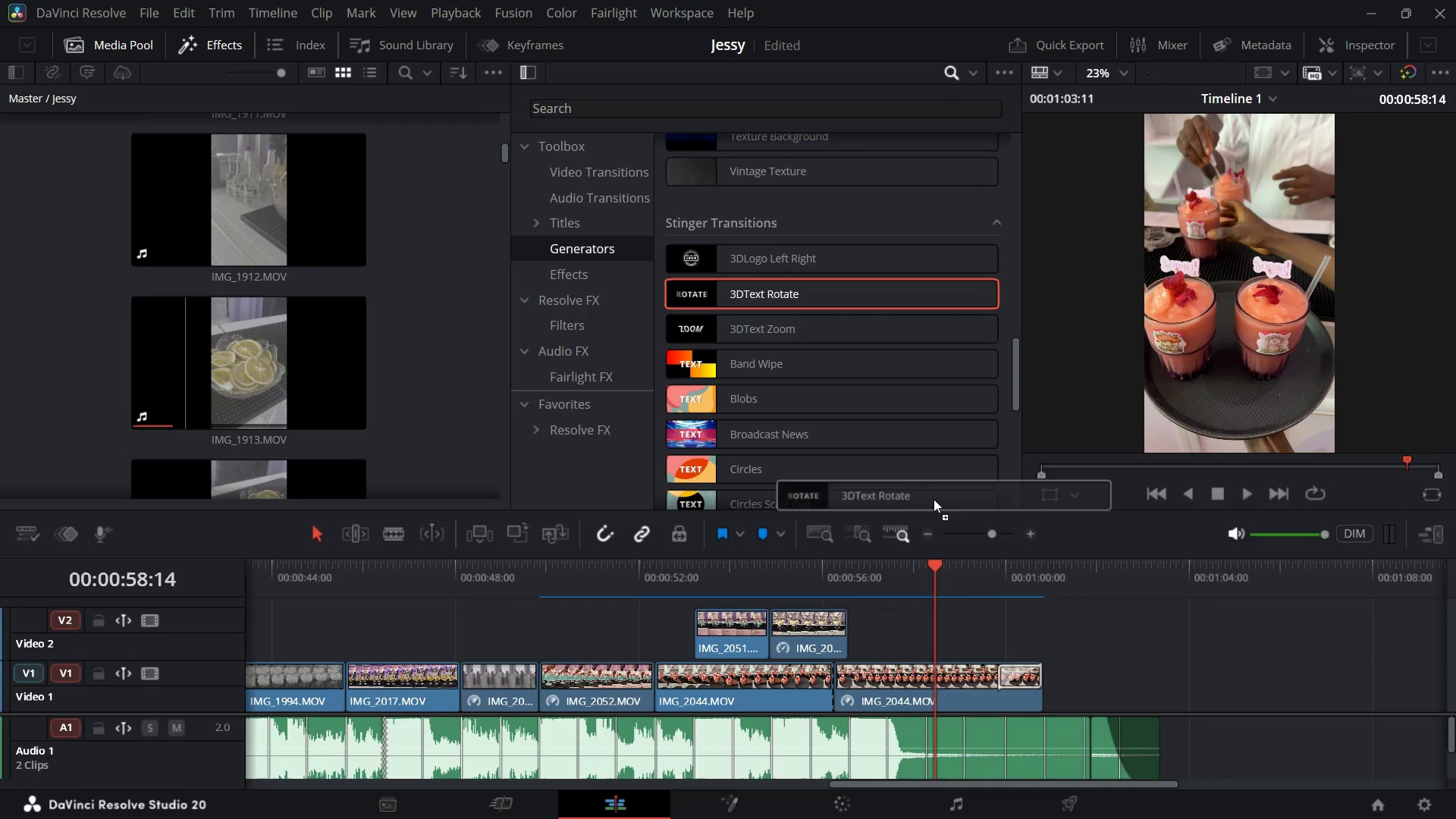 
wait(15.06)
 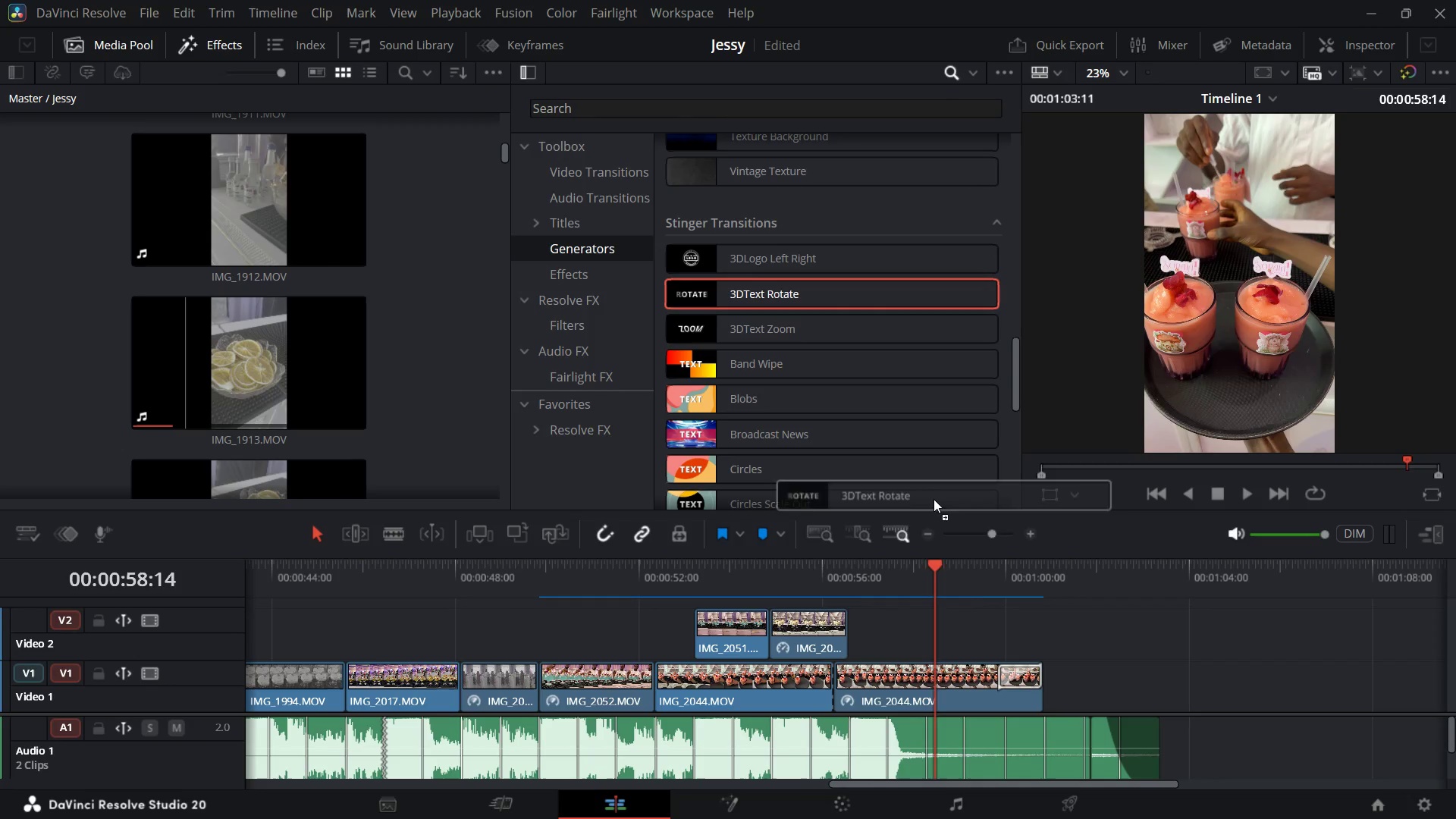 
key(Space)
 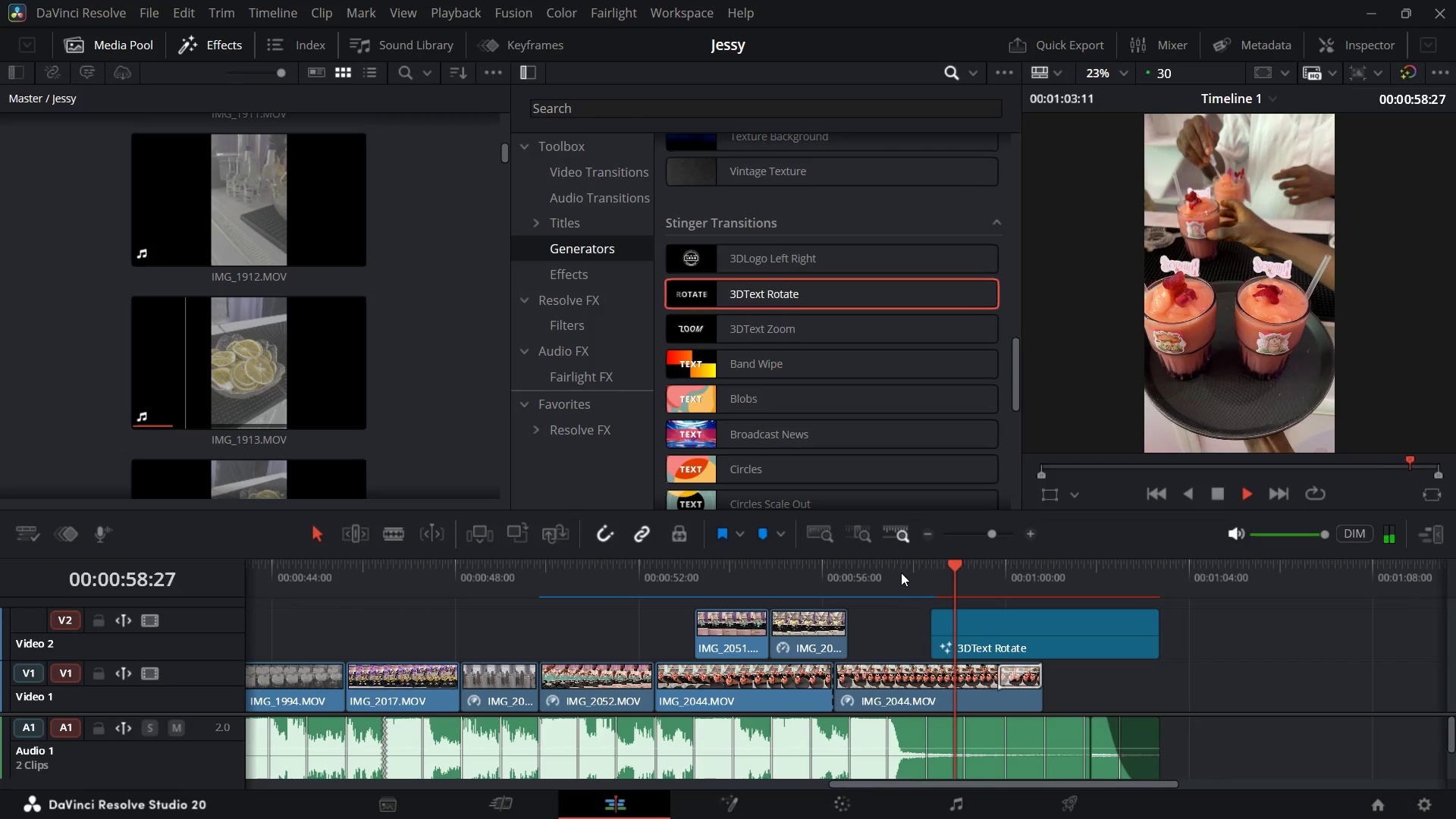 
key(Space)
 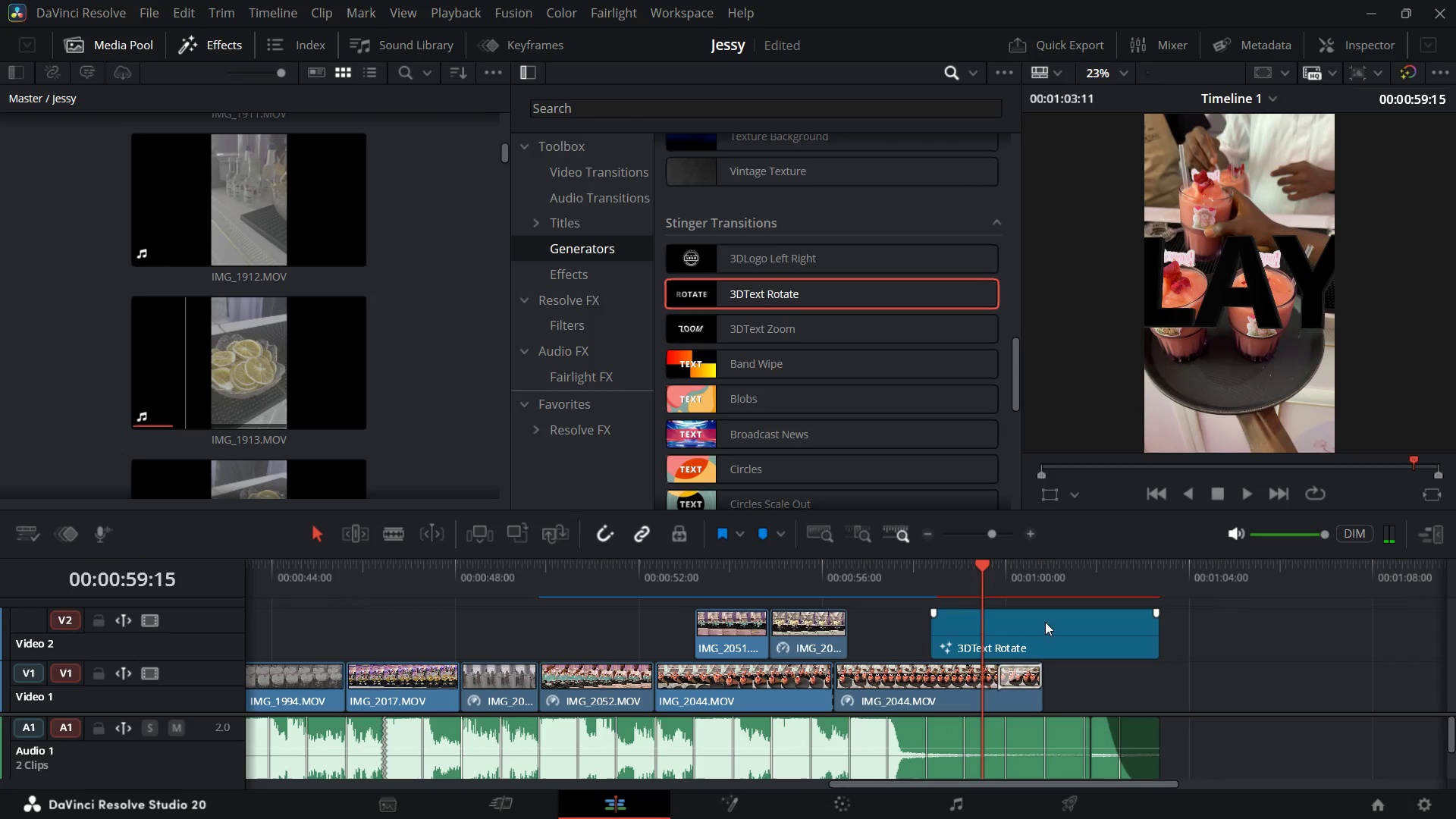 
left_click([1018, 623])
 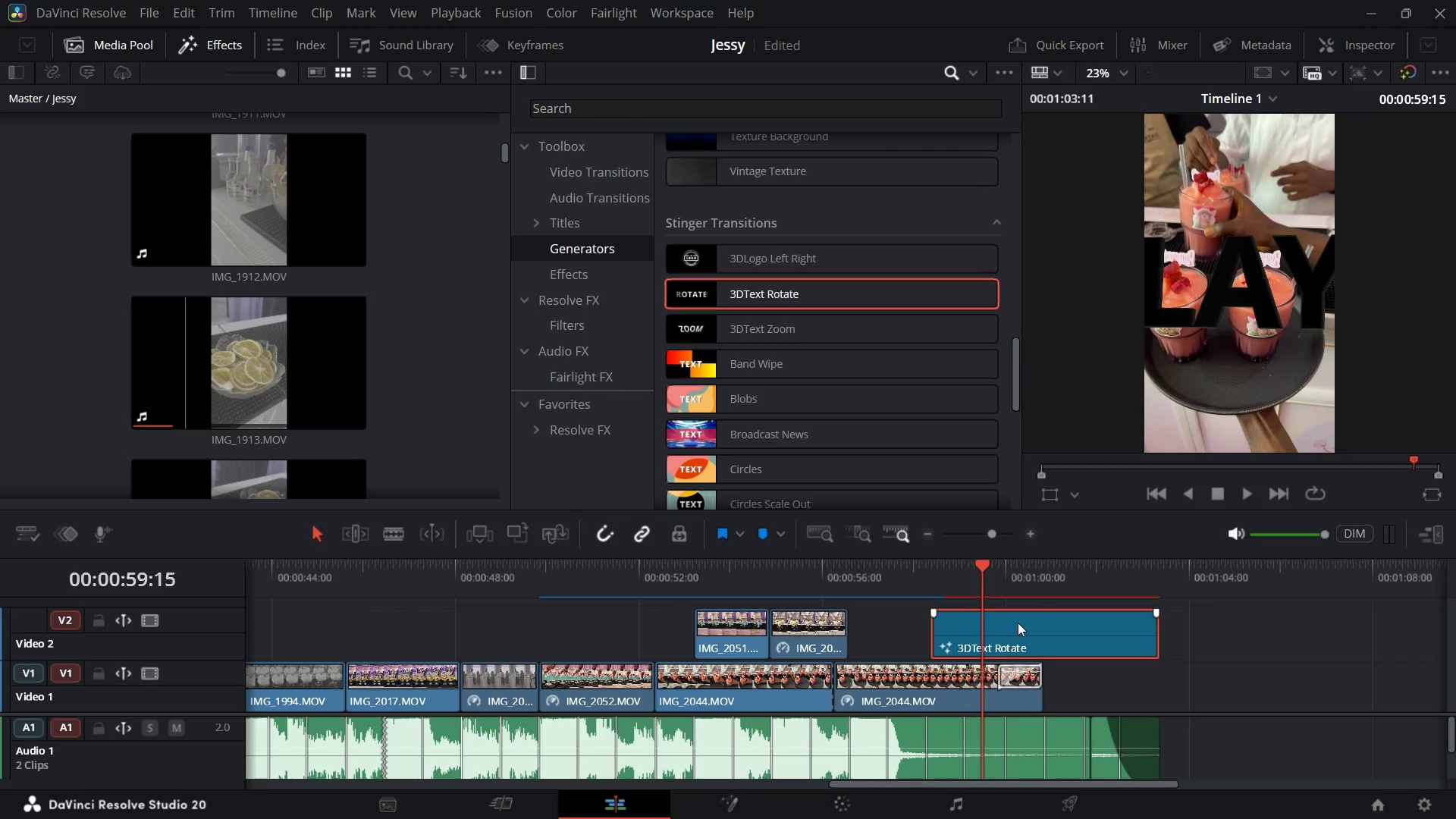 
key(Space)
 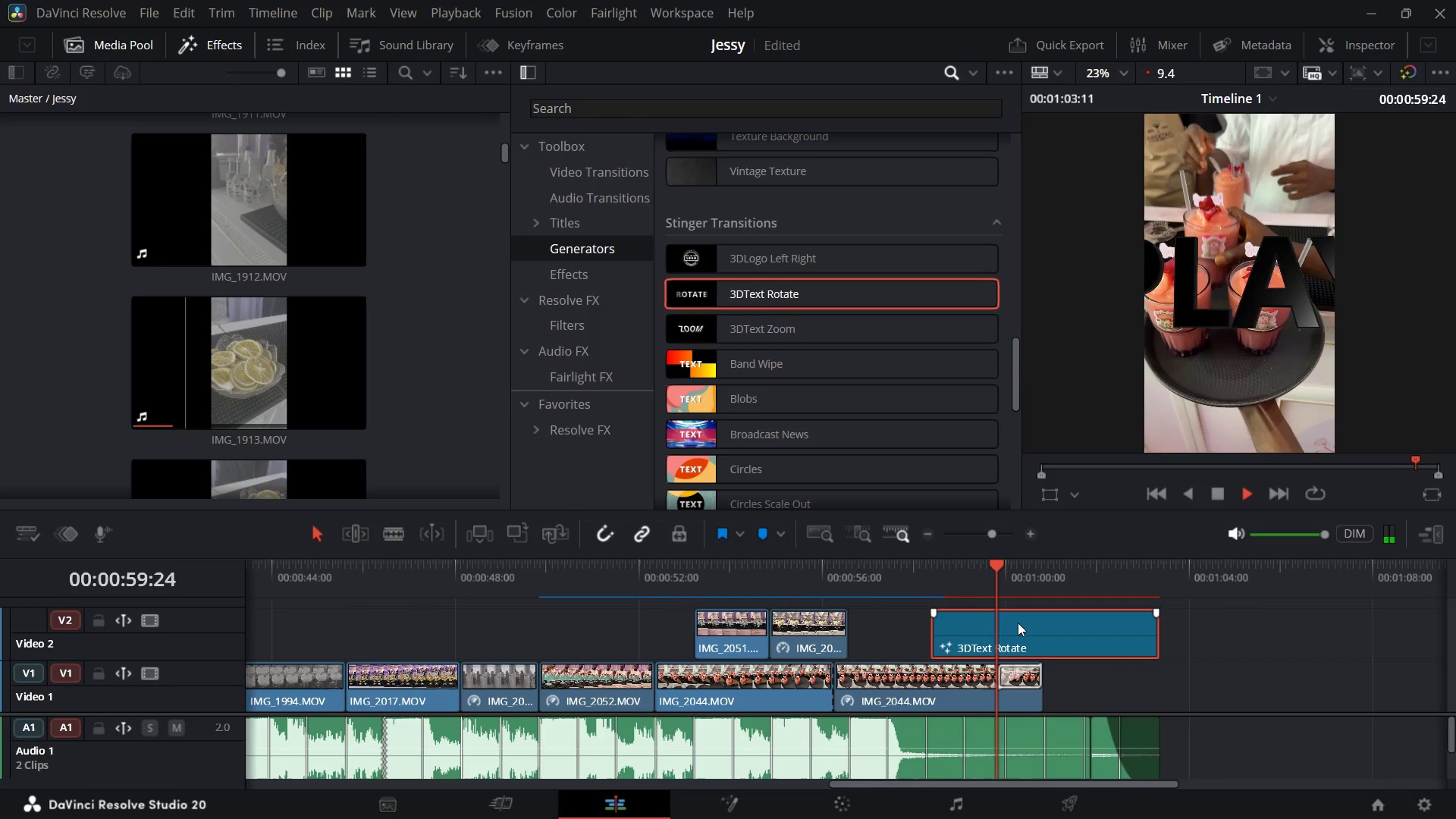 
key(Space)
 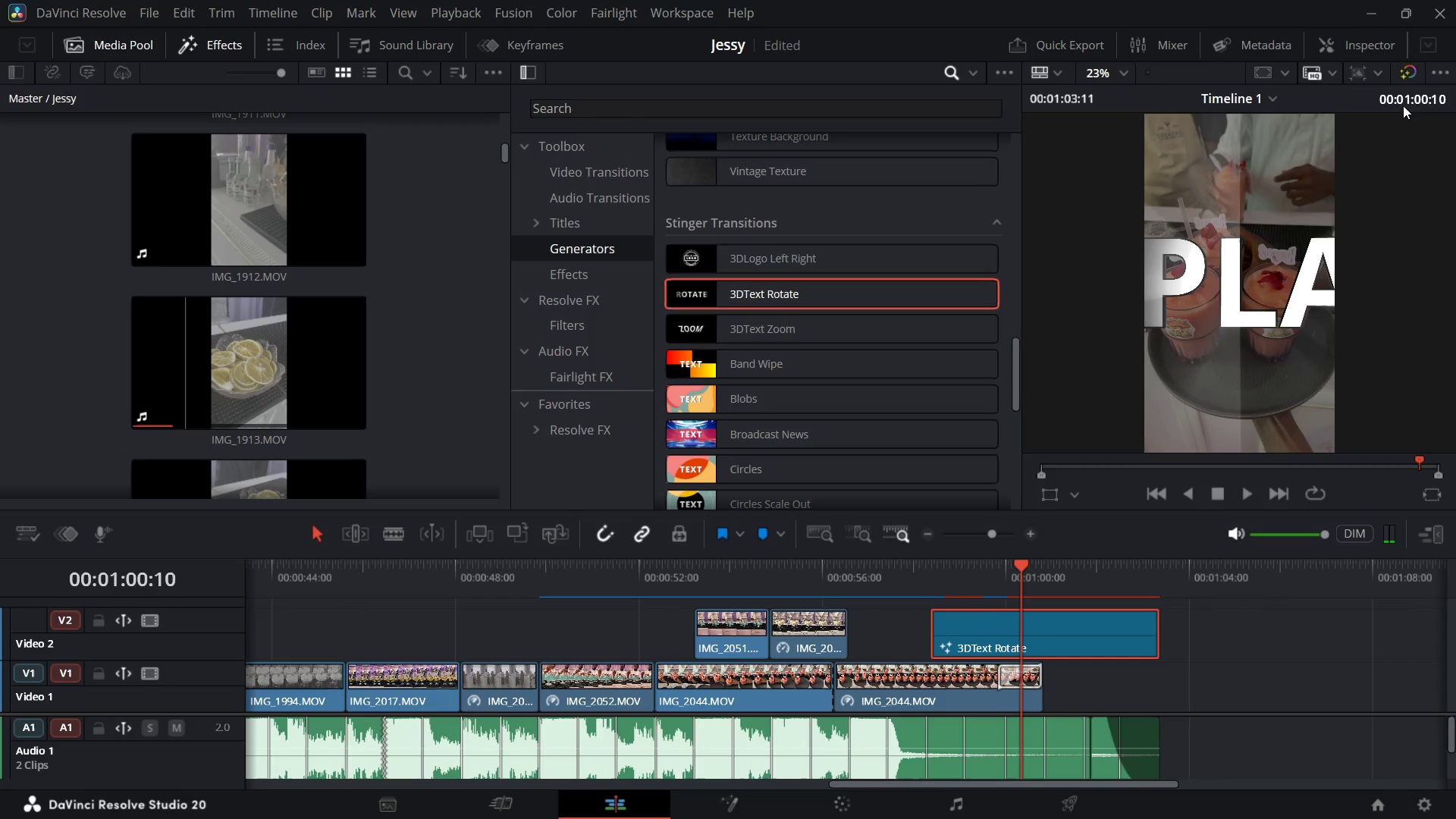 
left_click([1343, 43])
 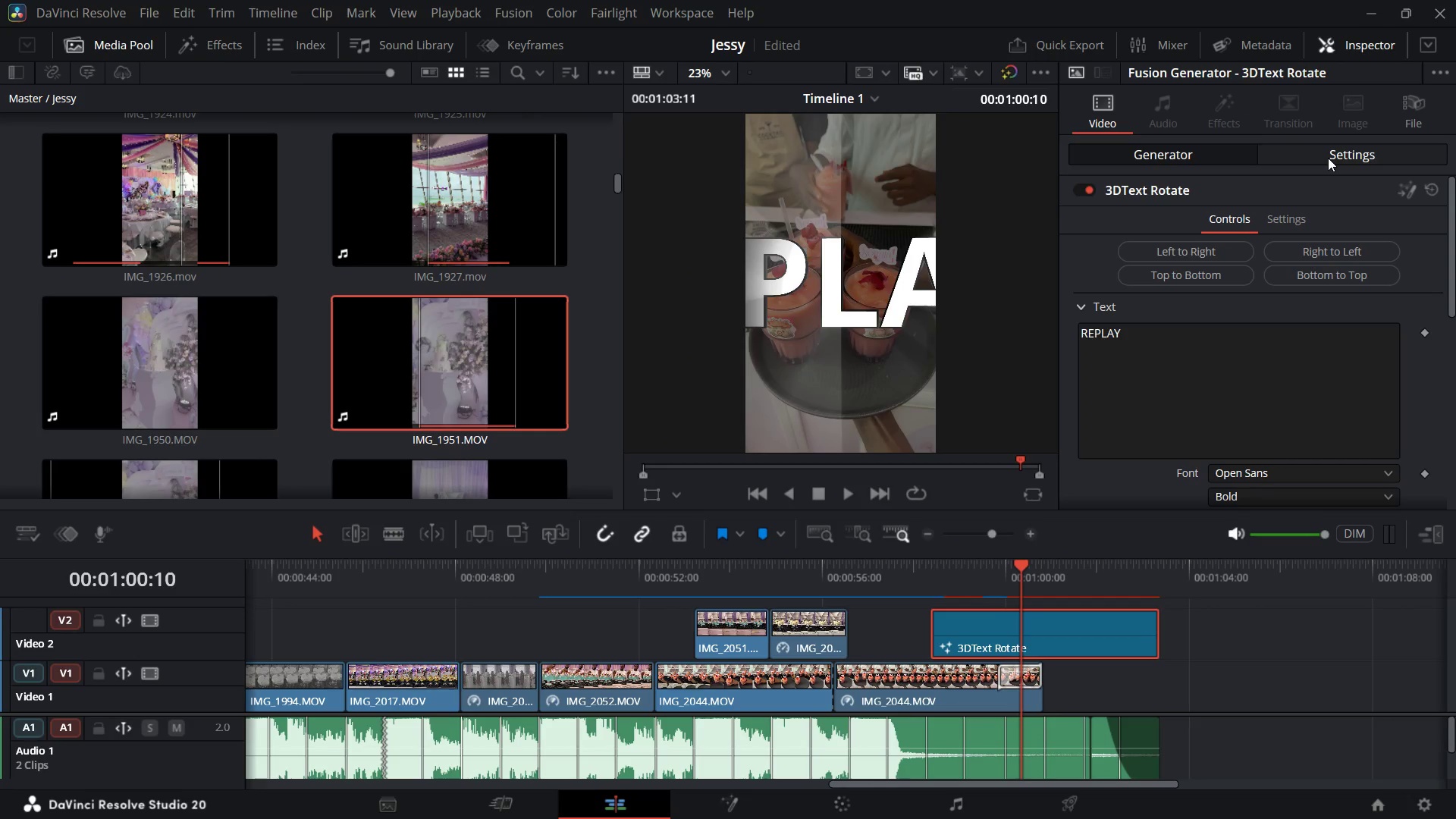 
left_click([1334, 152])
 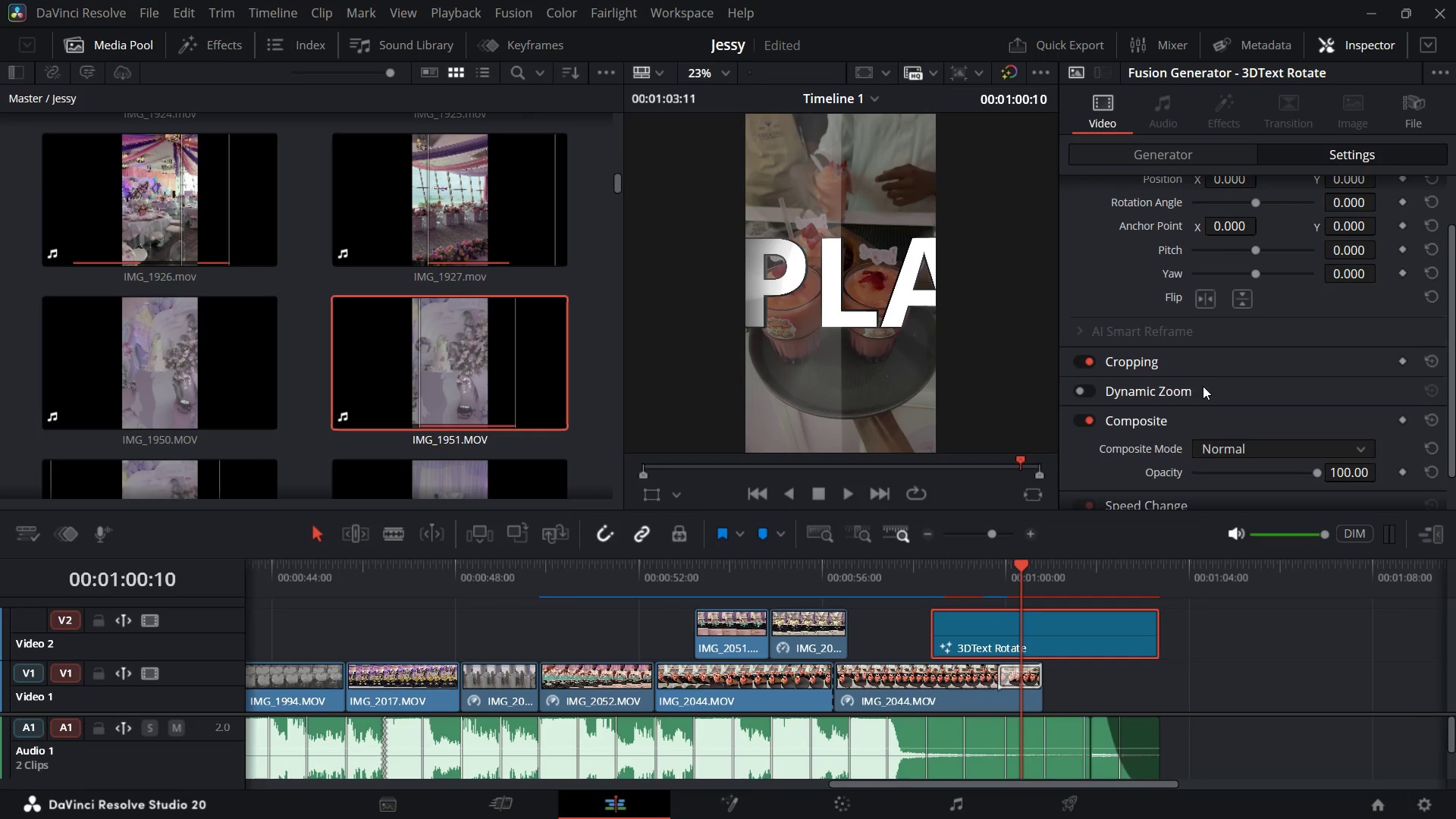 
scroll: coordinate [1207, 387], scroll_direction: up, amount: 3.0
 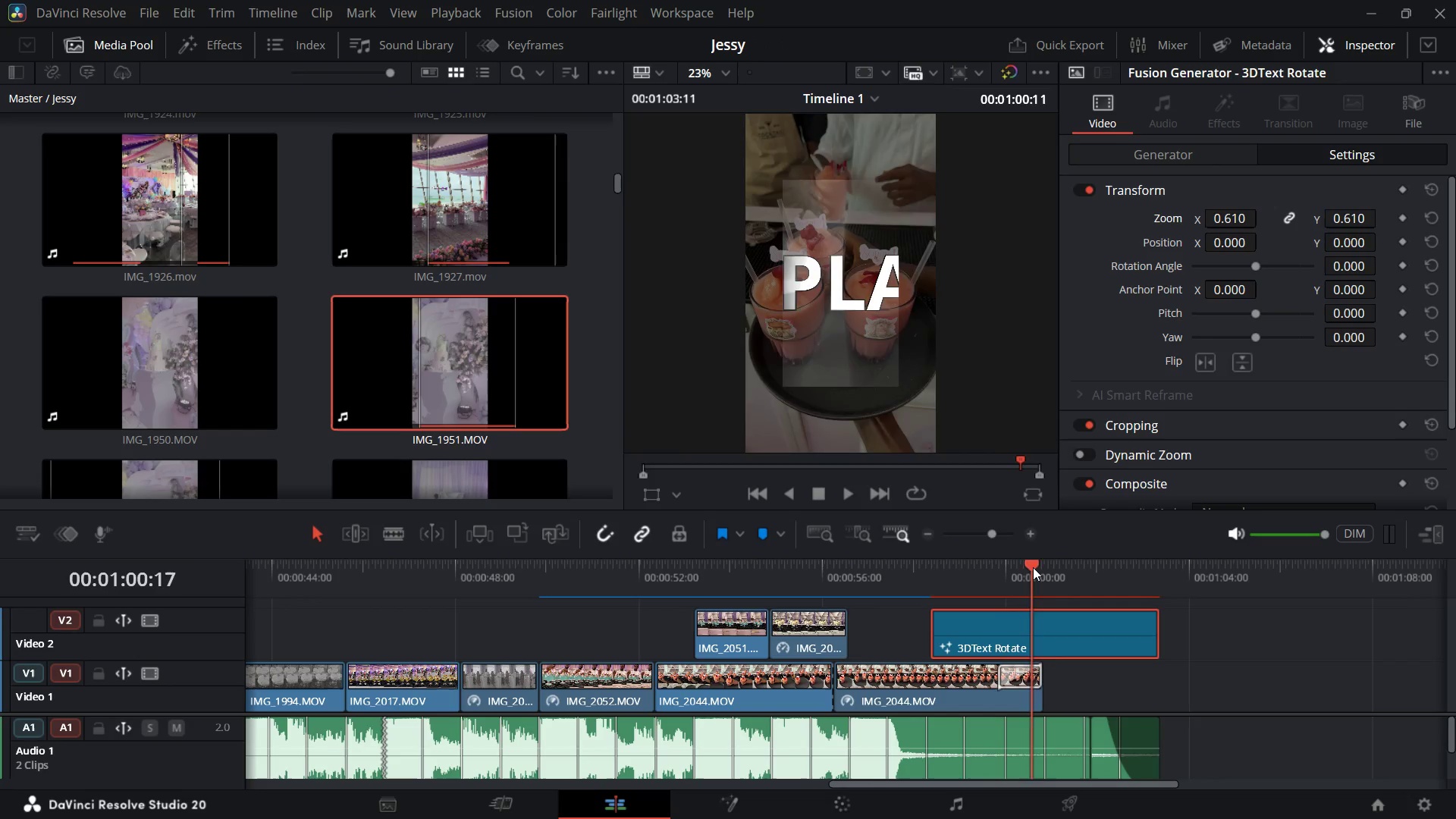 
wait(12.97)
 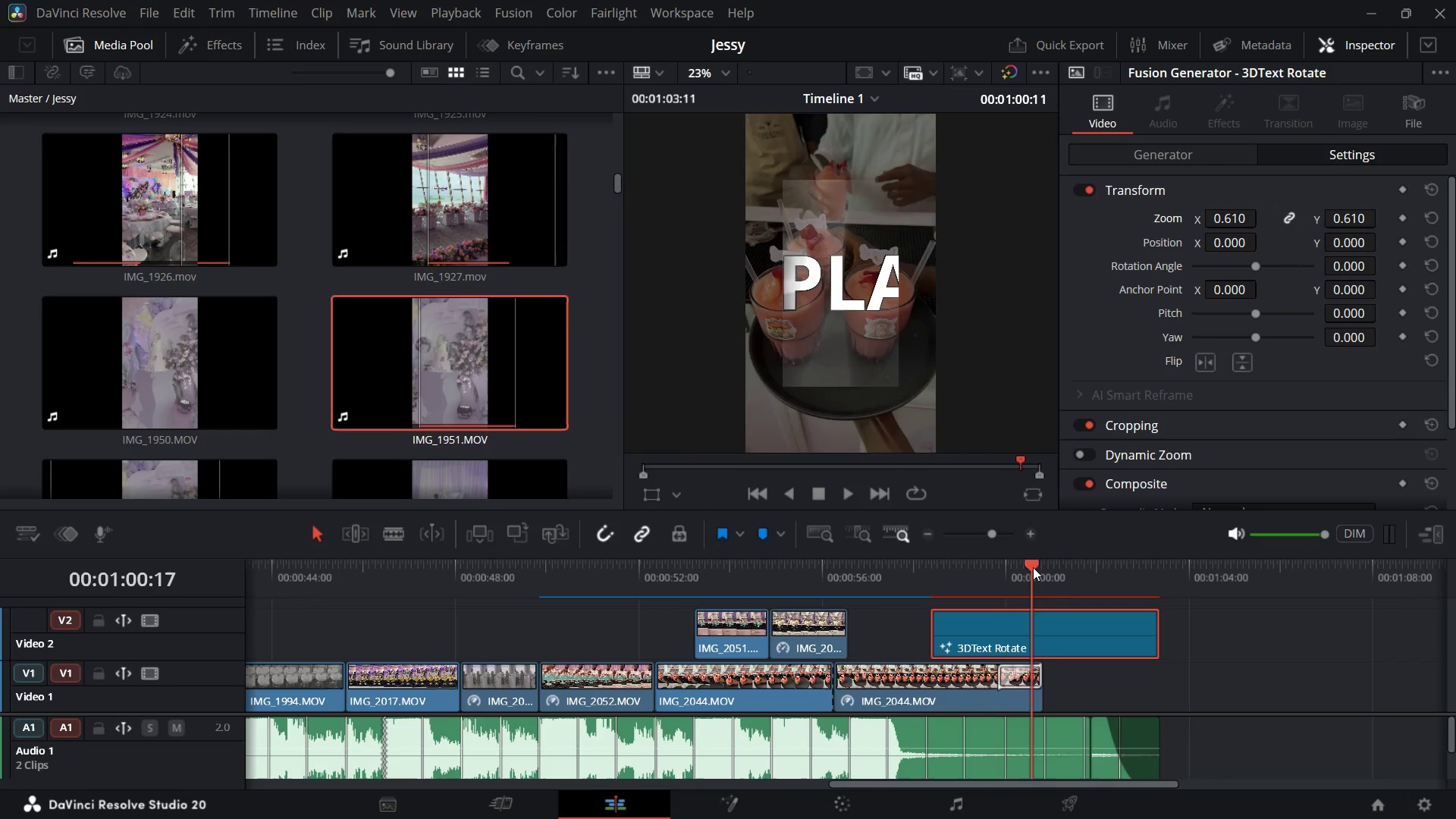 
scroll: coordinate [1197, 456], scroll_direction: down, amount: 3.0
 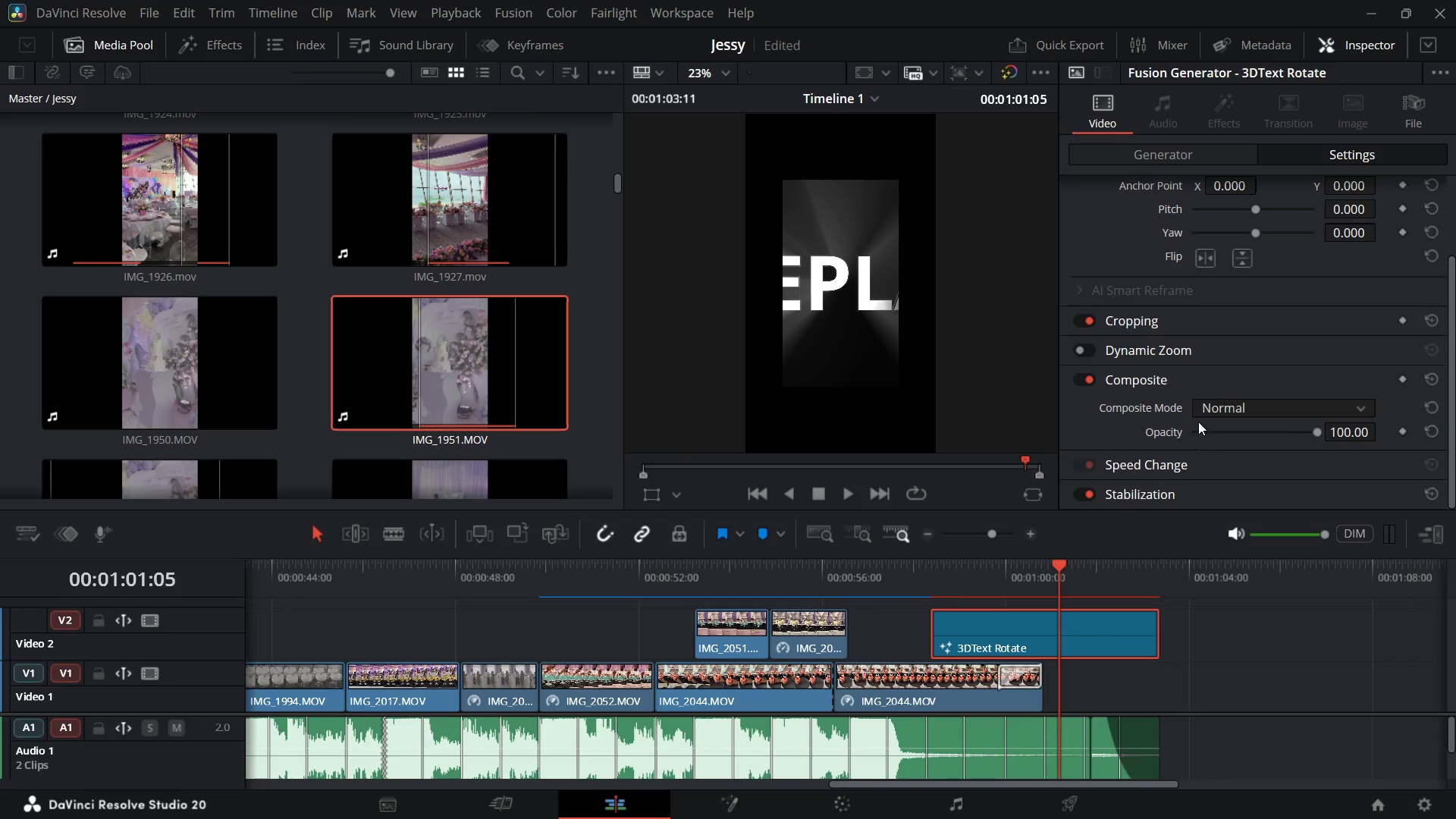 
scroll: coordinate [1198, 422], scroll_direction: up, amount: 4.0
 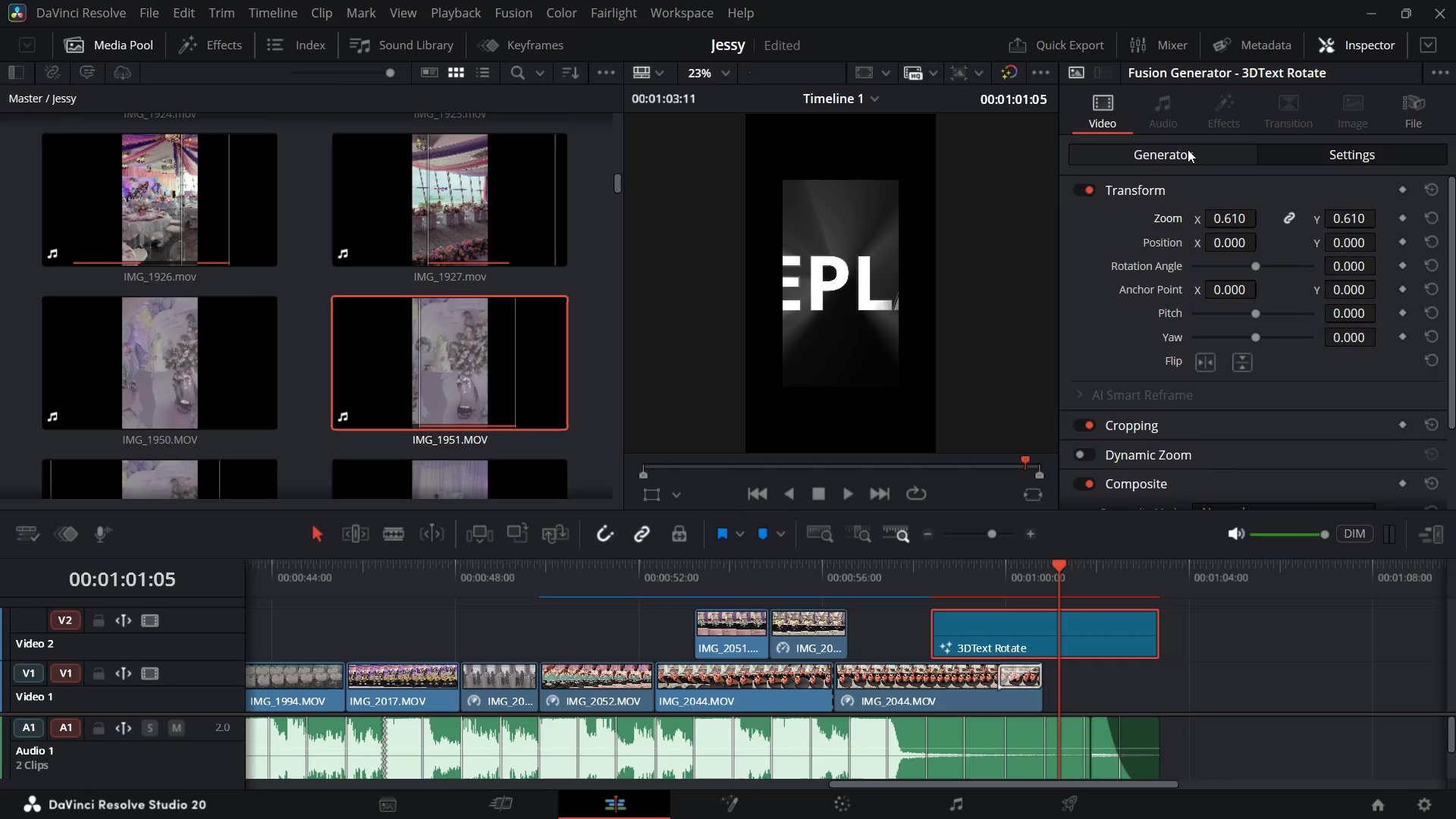 
left_click([1188, 149])
 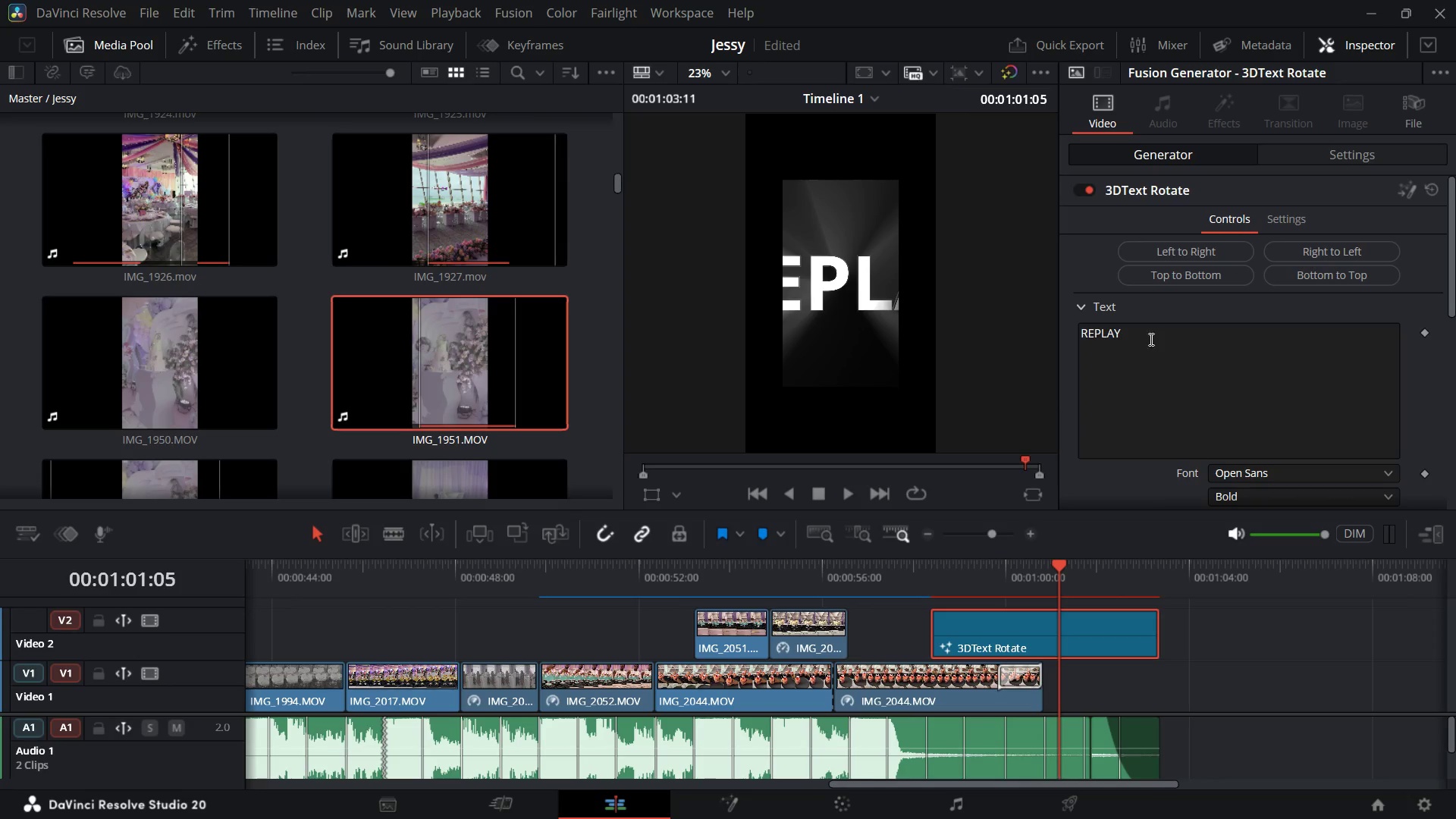 
left_click([1135, 347])
 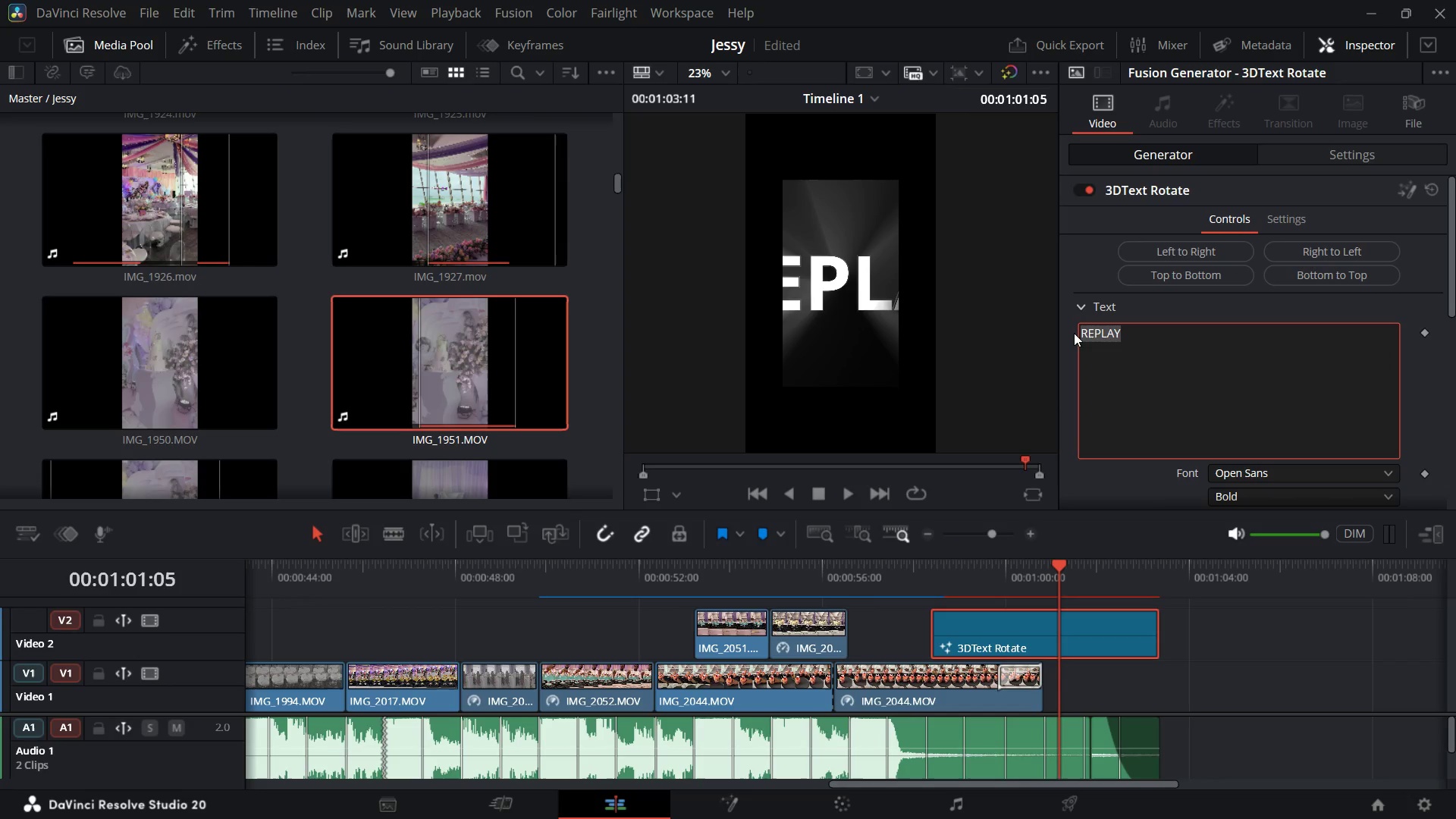 
type(Jessy Coctail)
 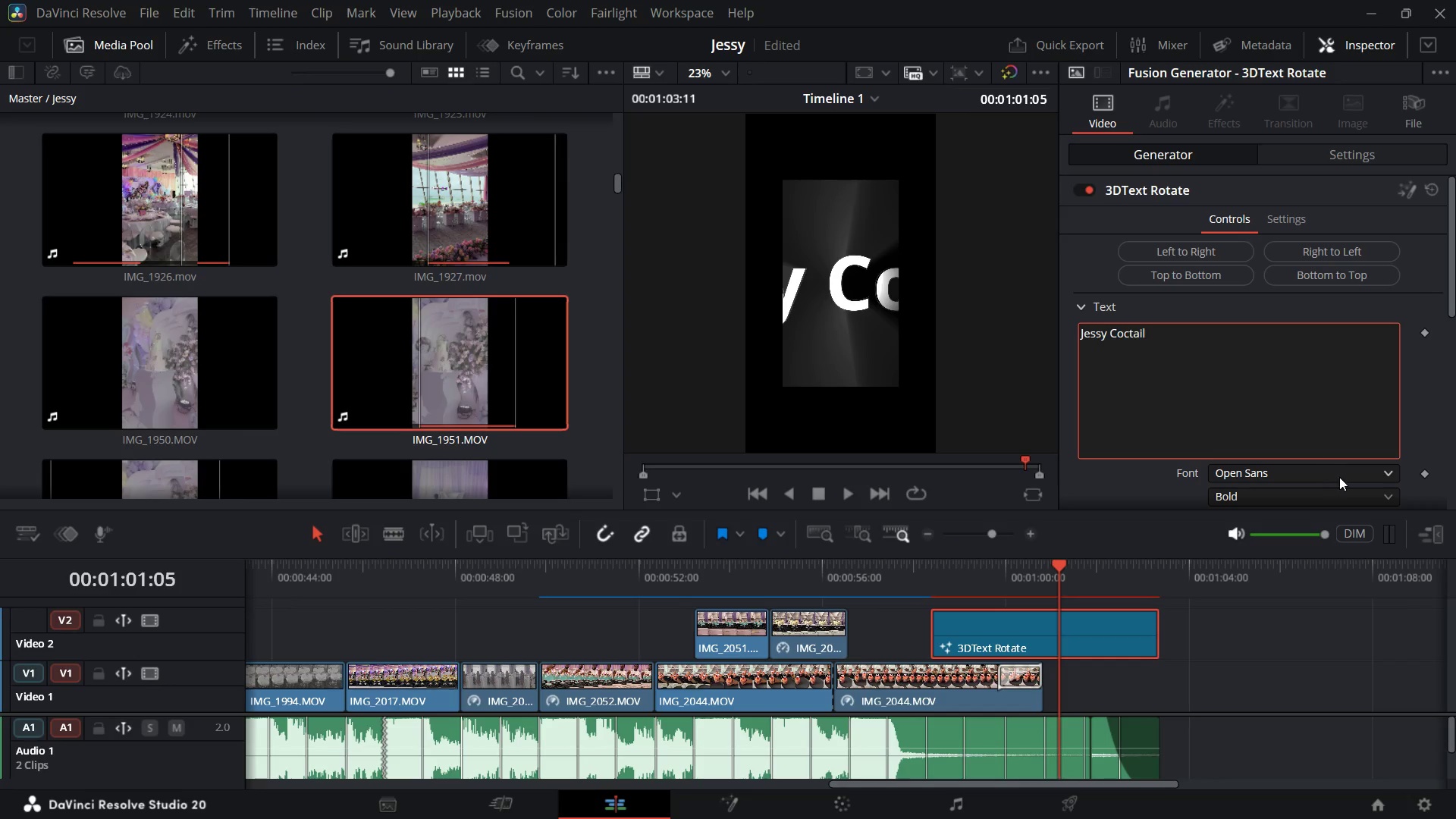 
left_click([1353, 471])
 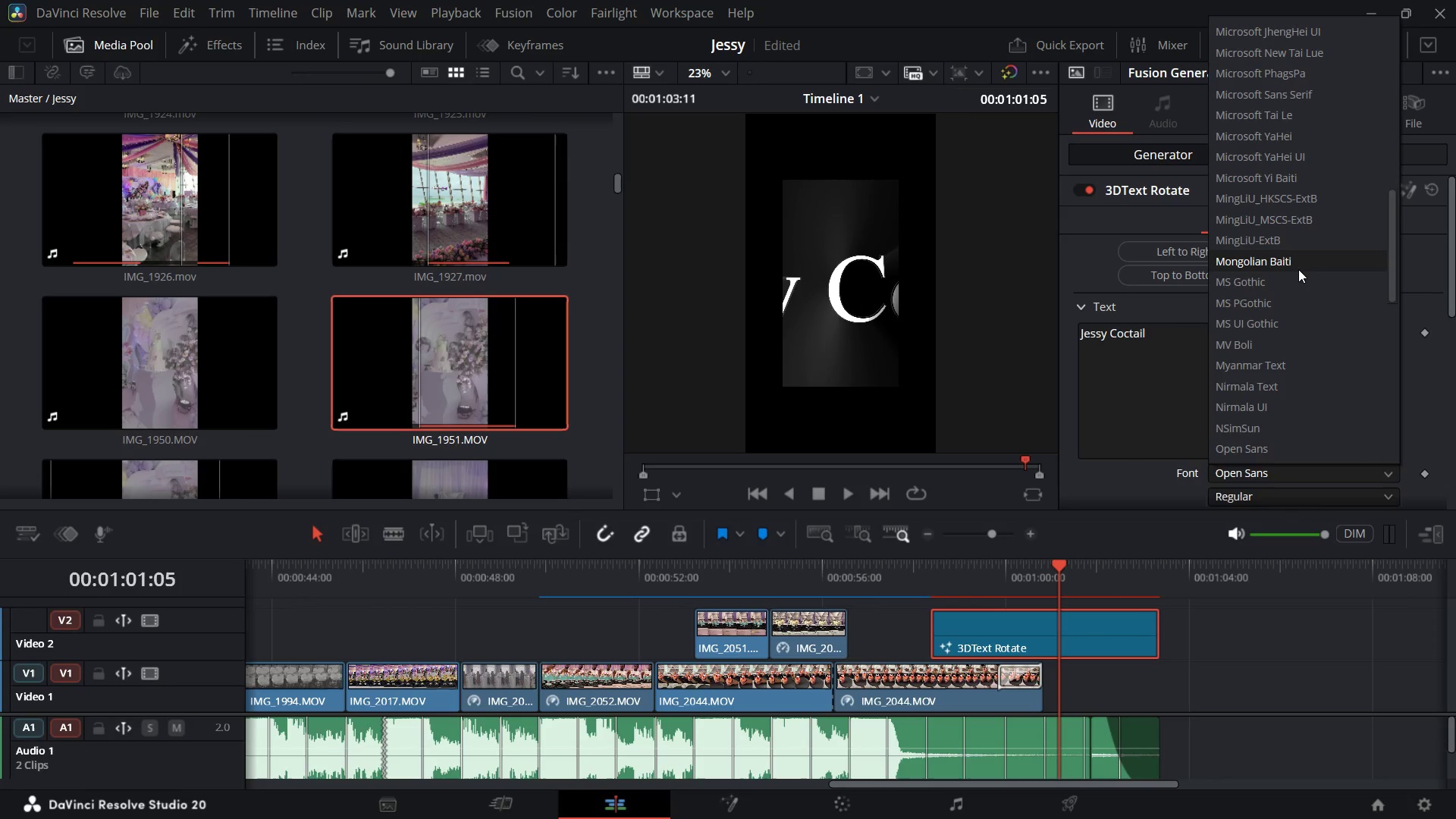 
key(M)
 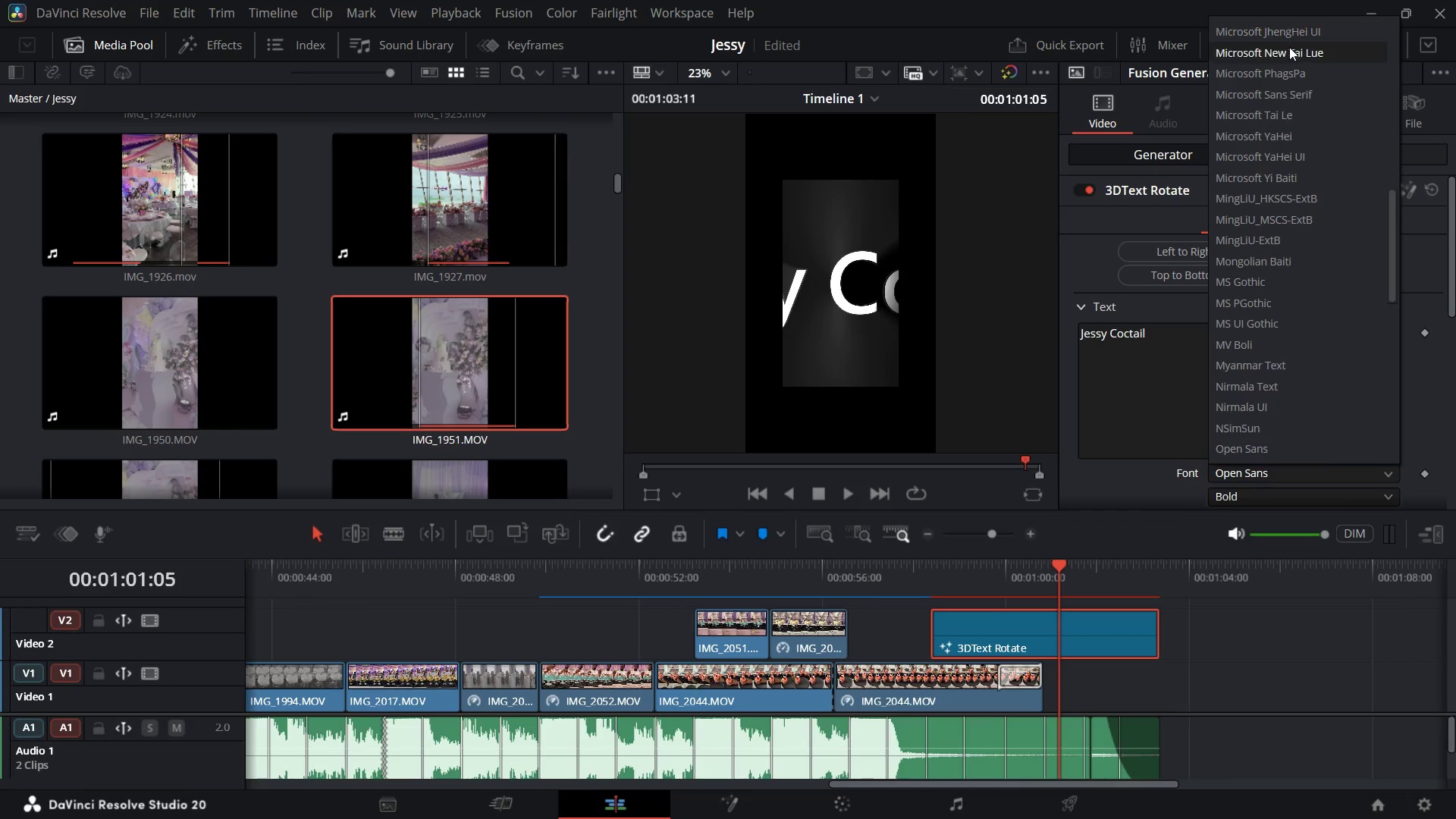 
wait(7.71)
 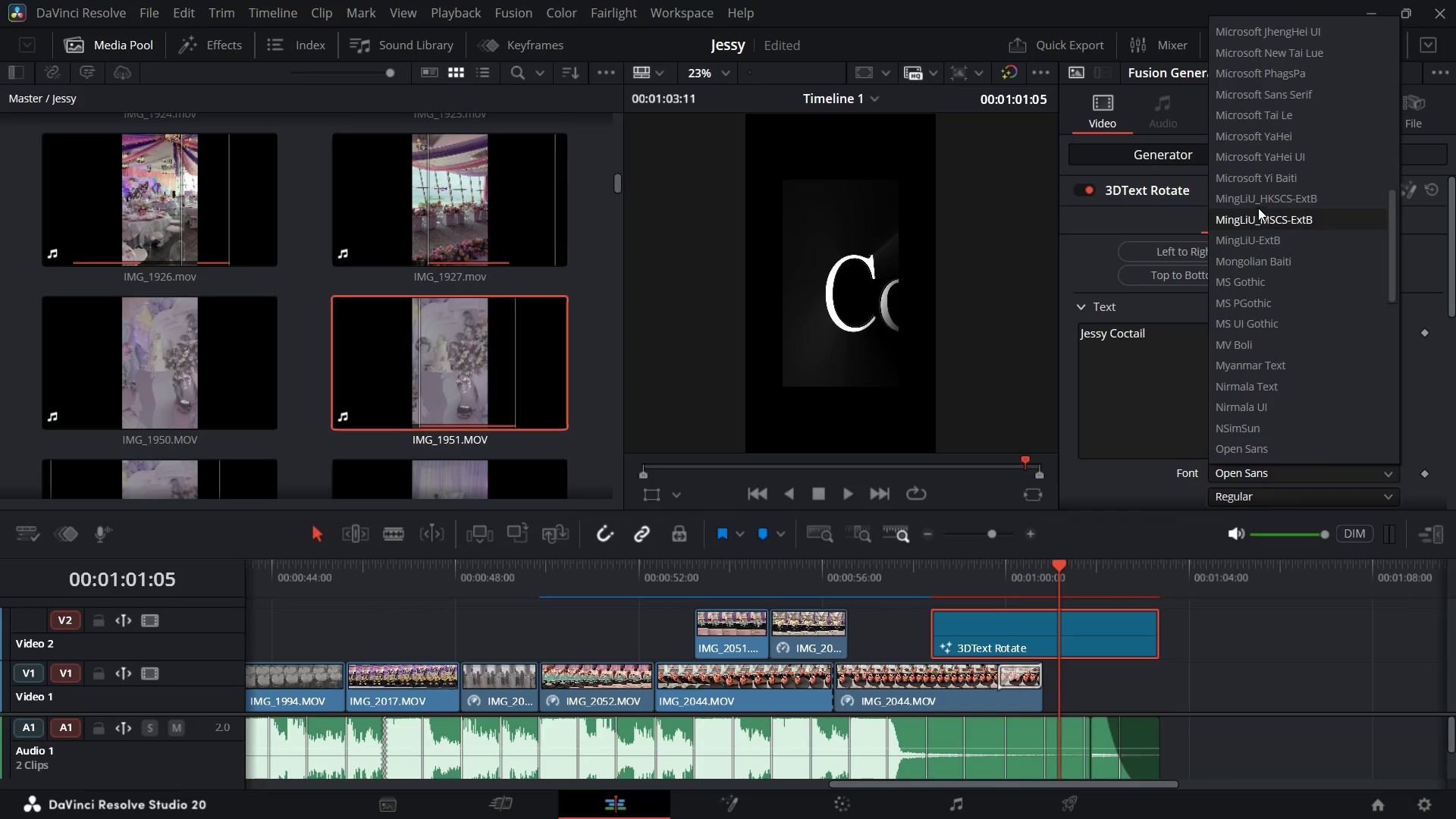 
left_click([1289, 49])
 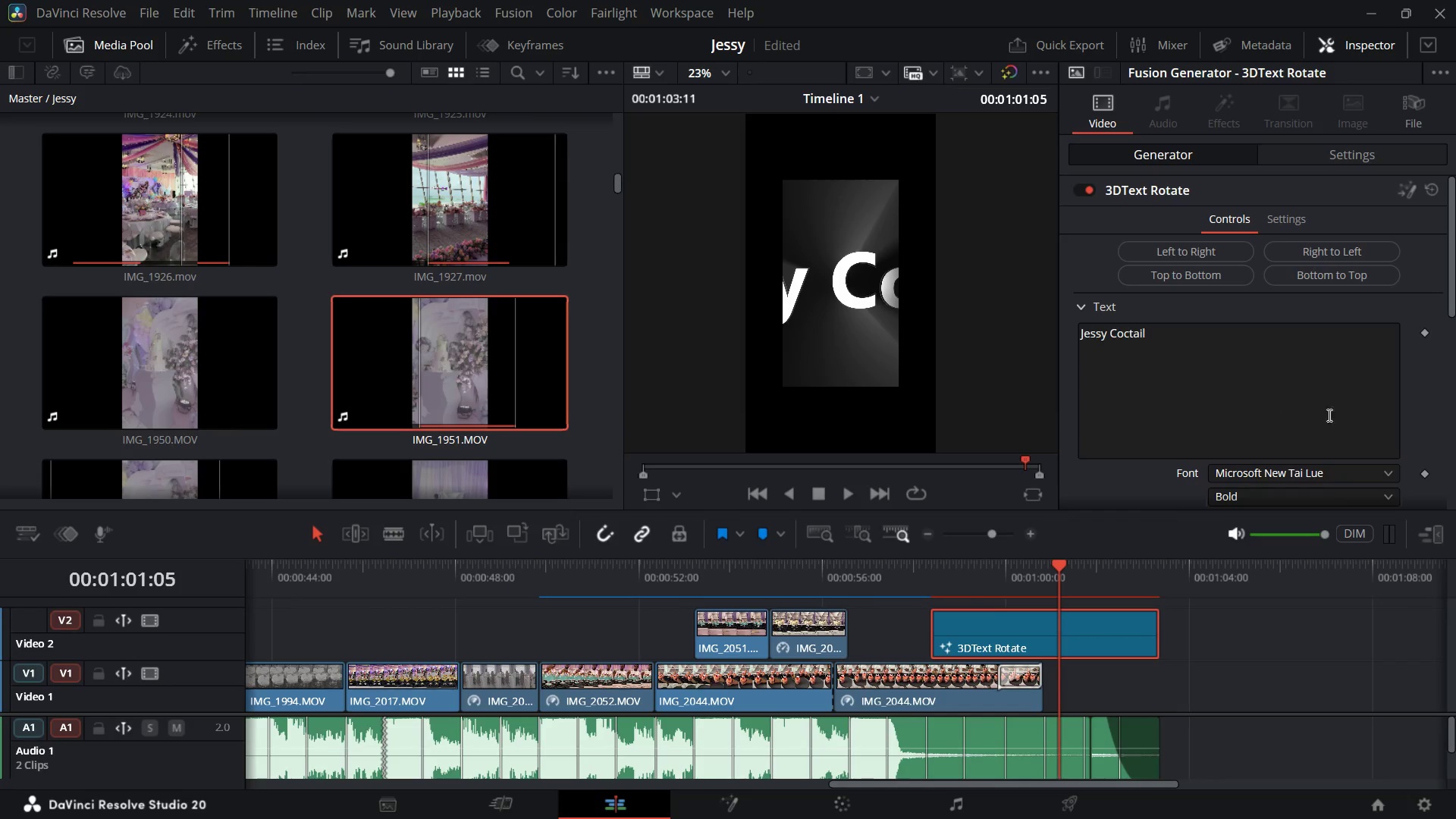 
scroll: coordinate [1369, 428], scroll_direction: down, amount: 4.0
 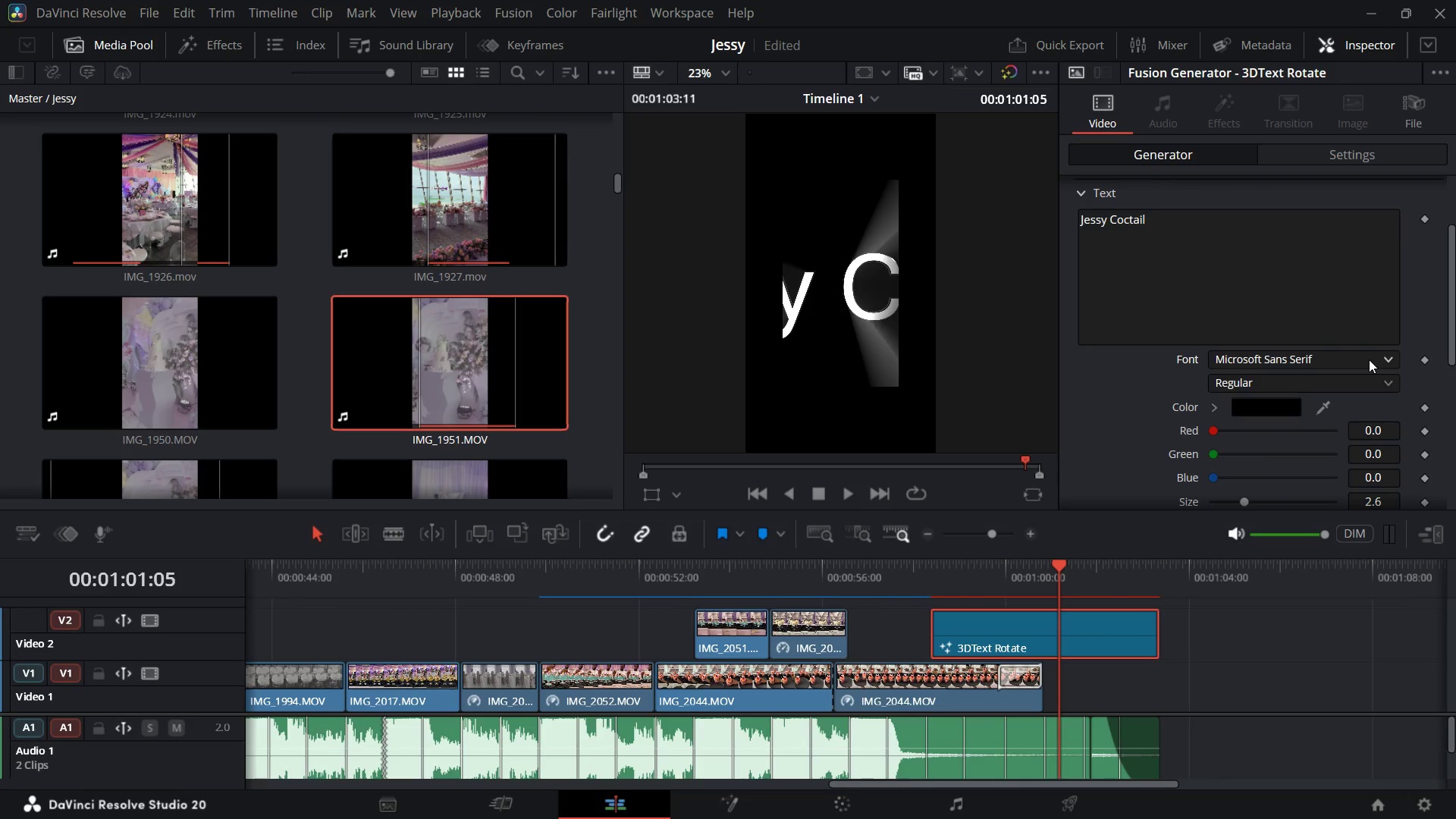 
scroll: coordinate [1369, 359], scroll_direction: up, amount: 2.0
 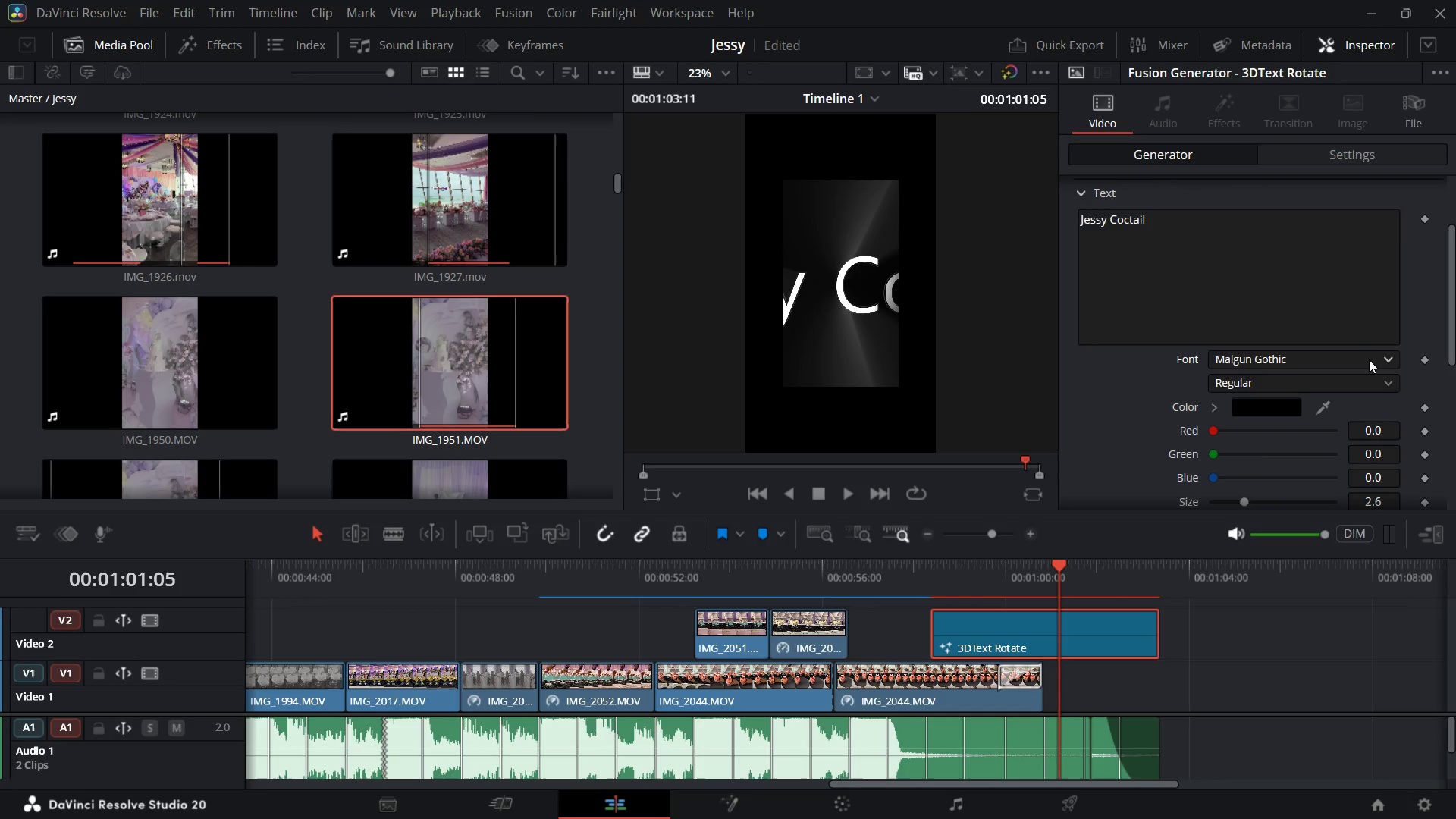 
scroll: coordinate [1369, 359], scroll_direction: down, amount: 1.0
 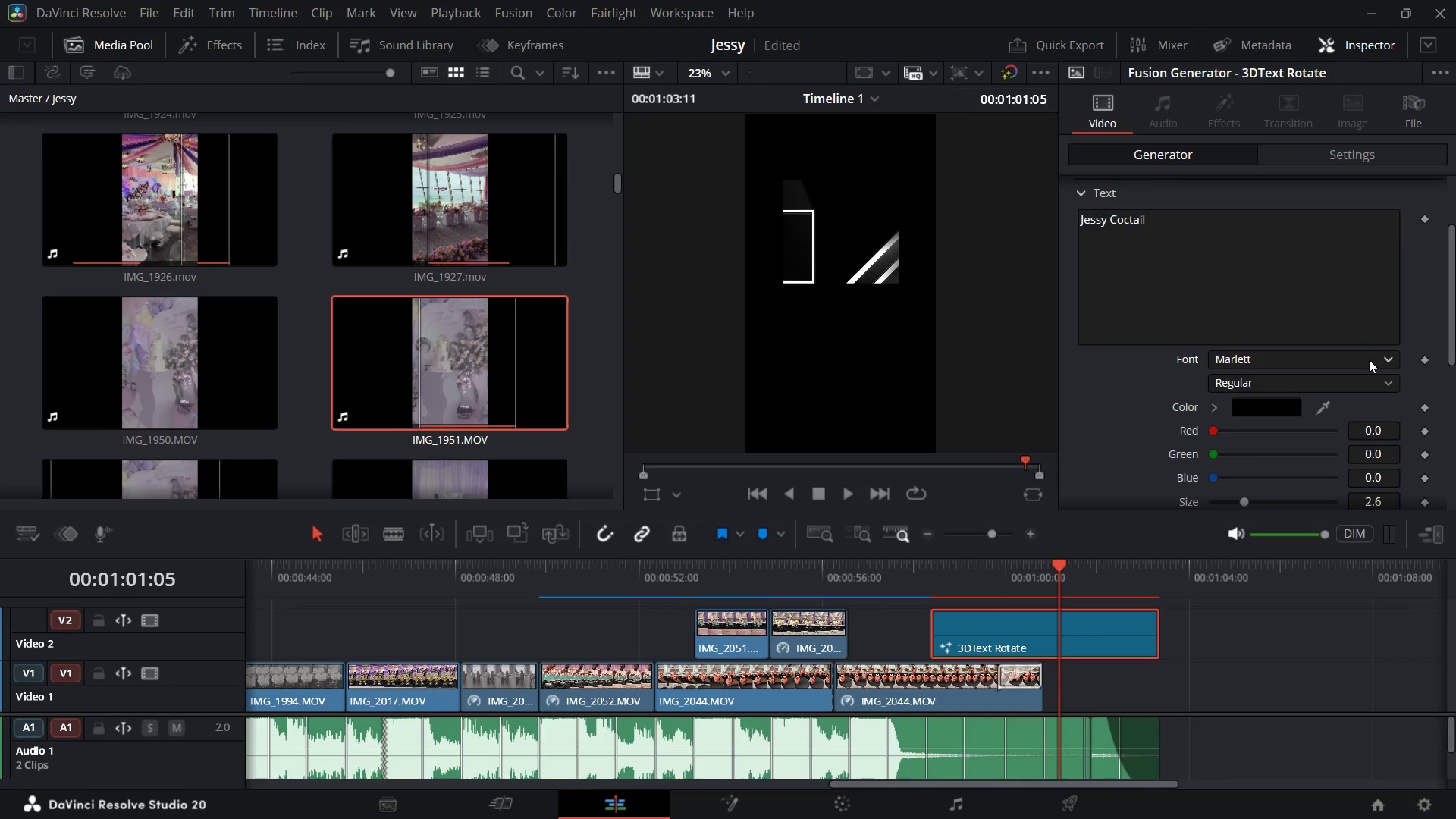 
scroll: coordinate [1369, 359], scroll_direction: up, amount: 1.0
 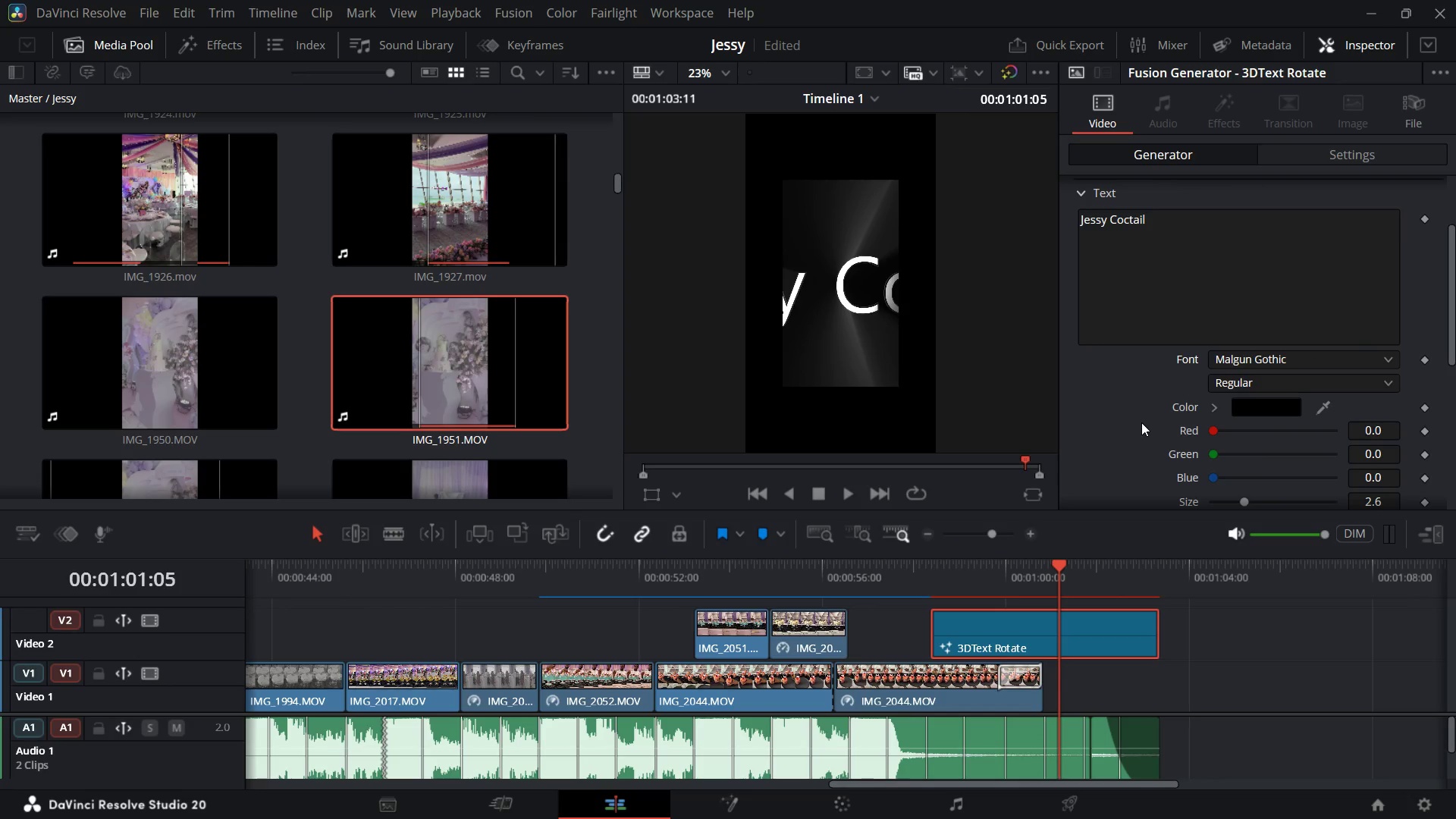 
scroll: coordinate [1154, 423], scroll_direction: down, amount: 5.0
 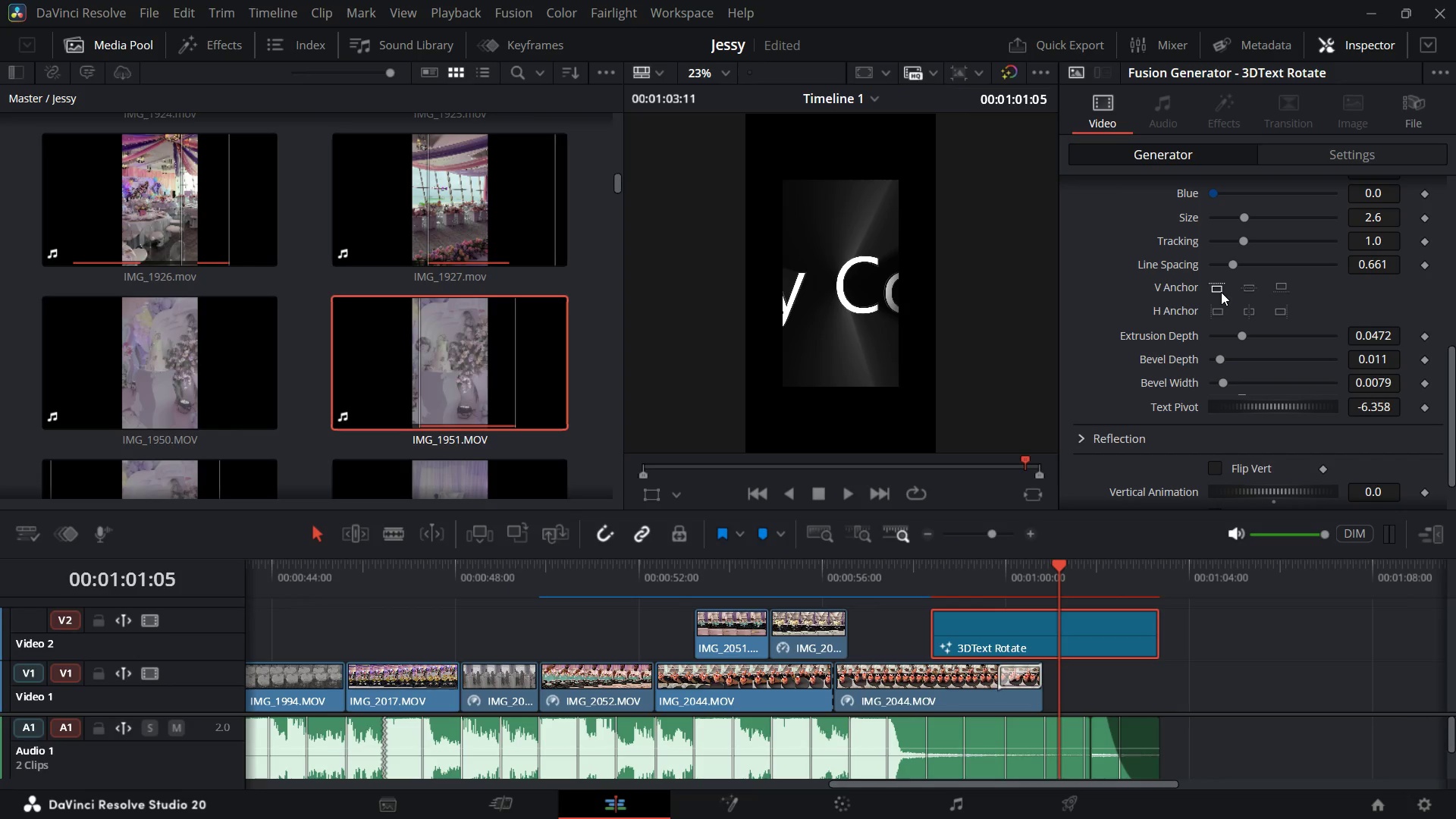 
left_click([1250, 286])
 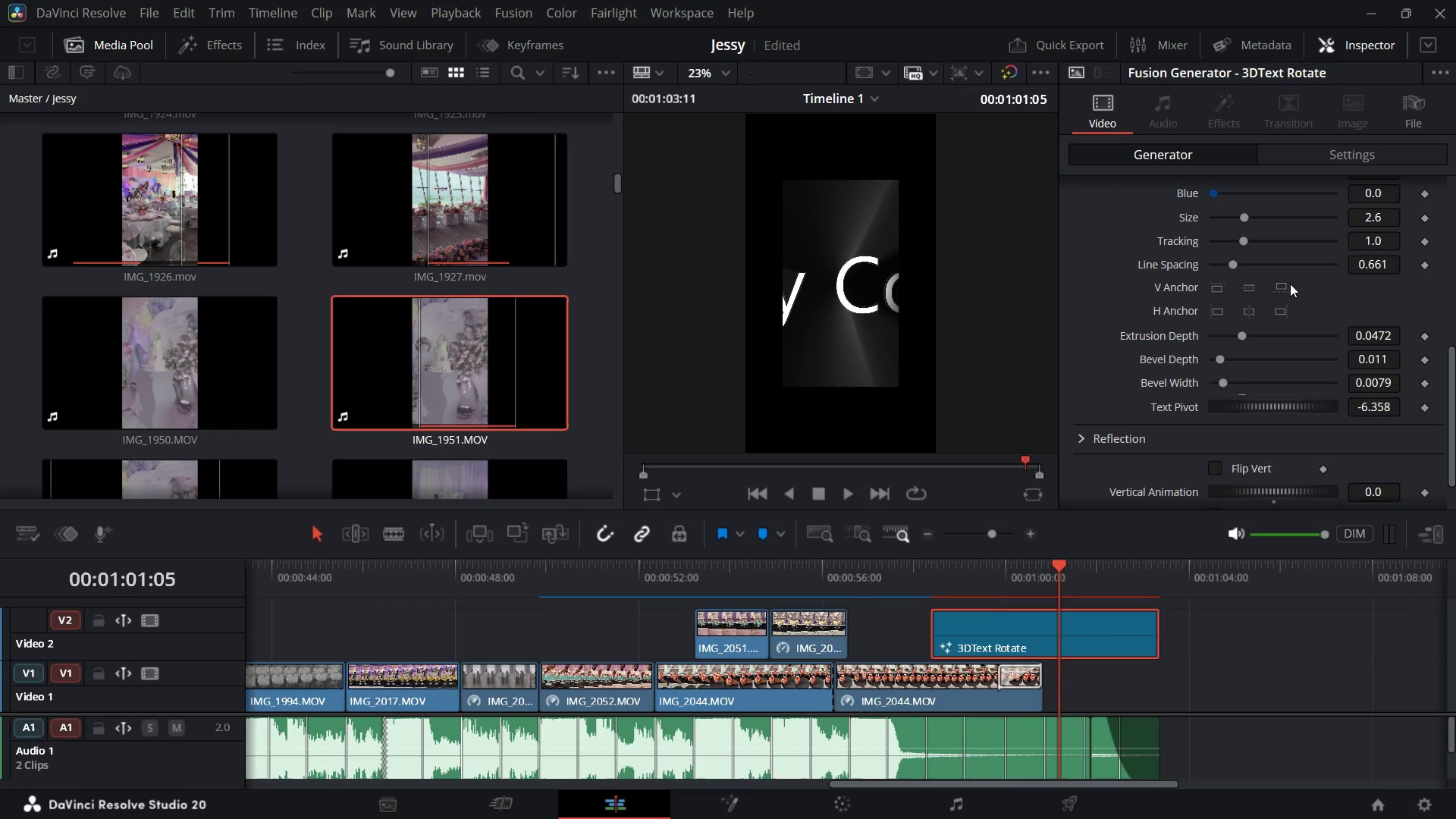 
left_click([1279, 288])
 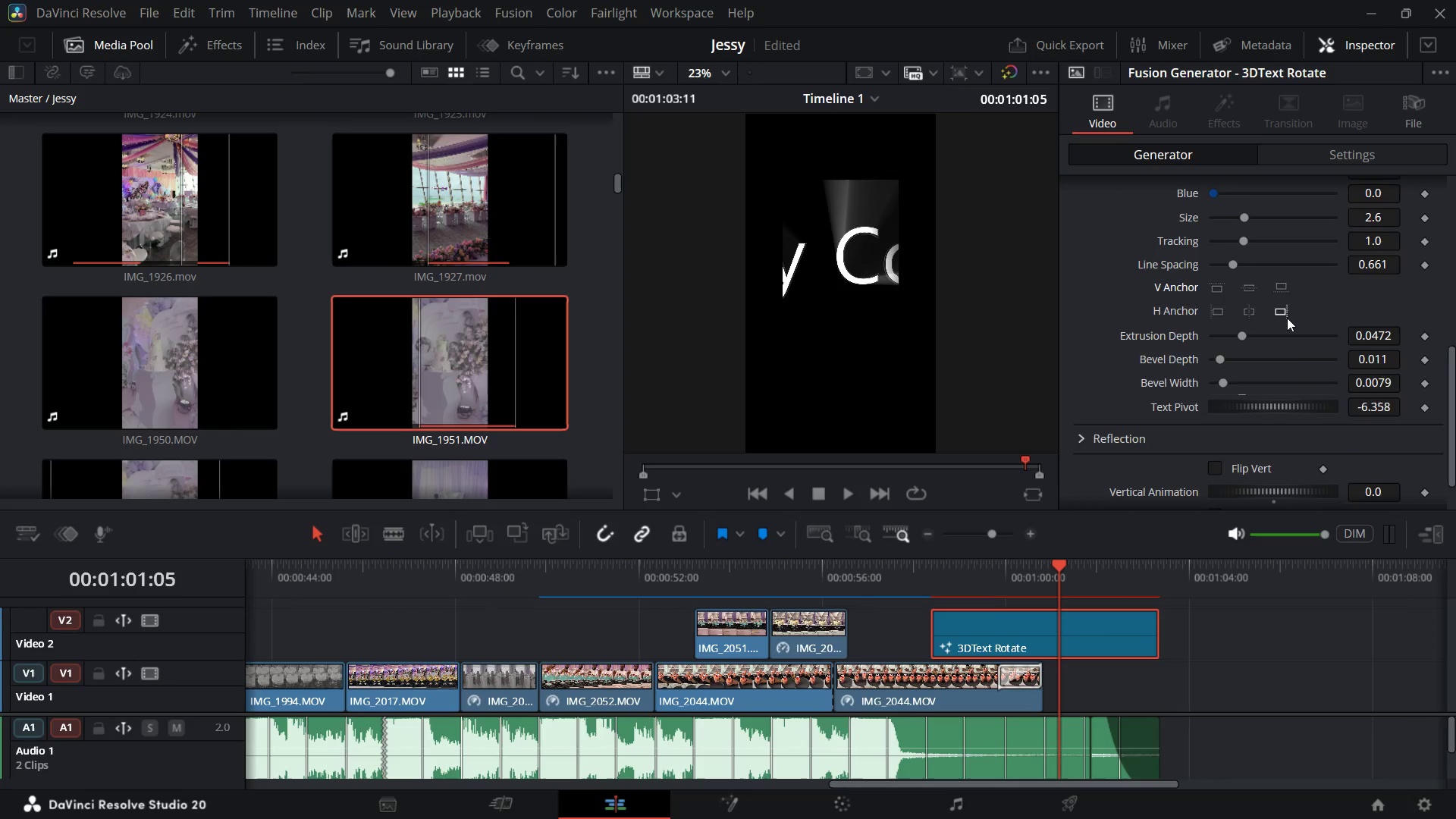 
scroll: coordinate [1238, 394], scroll_direction: down, amount: 6.0
 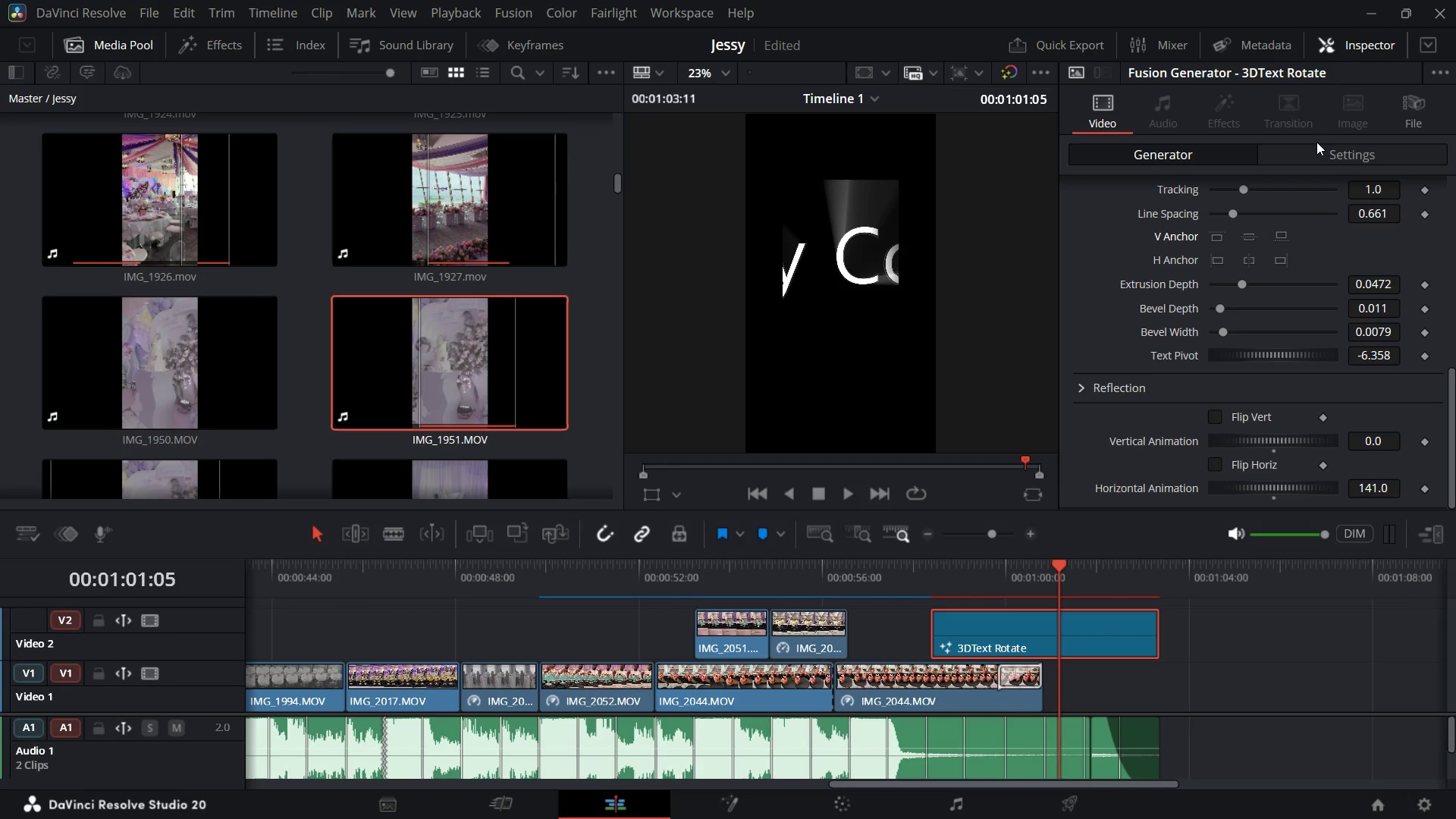 
left_click([1323, 152])
 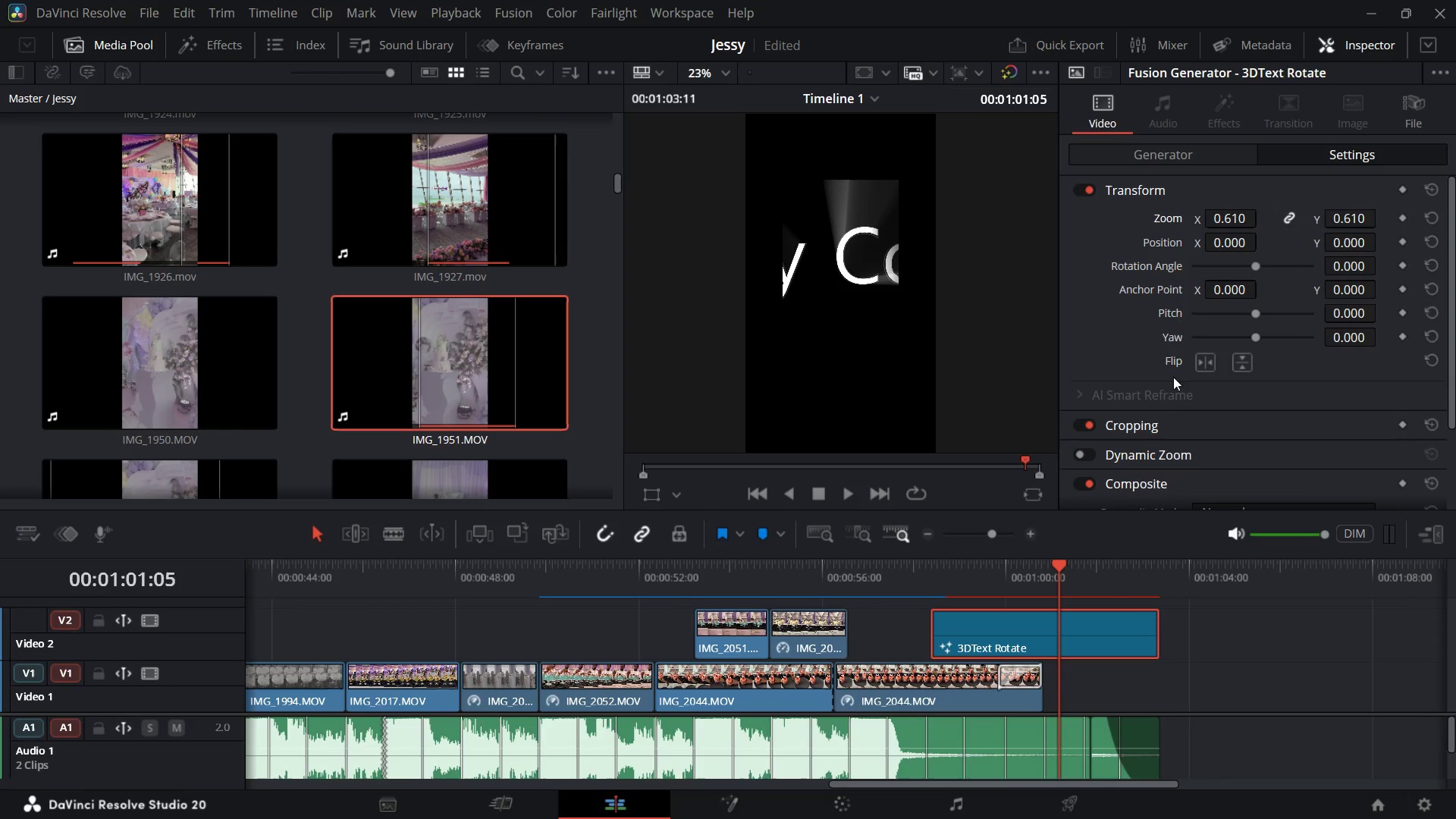 
scroll: coordinate [1171, 403], scroll_direction: up, amount: 1.0
 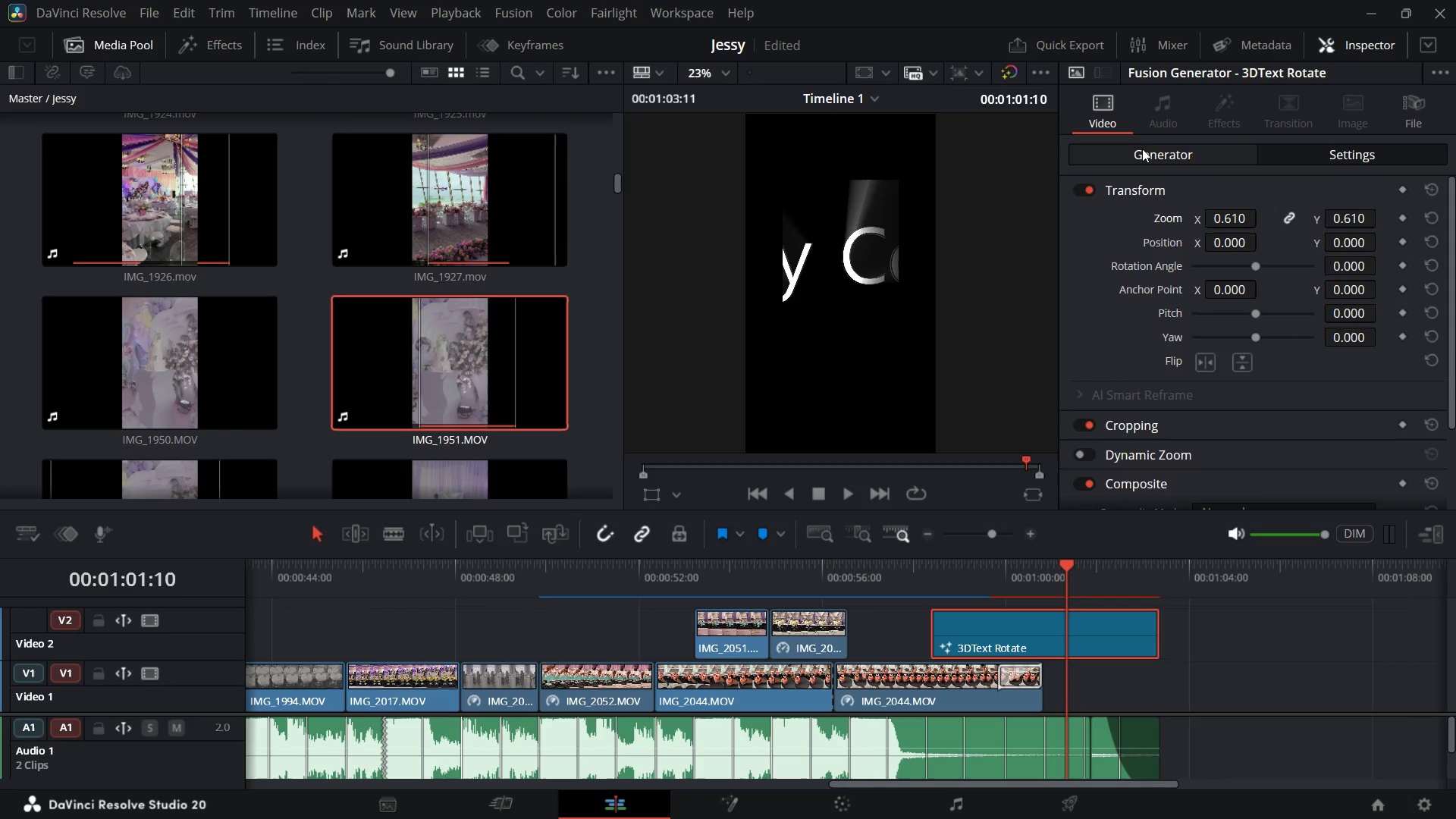 
wait(5.38)
 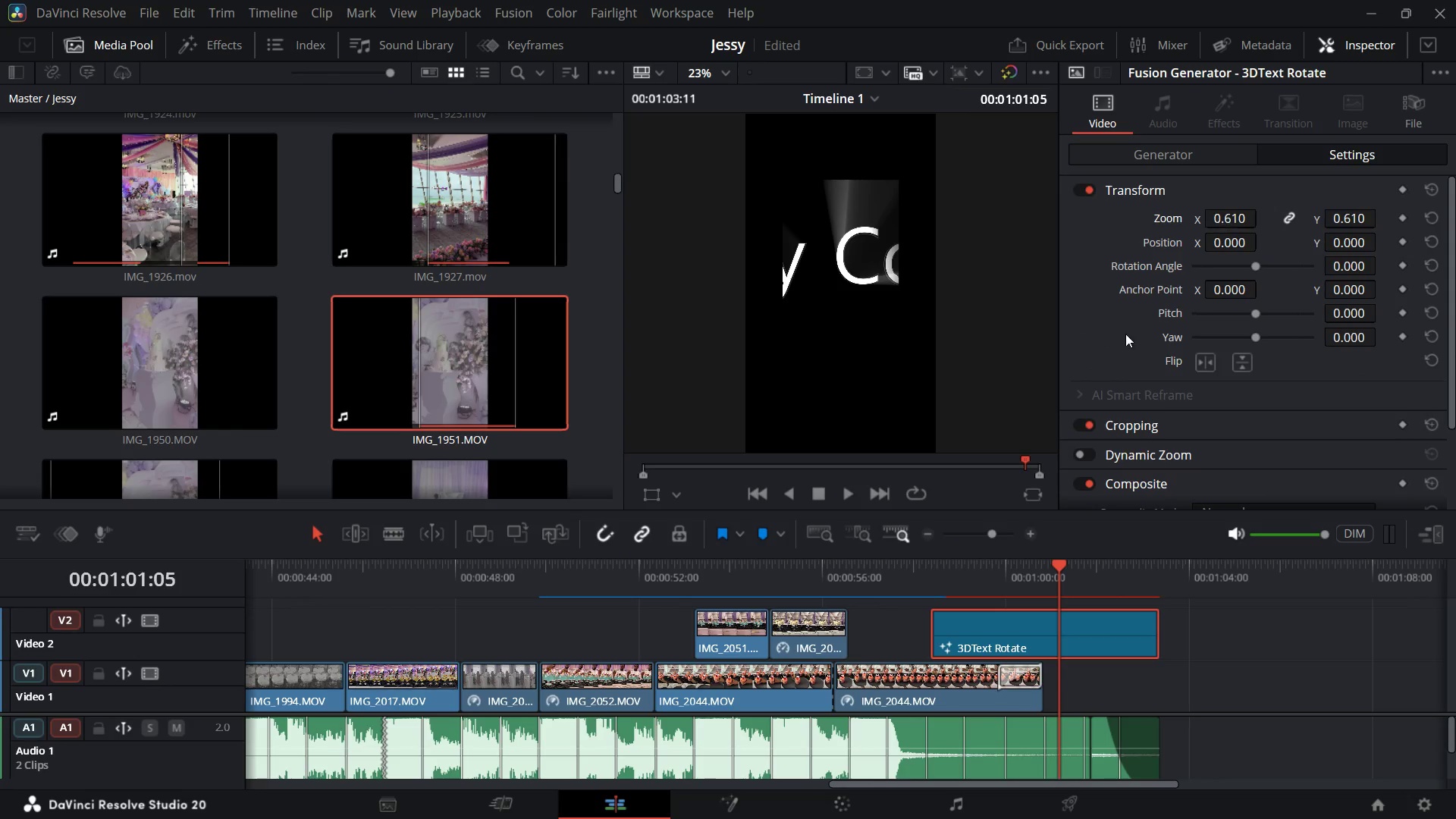 
left_click([1081, 604])
 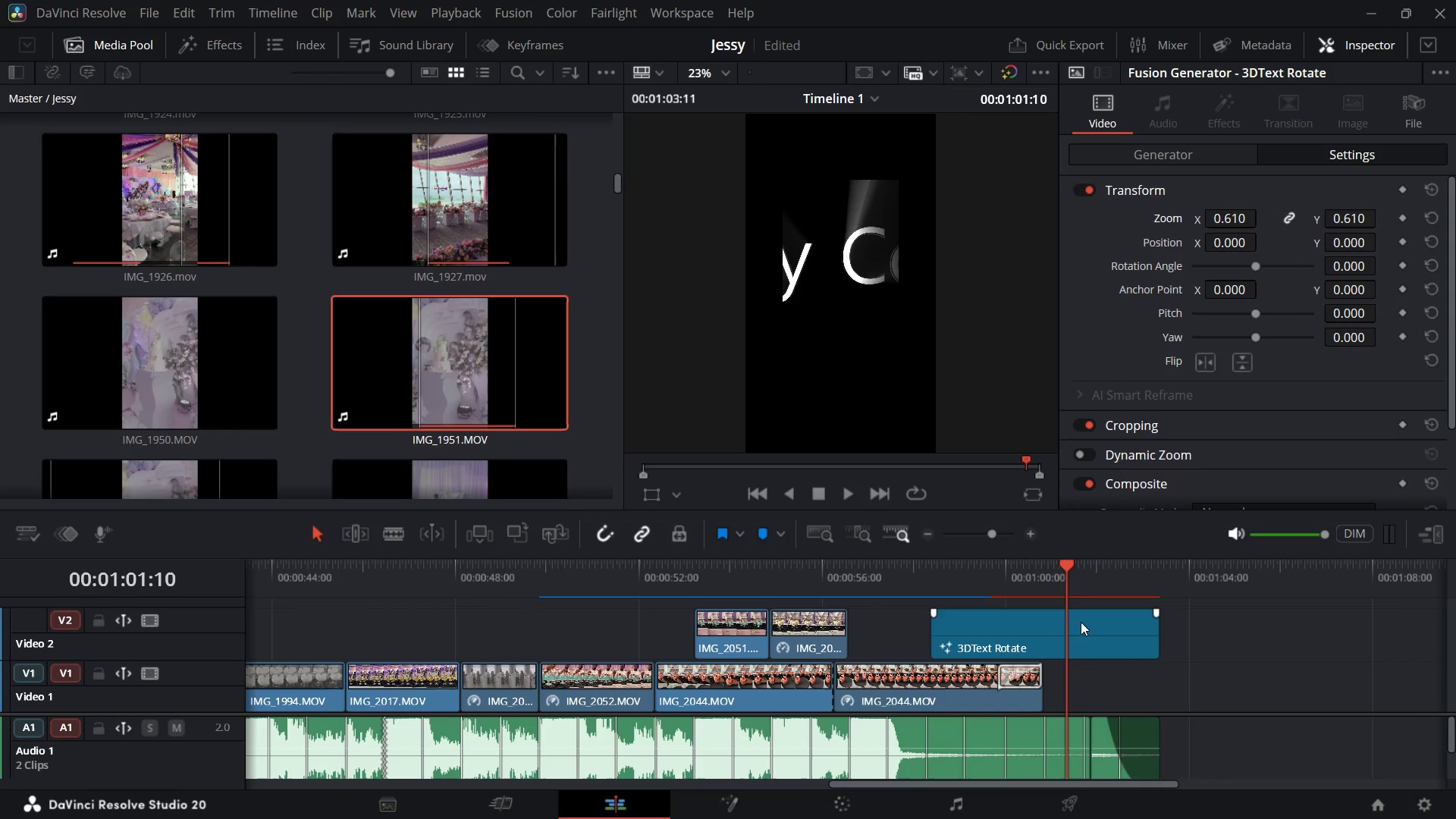 
left_click([1081, 622])
 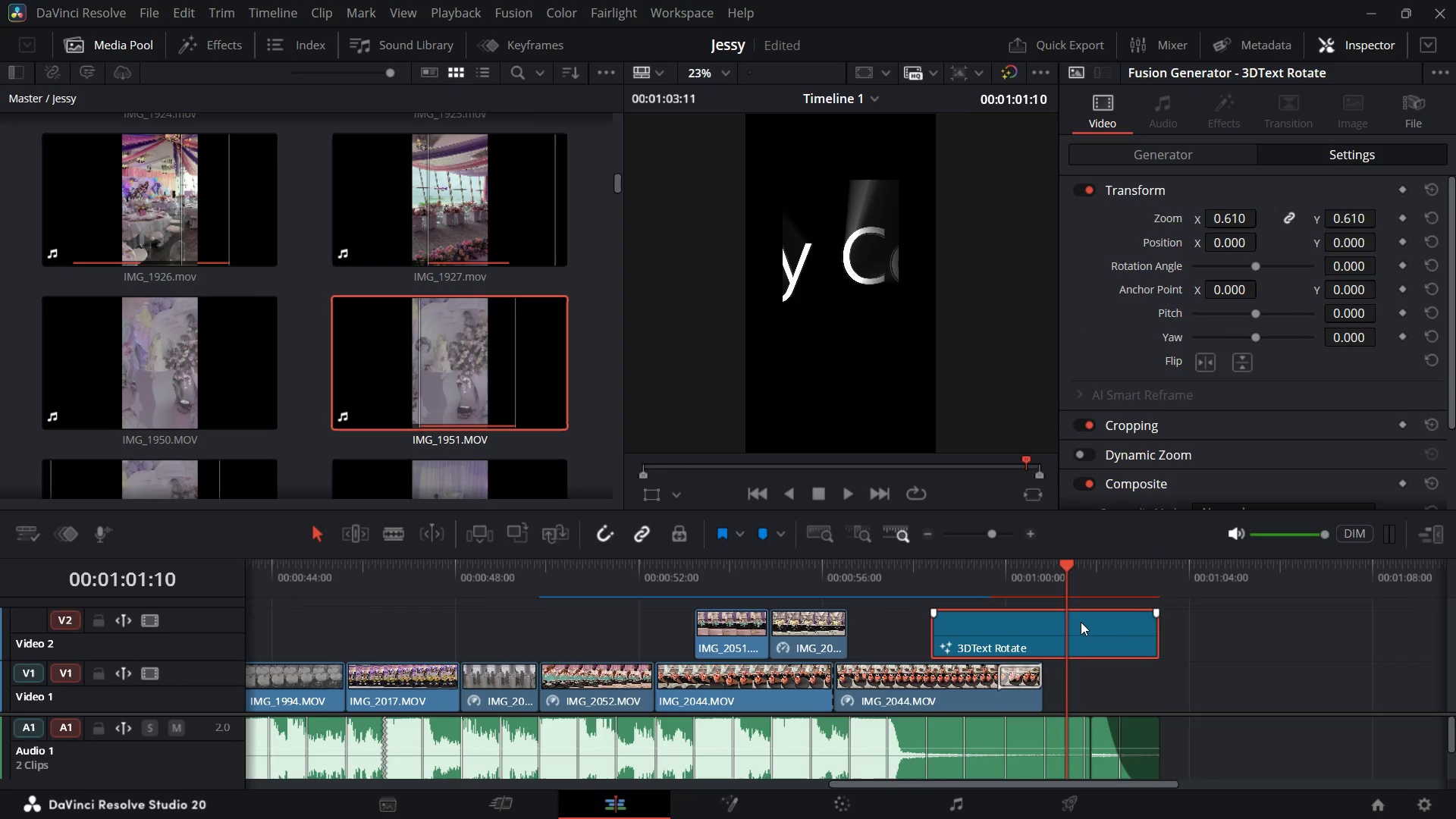 
key(Backspace)
 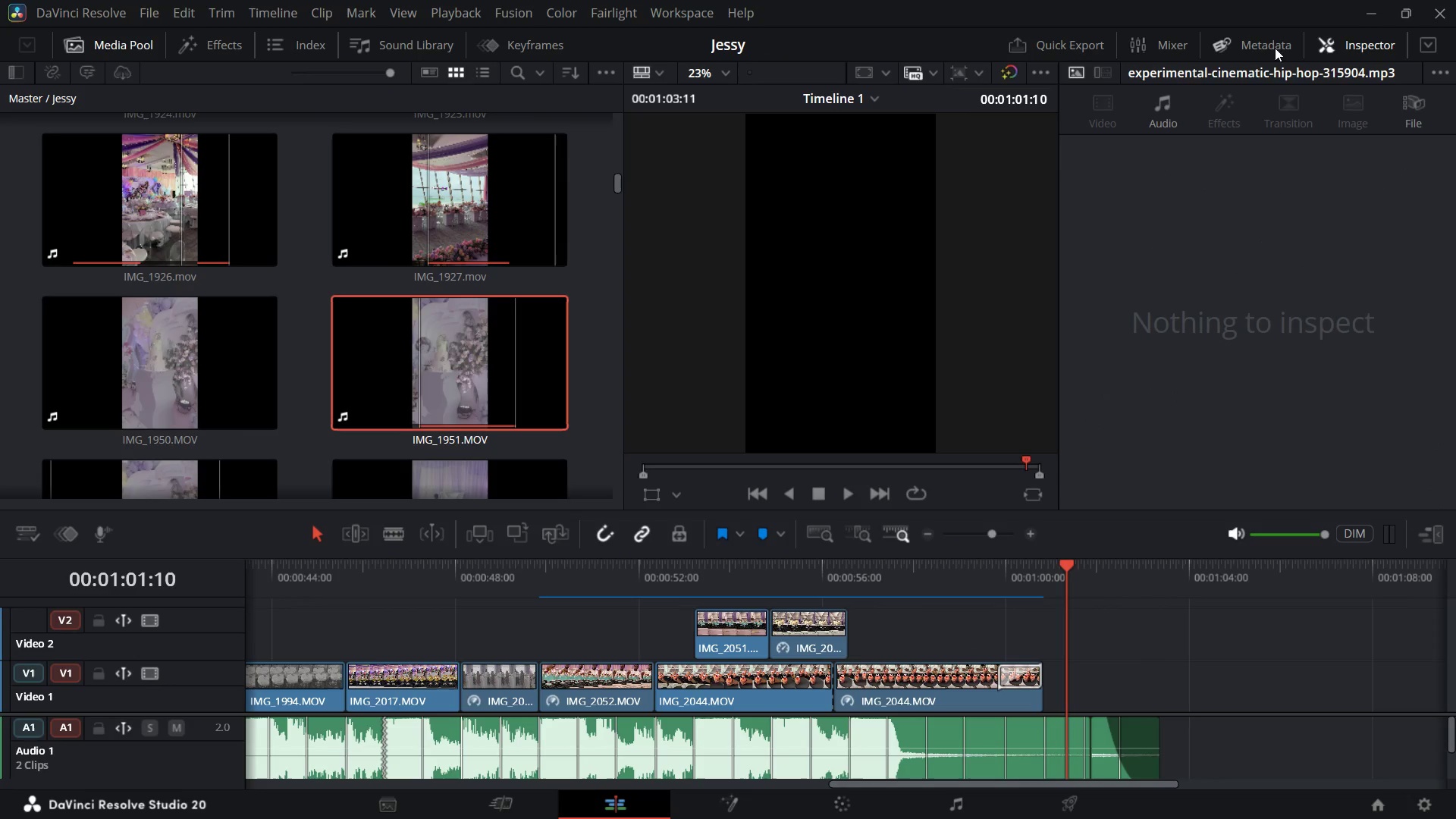 
left_click([1350, 44])
 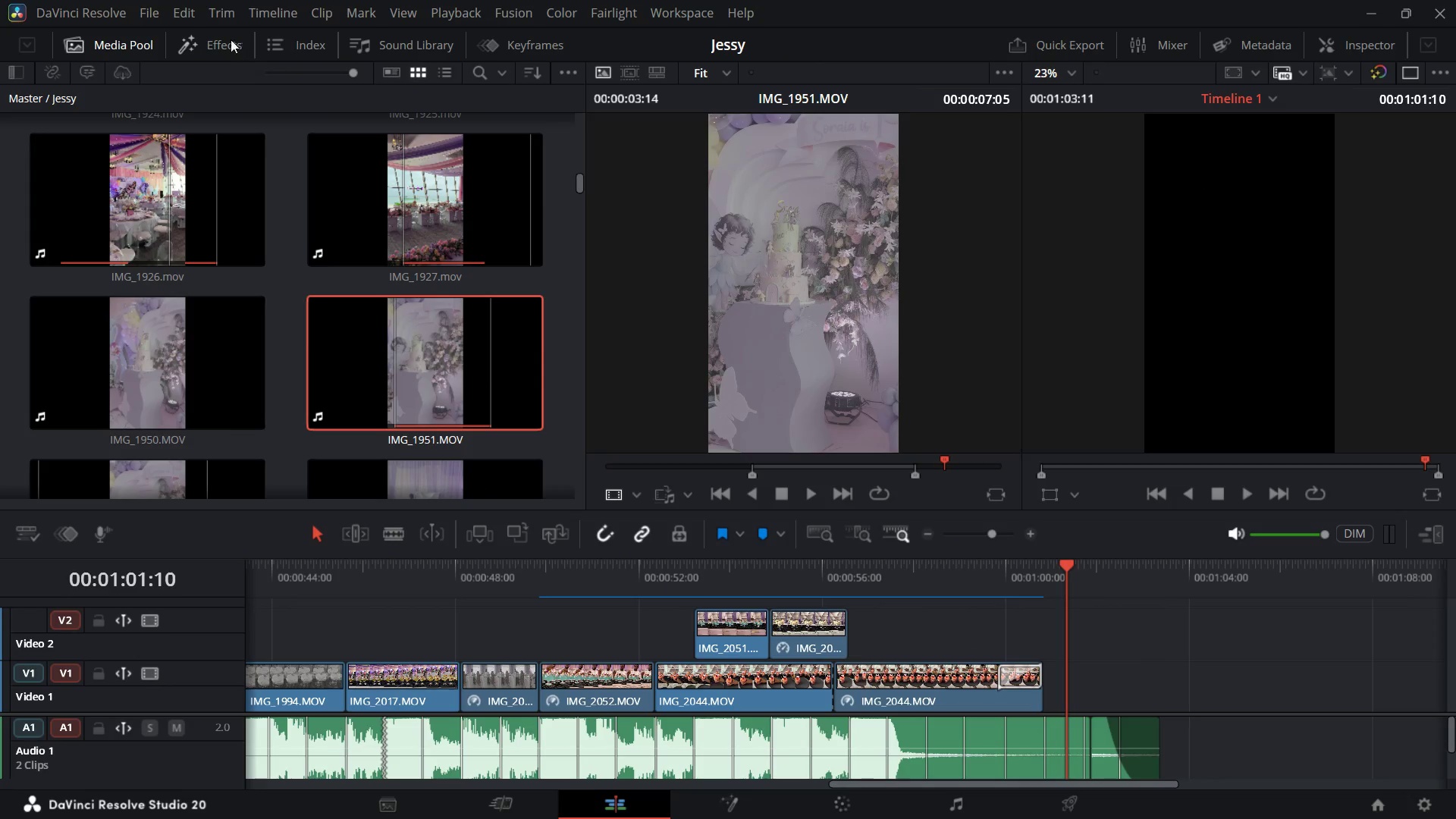 
left_click([217, 39])
 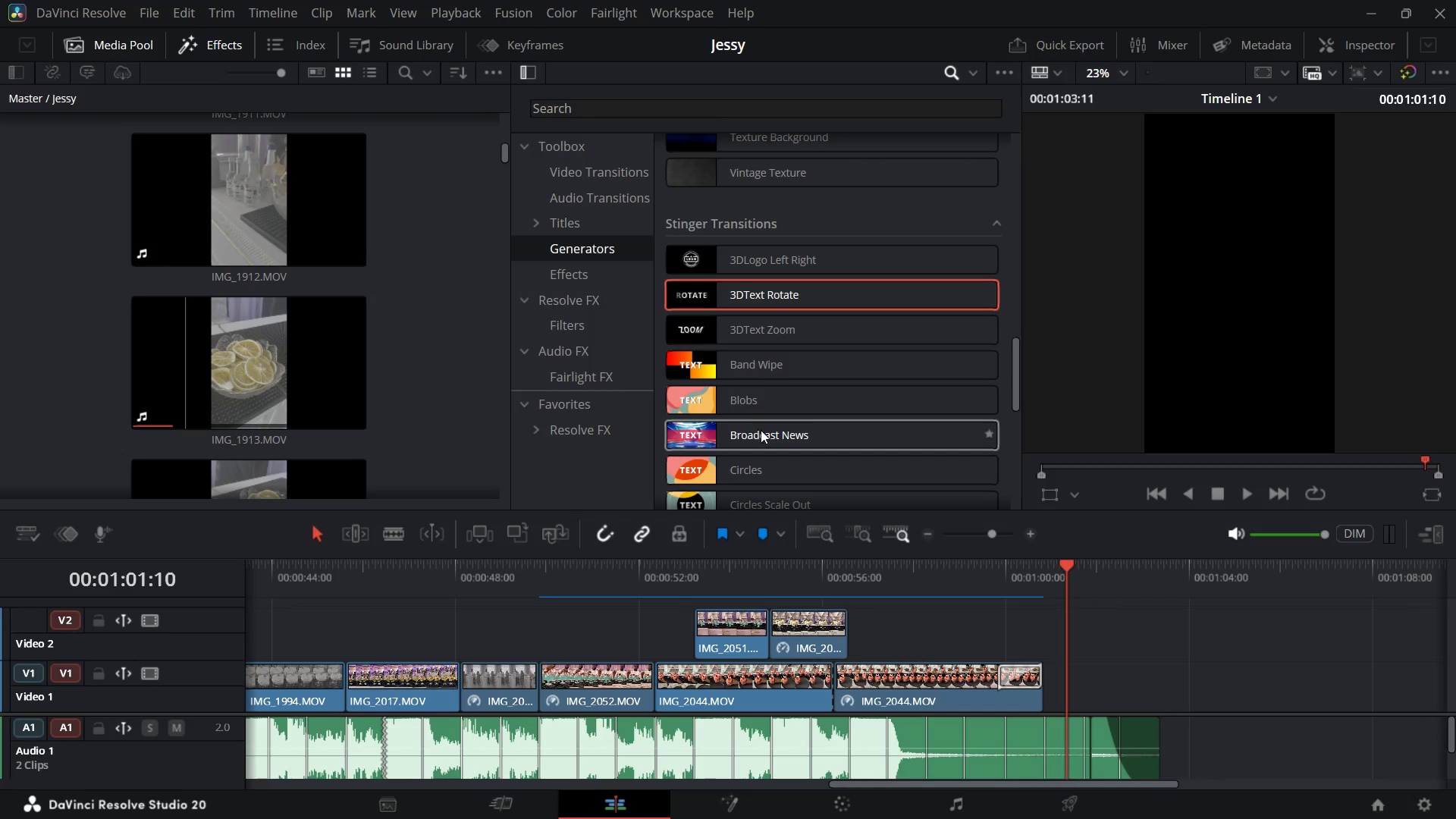 
wait(5.11)
 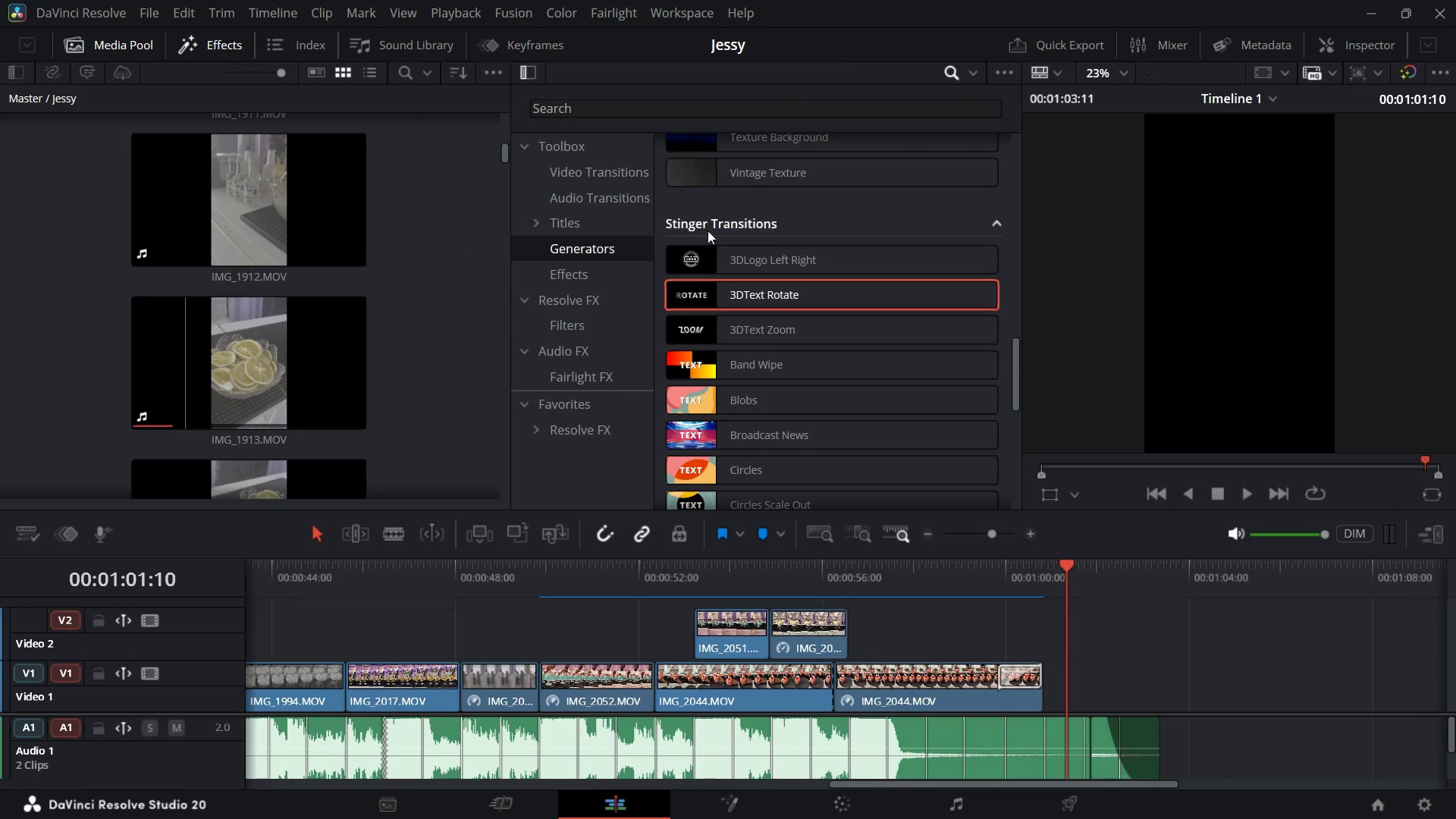 
scroll: coordinate [804, 359], scroll_direction: up, amount: 27.0
 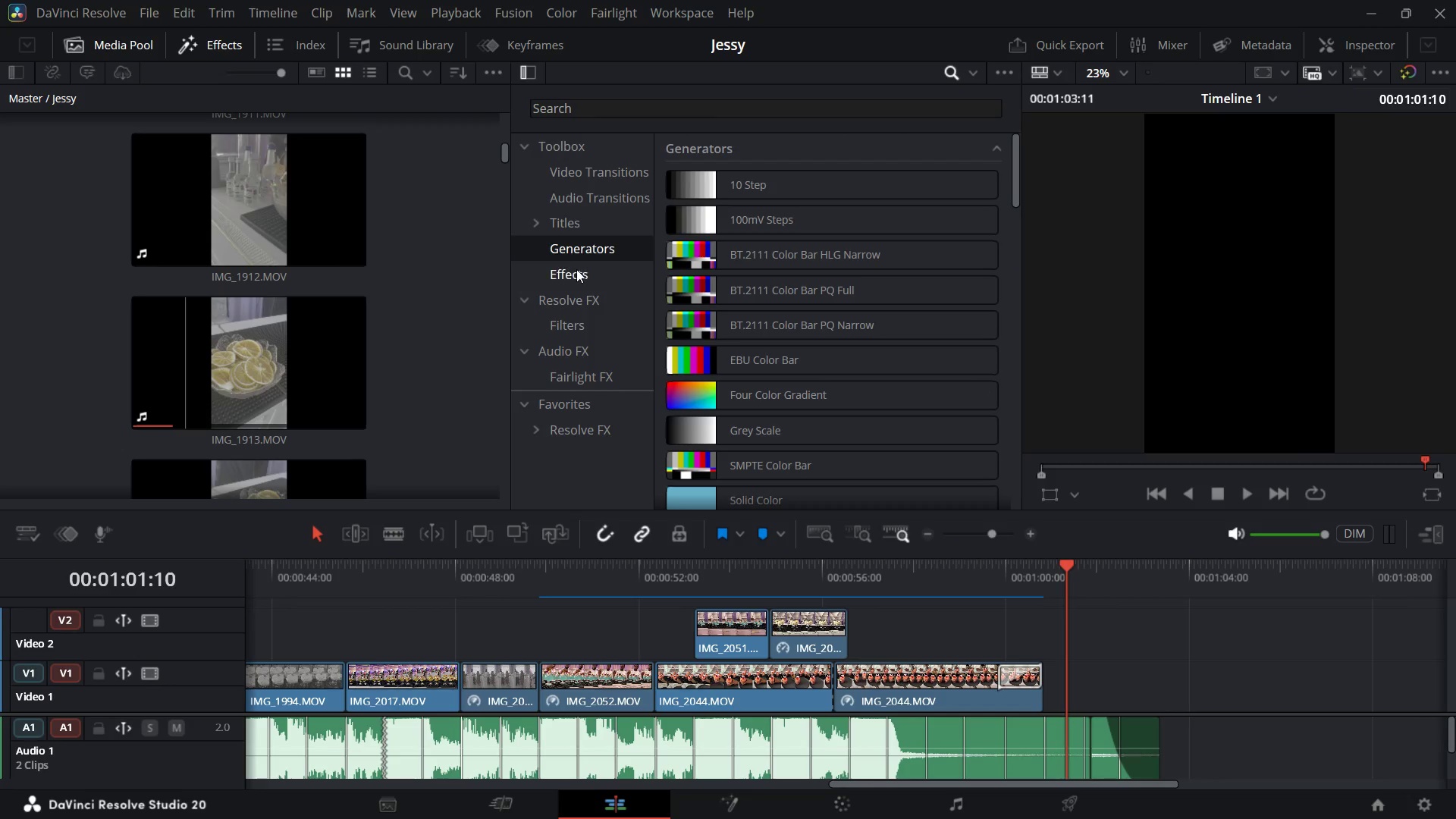 
left_click([577, 269])
 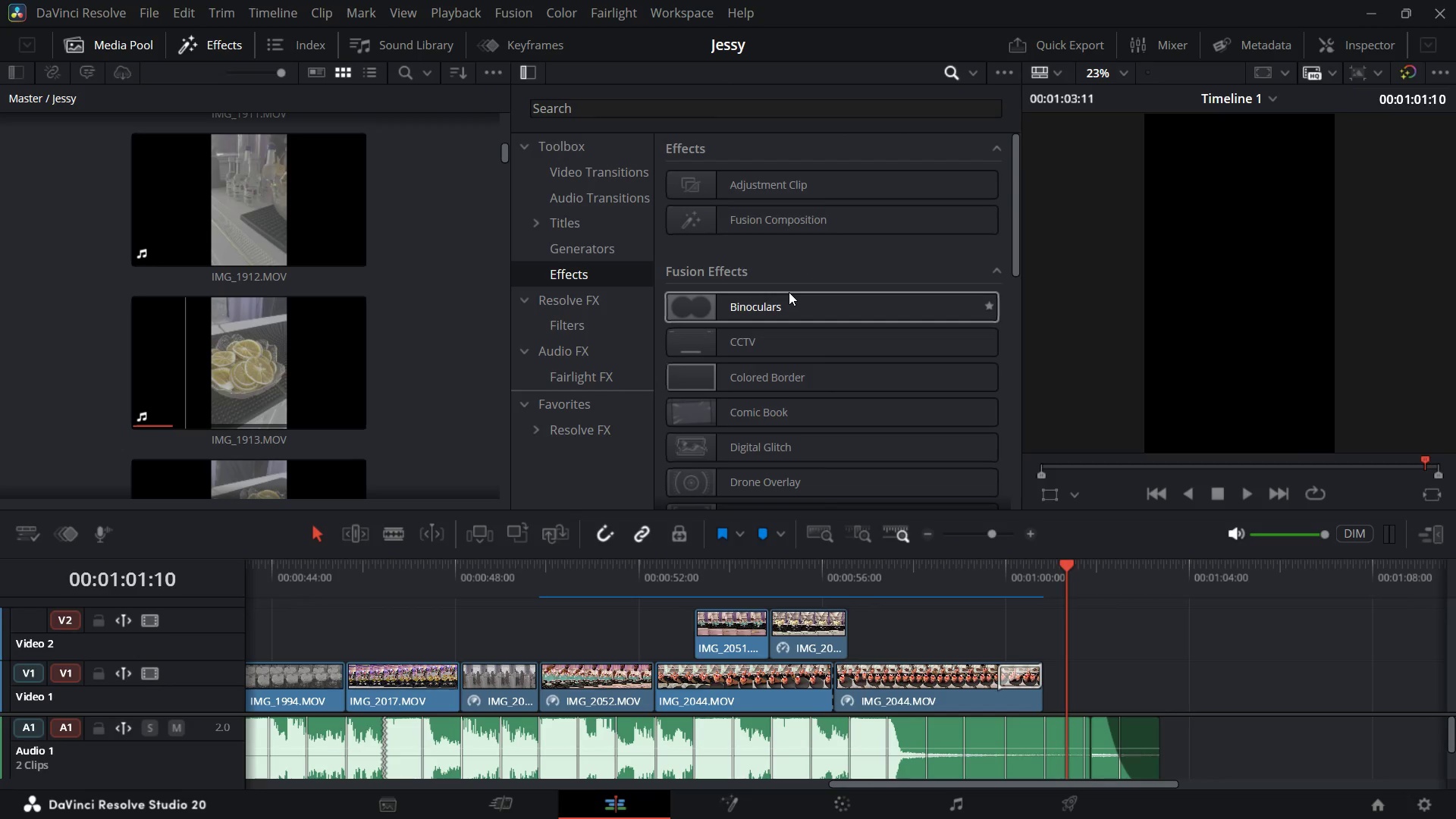 
scroll: coordinate [789, 292], scroll_direction: down, amount: 3.0
 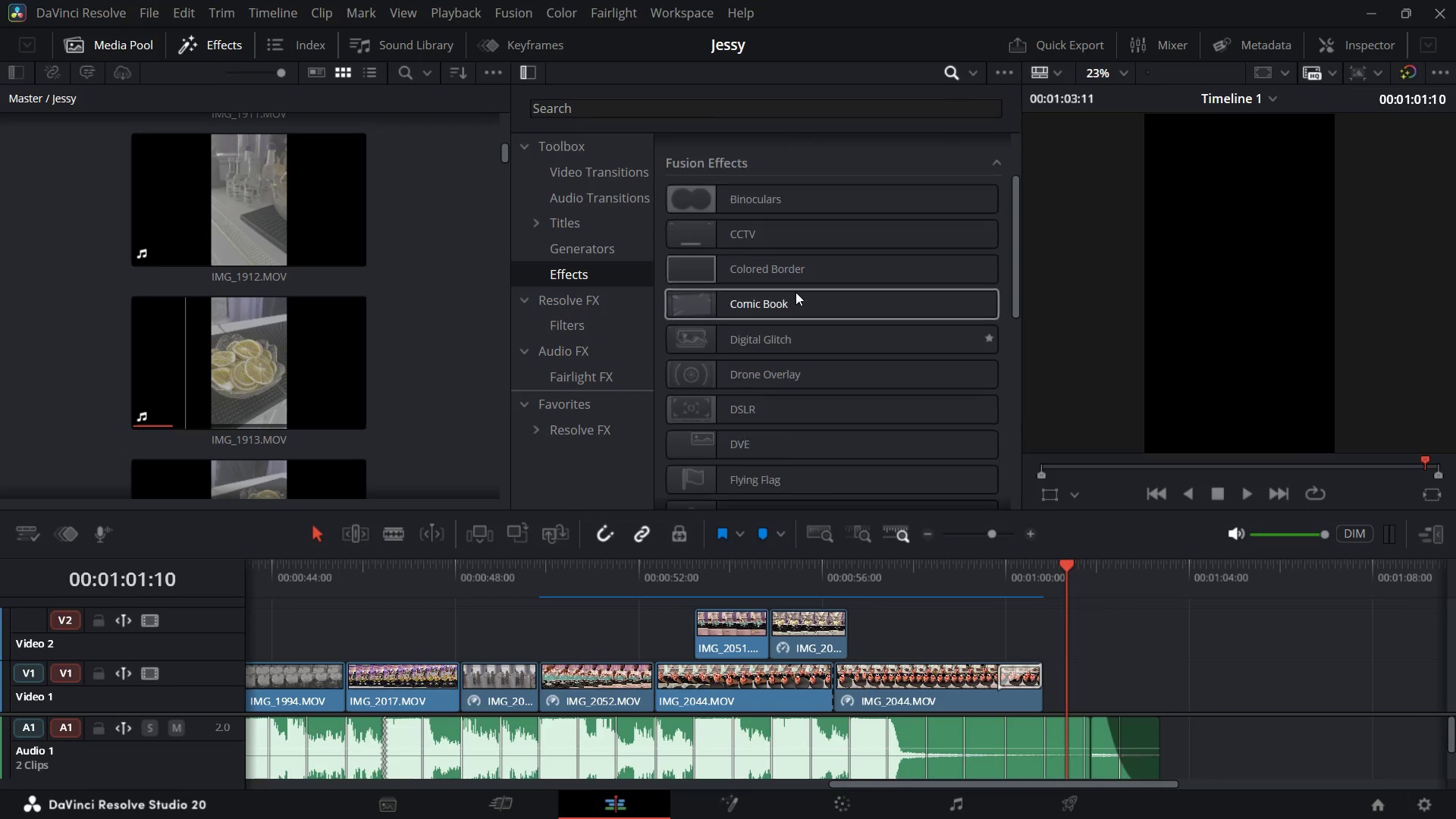 
scroll: coordinate [791, 292], scroll_direction: up, amount: 1.0
 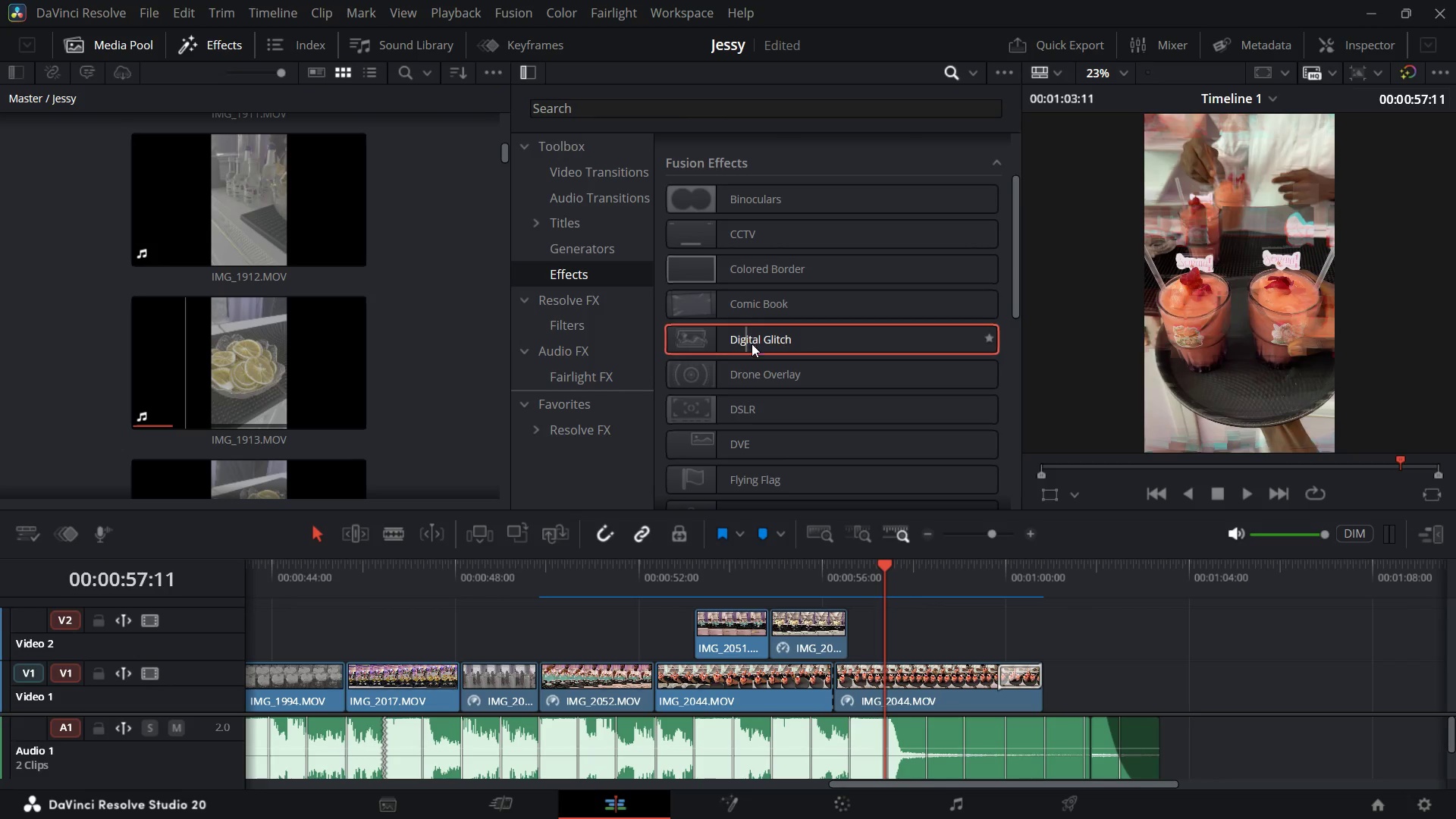 
wait(20.47)
 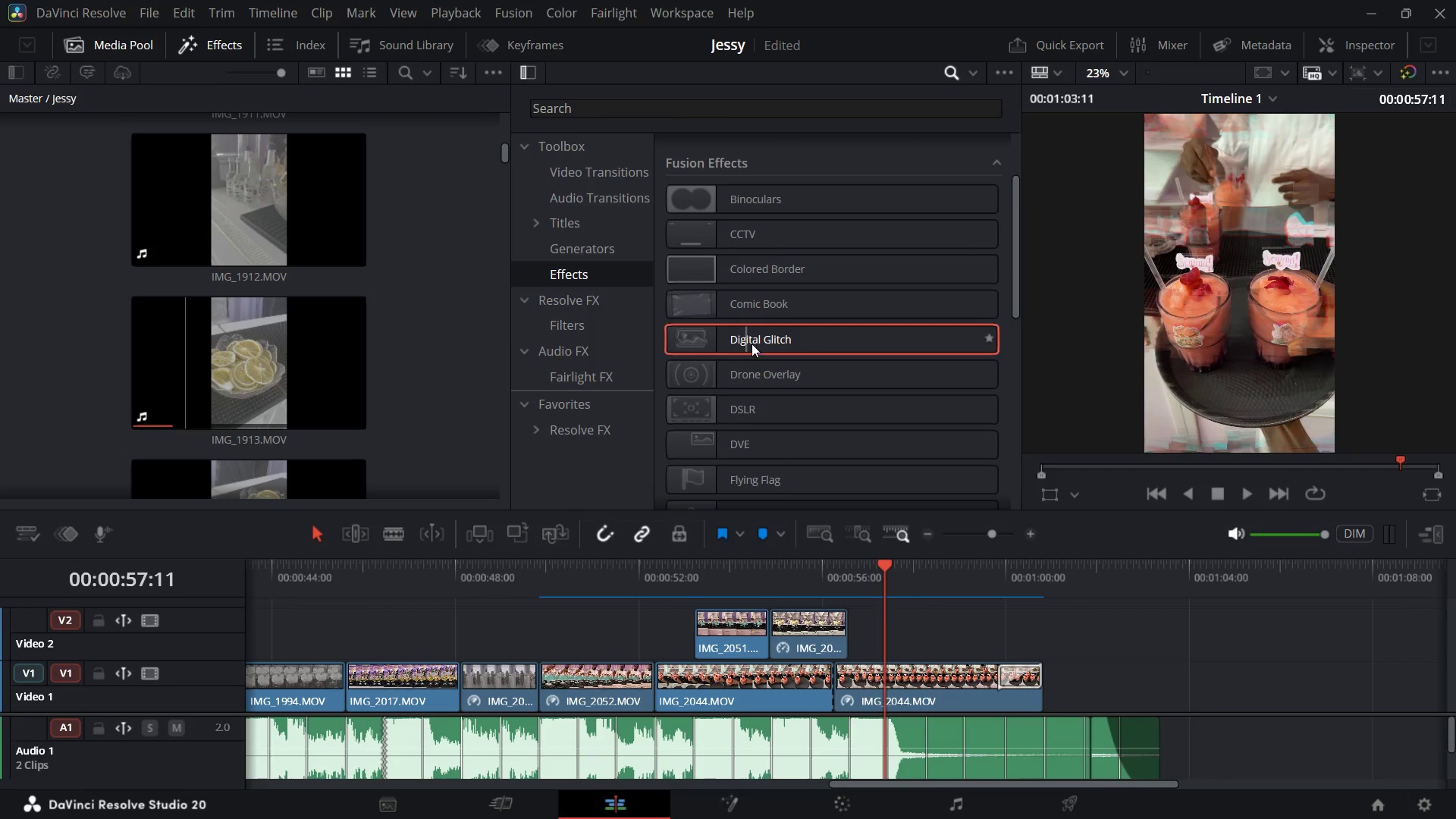 
left_click([926, 686])
 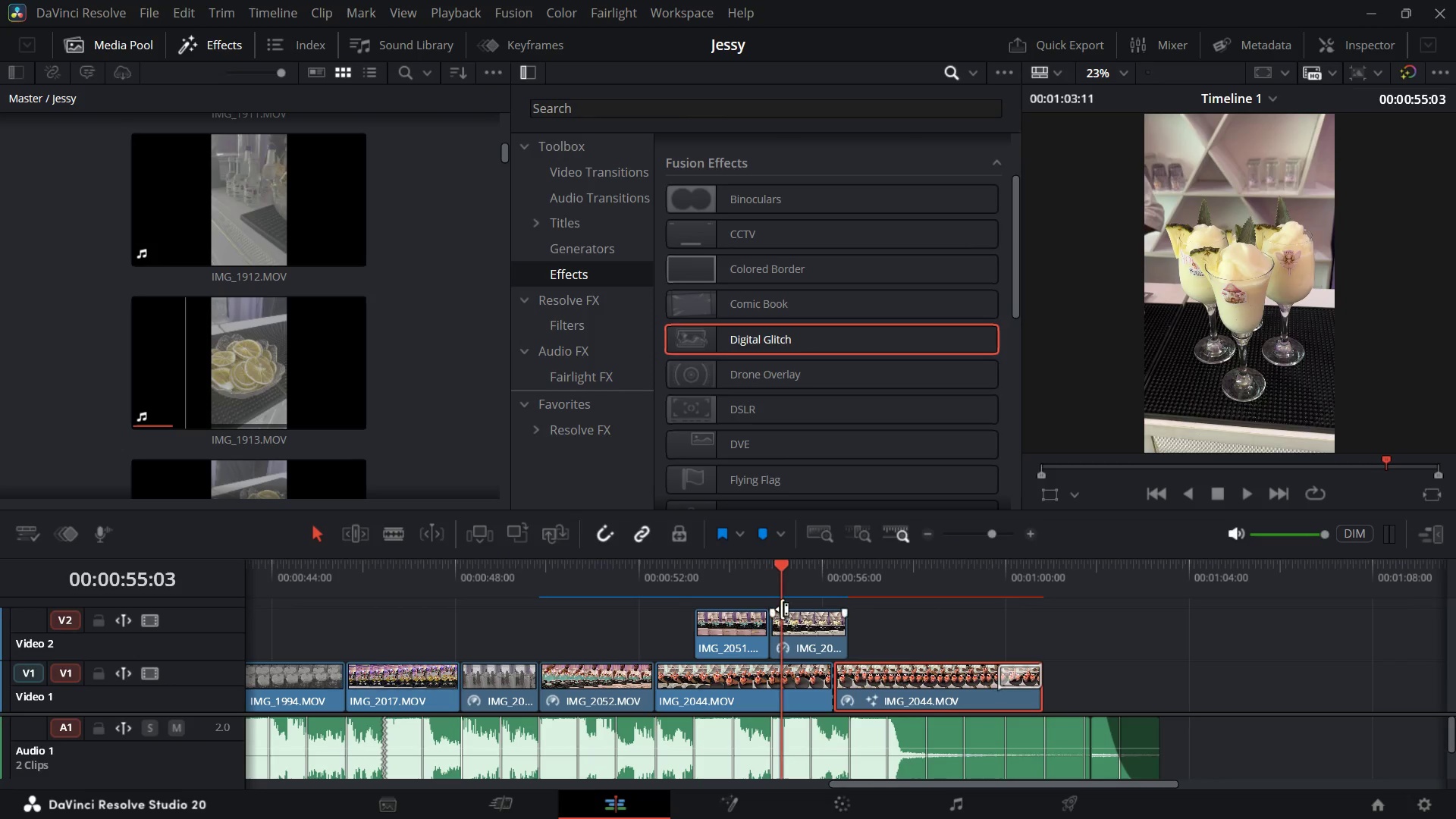 
key(Space)
 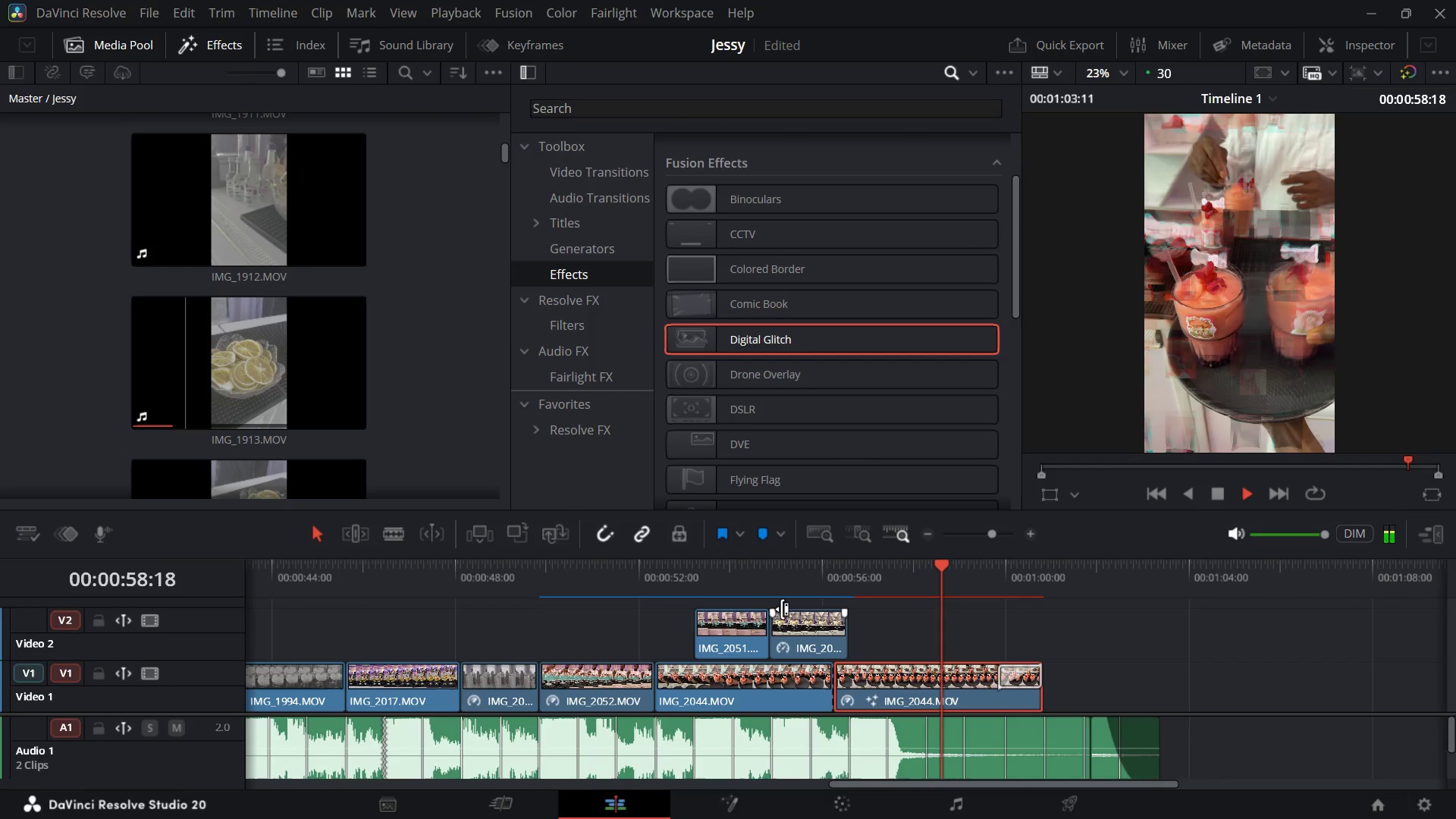 
key(Space)
 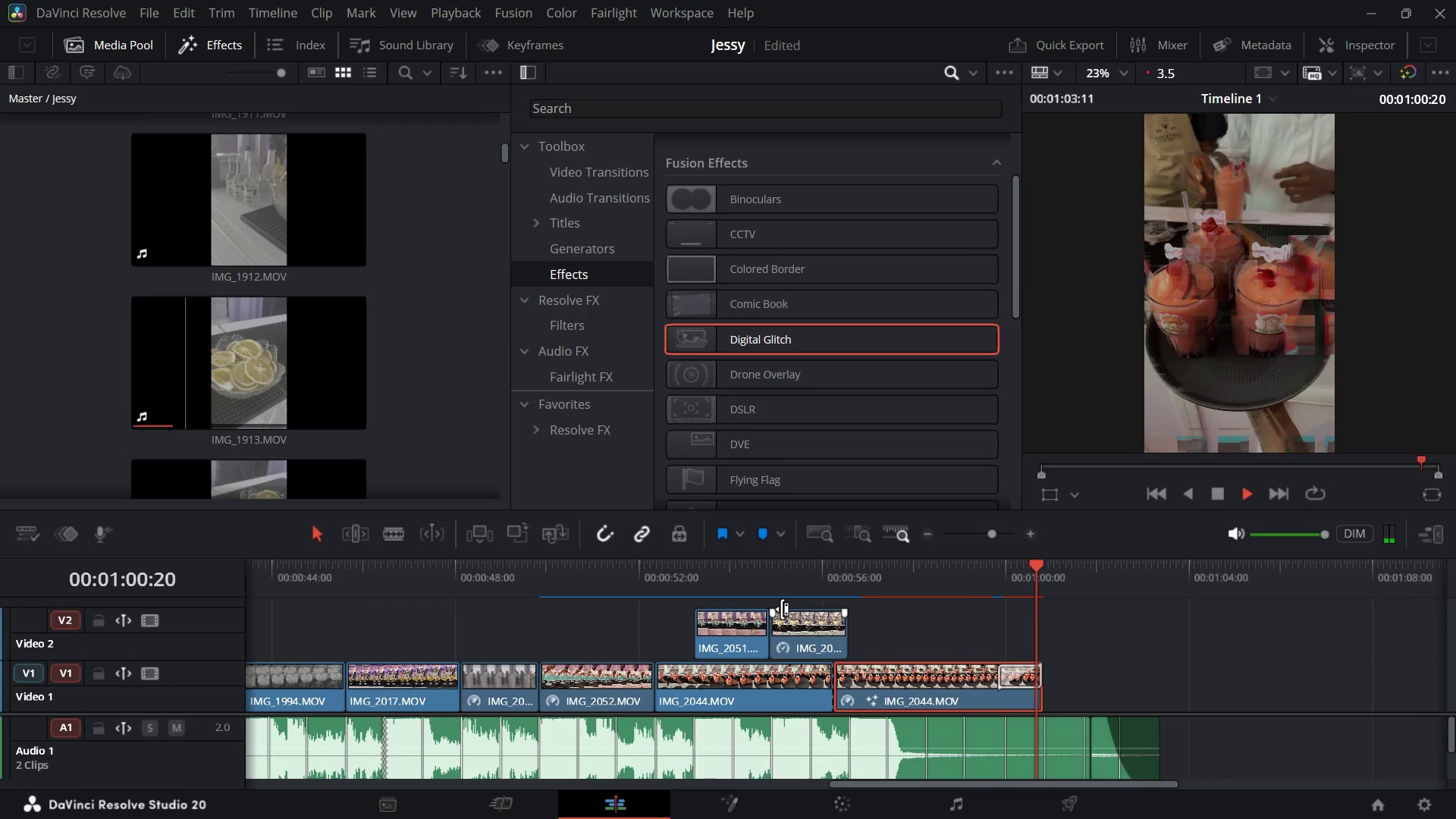 
wait(6.9)
 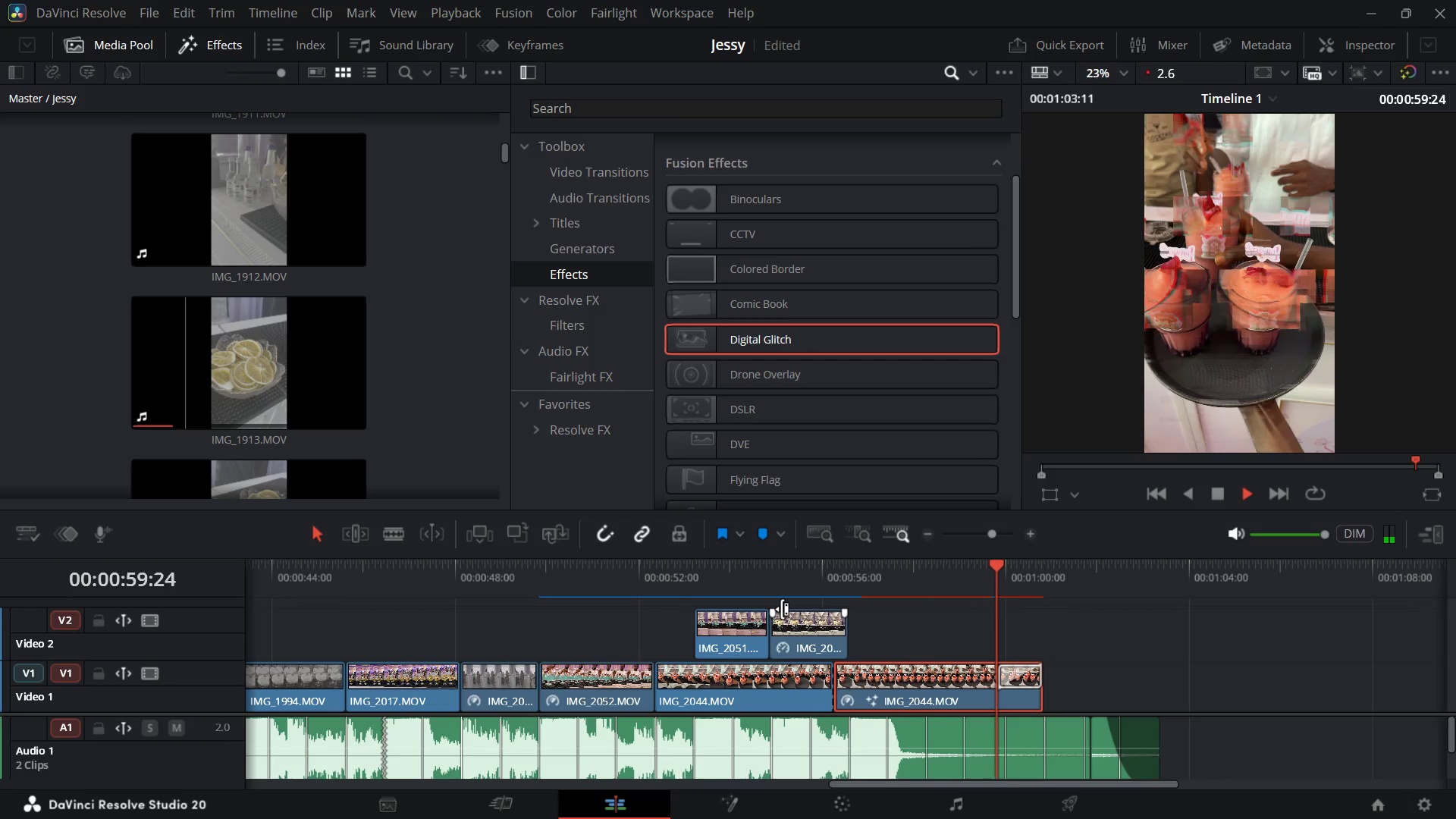 
key(Space)
 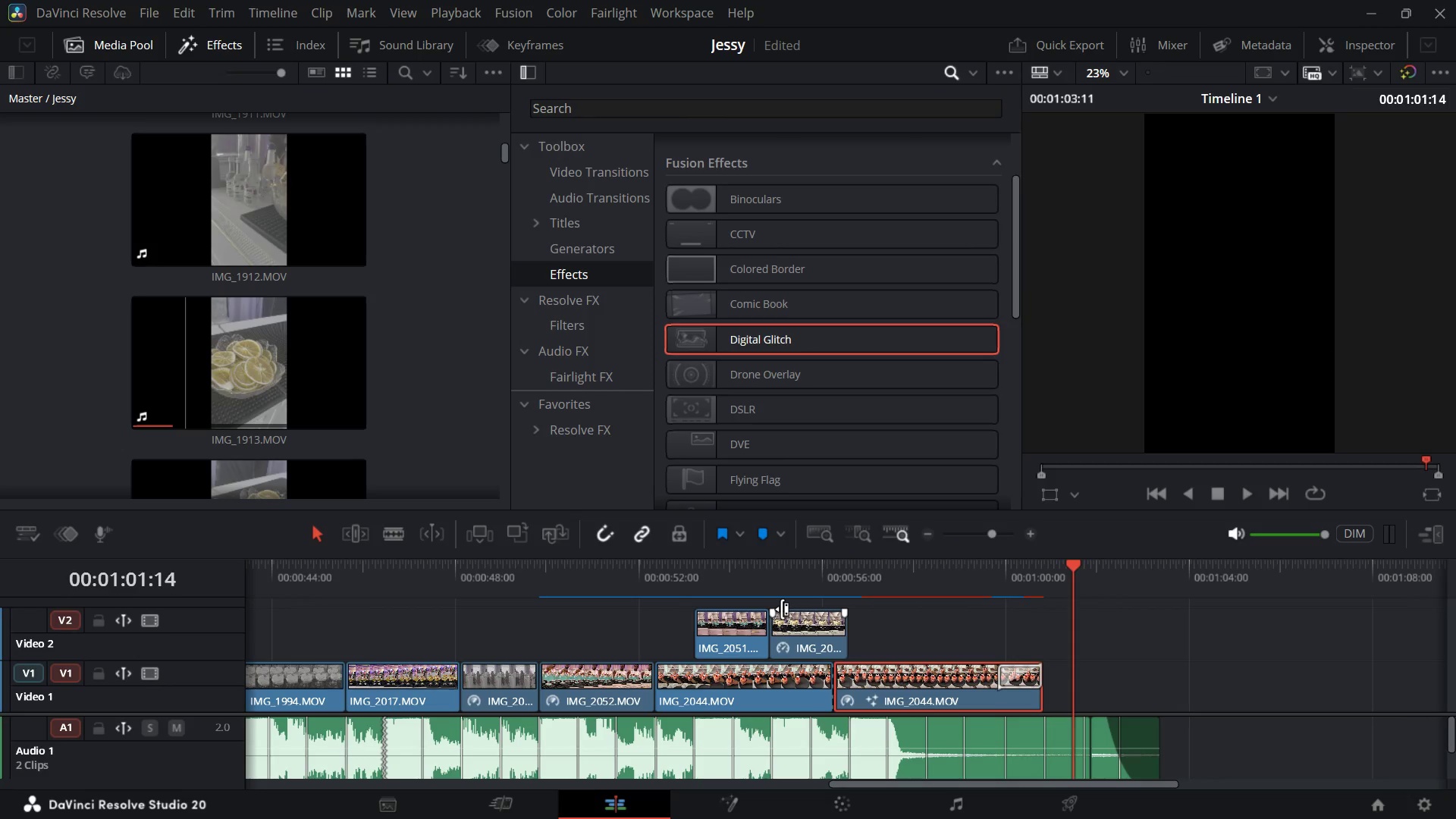 
wait(8.61)
 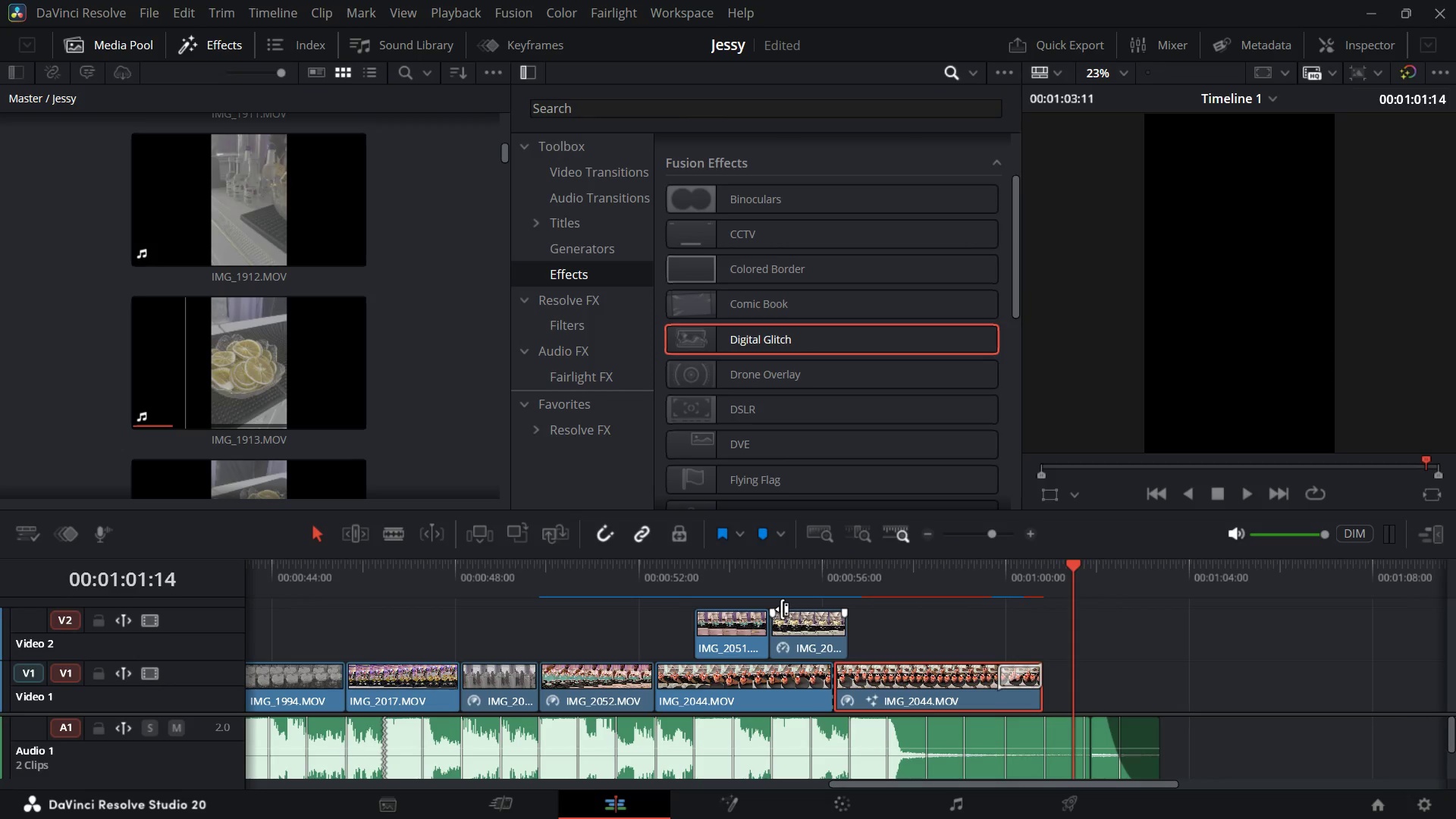 
key(Space)
 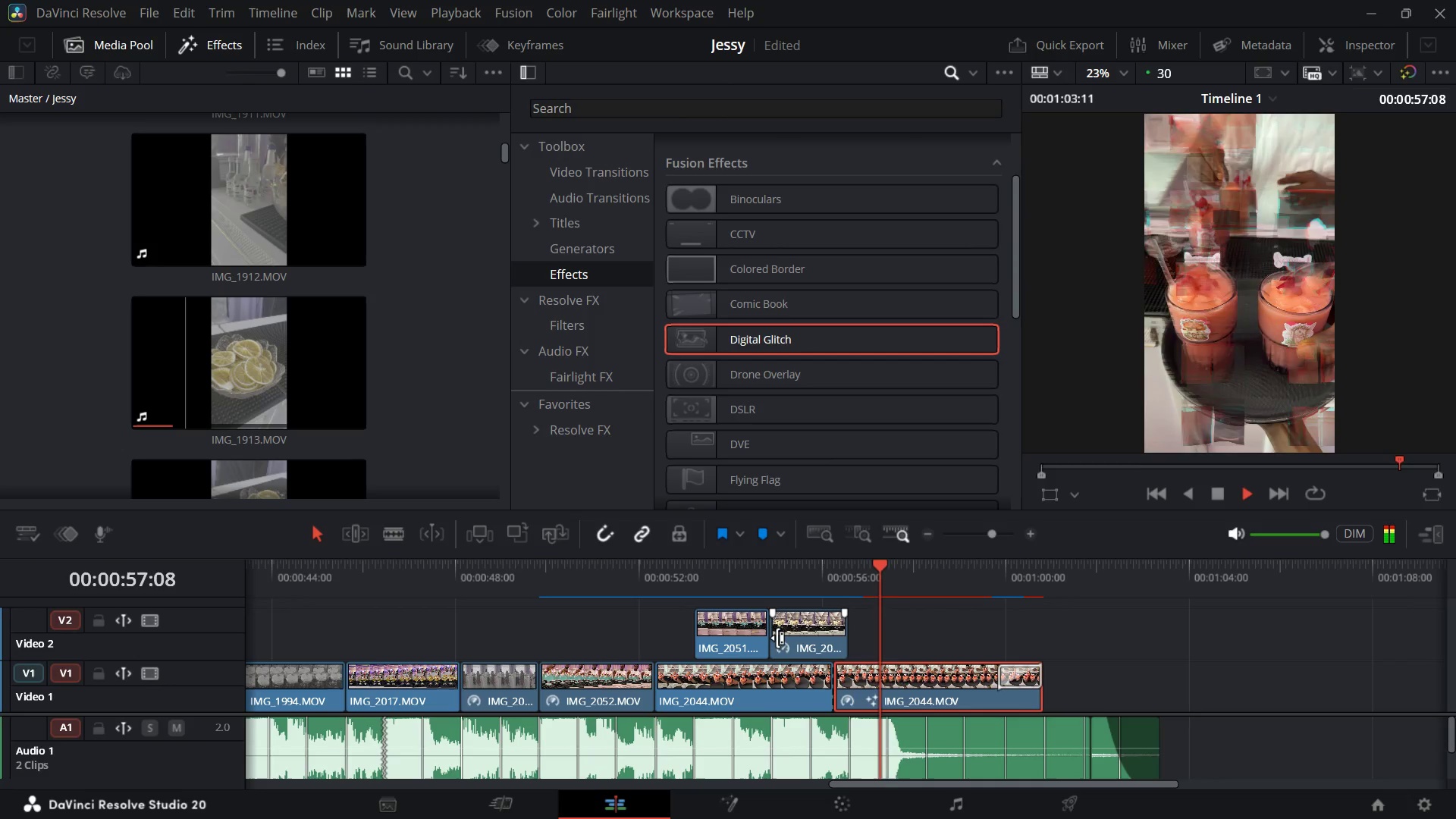 
key(Space)
 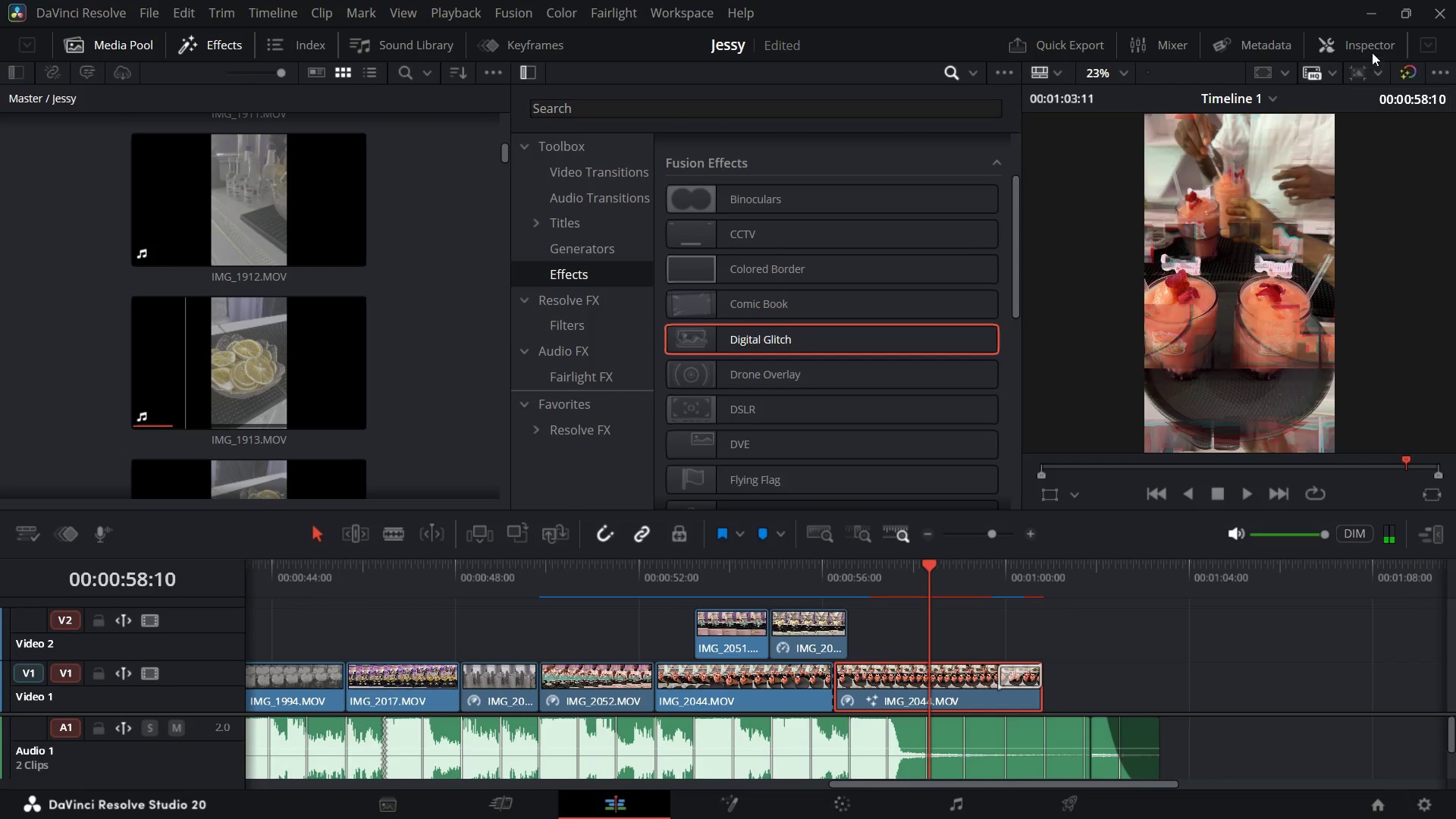 
left_click([1368, 31])
 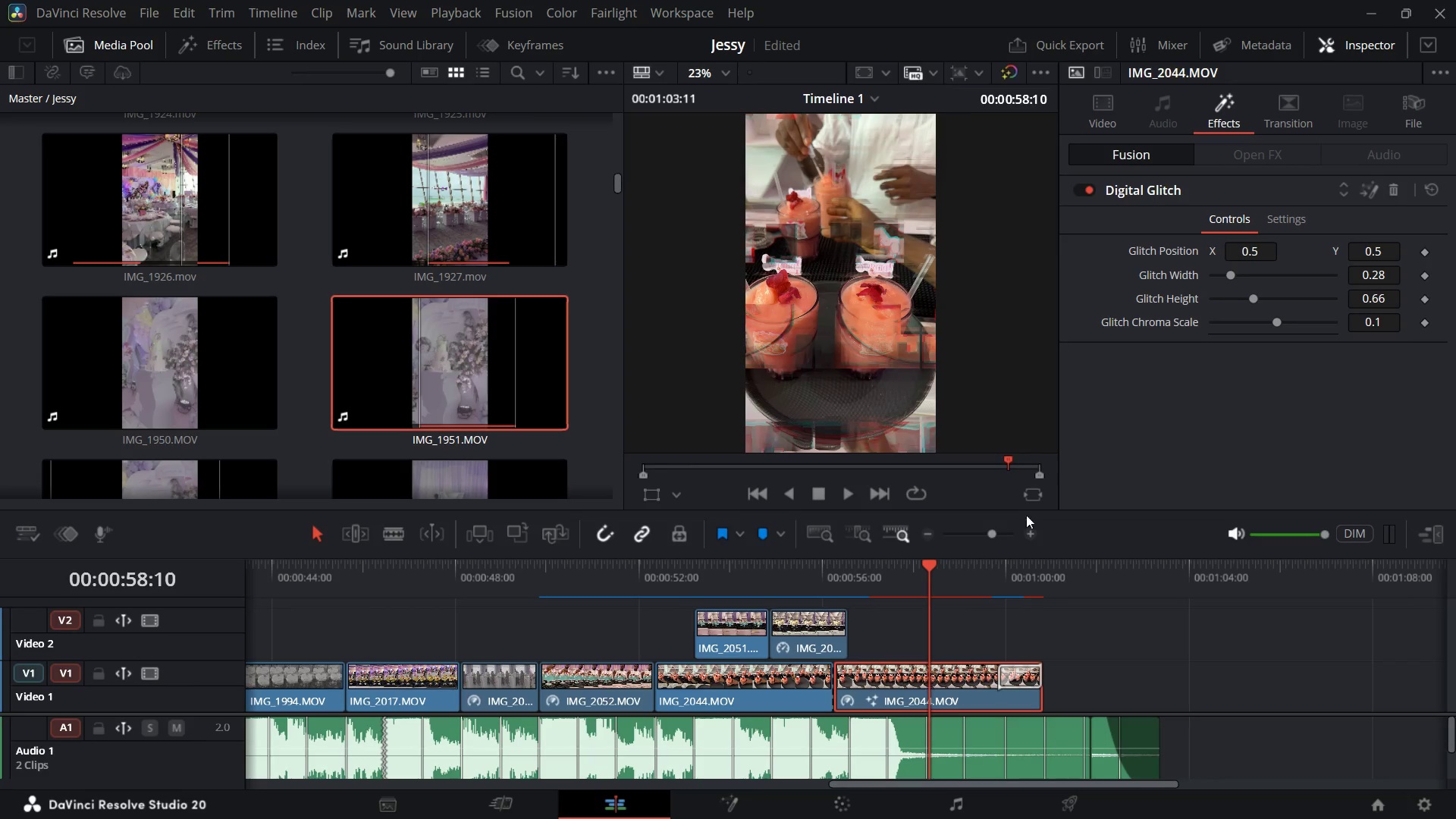 
left_click([1085, 184])
 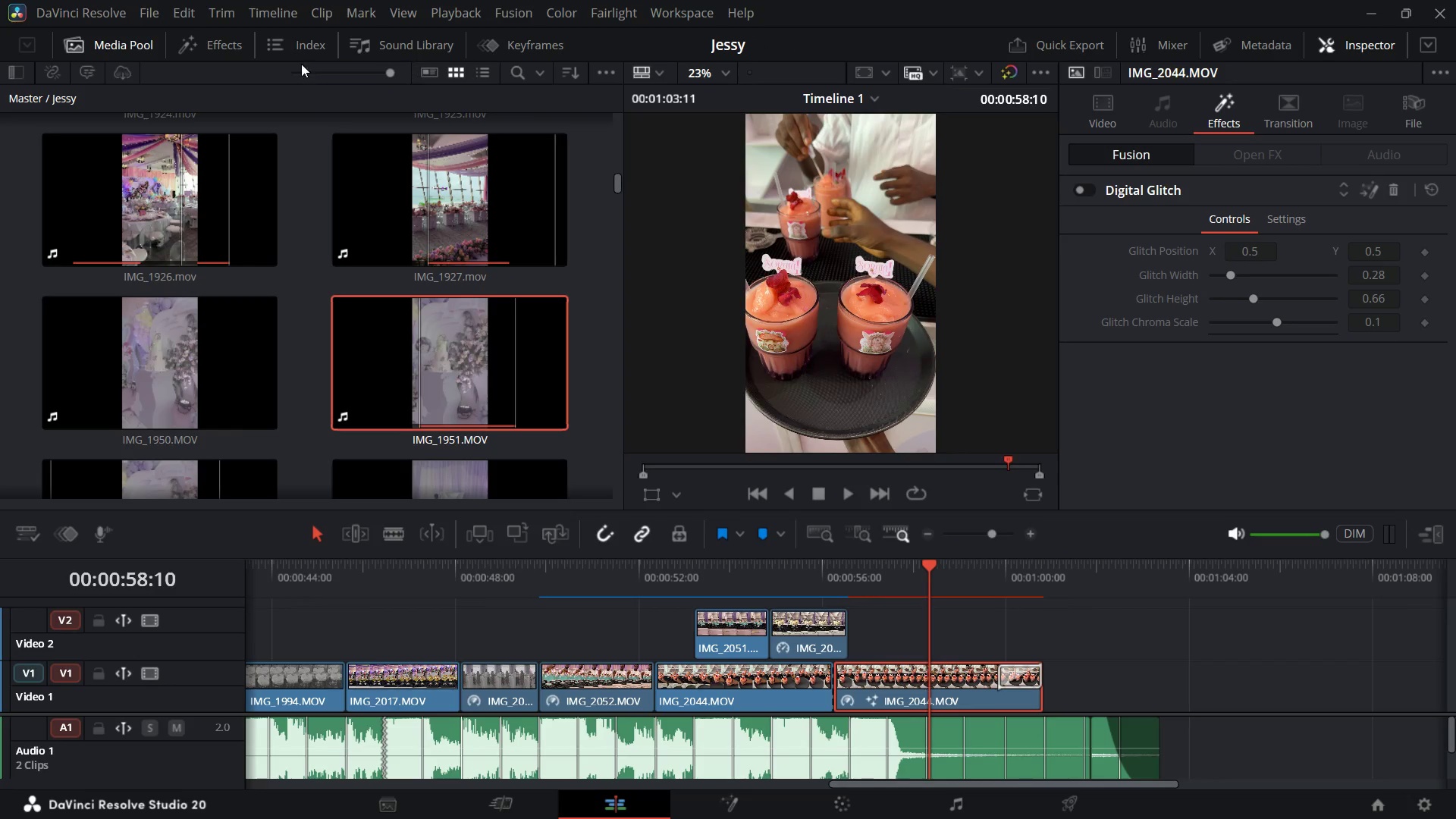 
left_click([213, 44])
 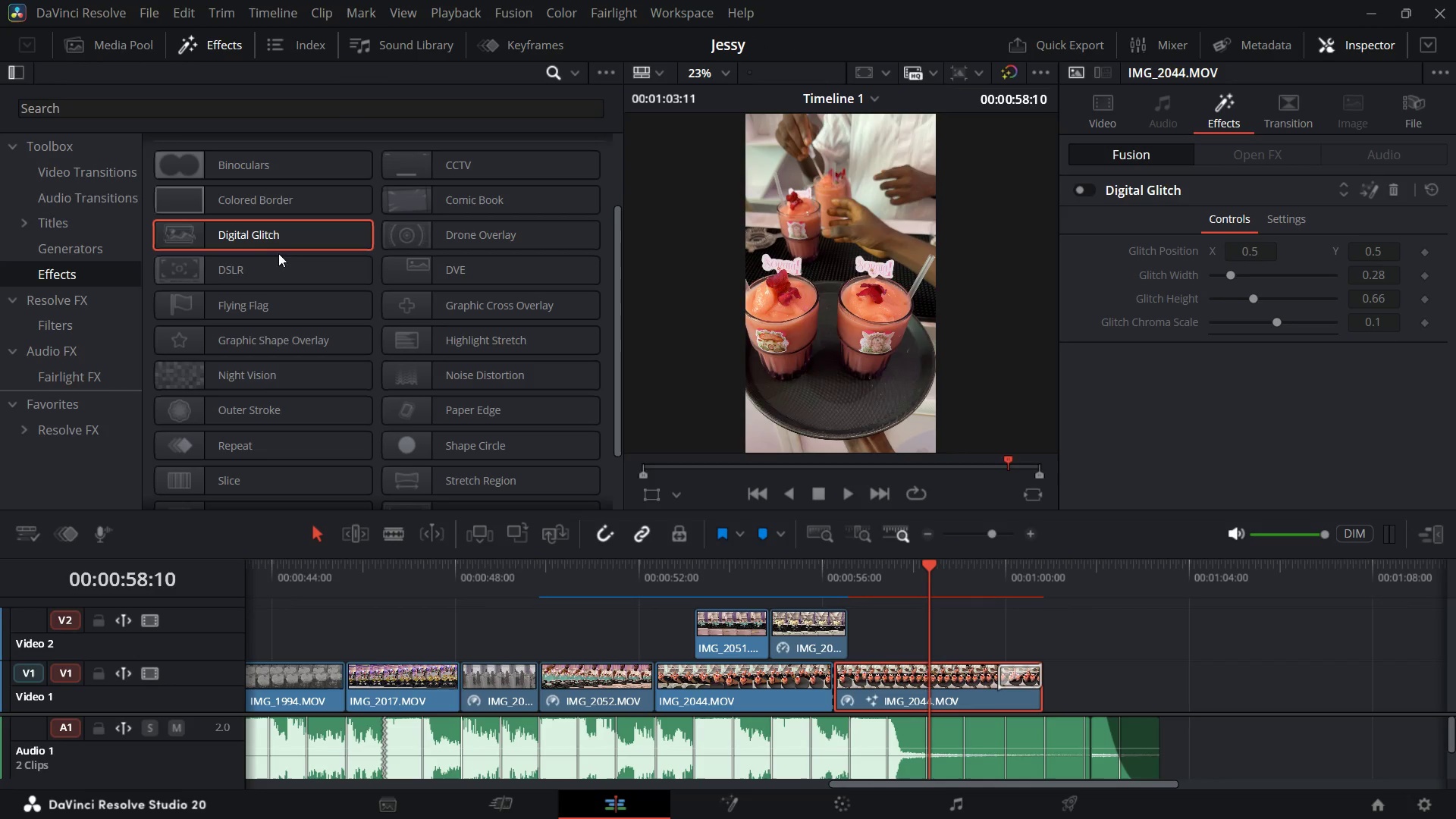 
scroll: coordinate [233, 441], scroll_direction: up, amount: 8.0
 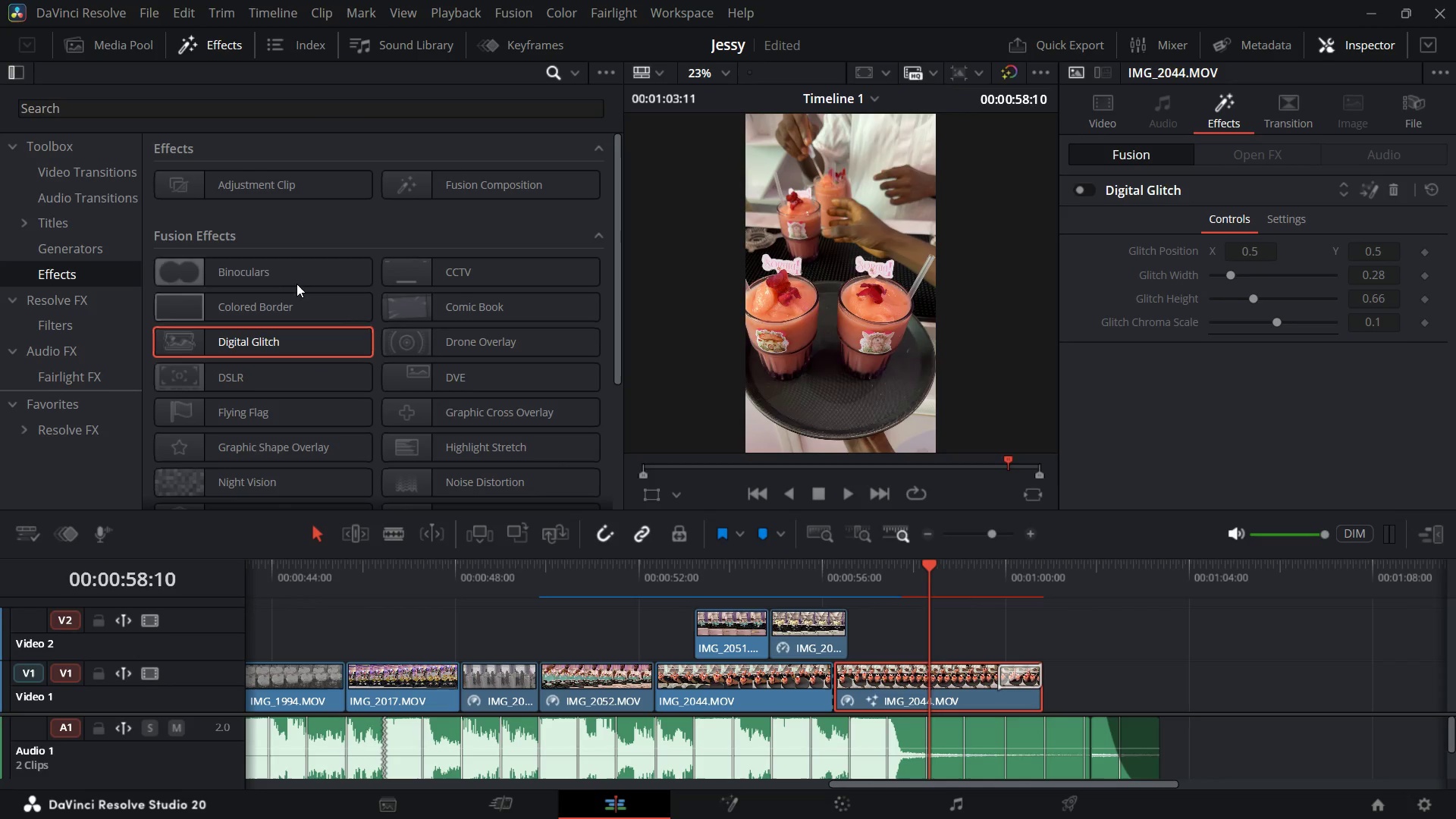 
scroll: coordinate [335, 372], scroll_direction: down, amount: 6.0
 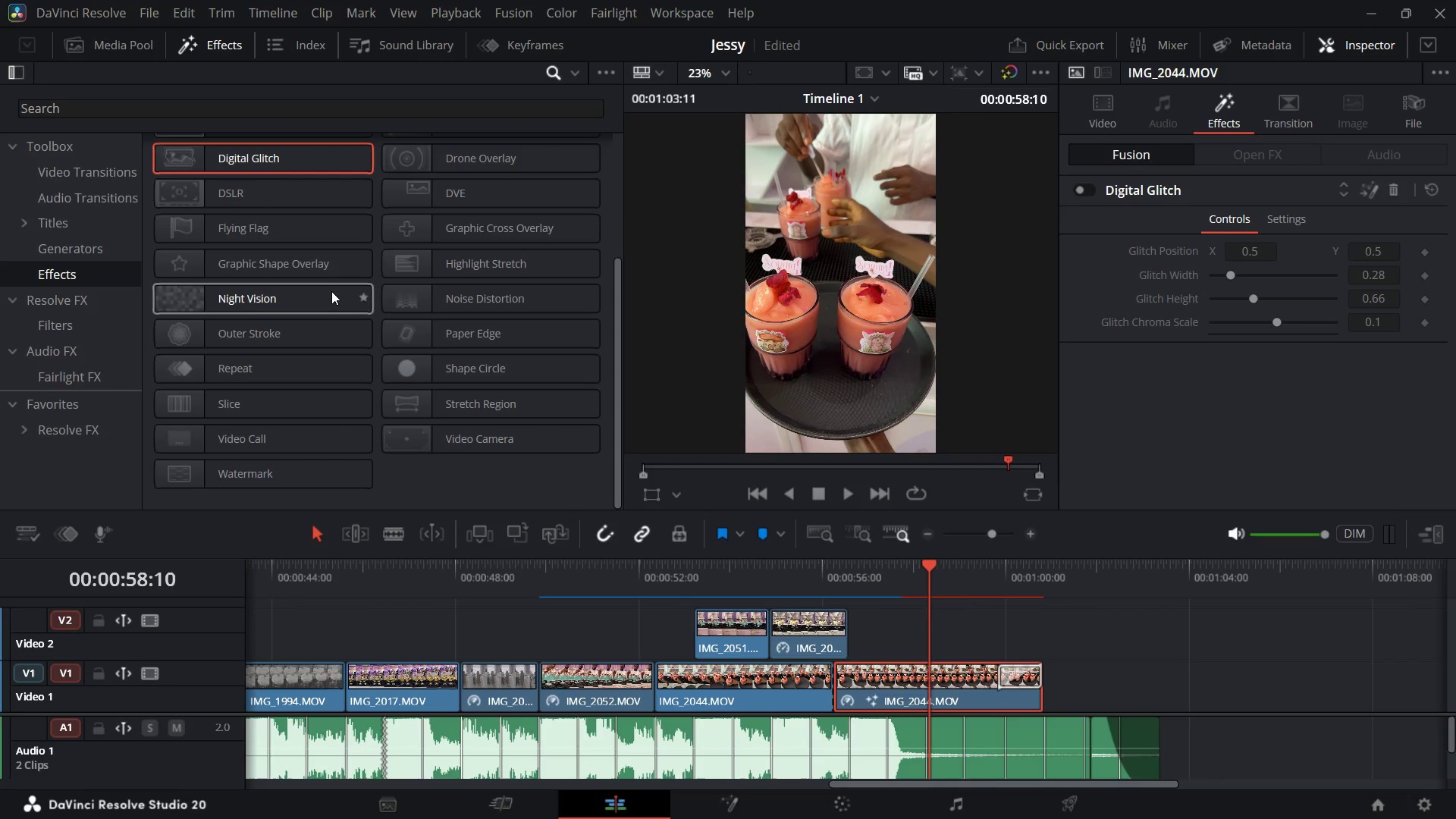 
scroll: coordinate [331, 293], scroll_direction: up, amount: 4.0
 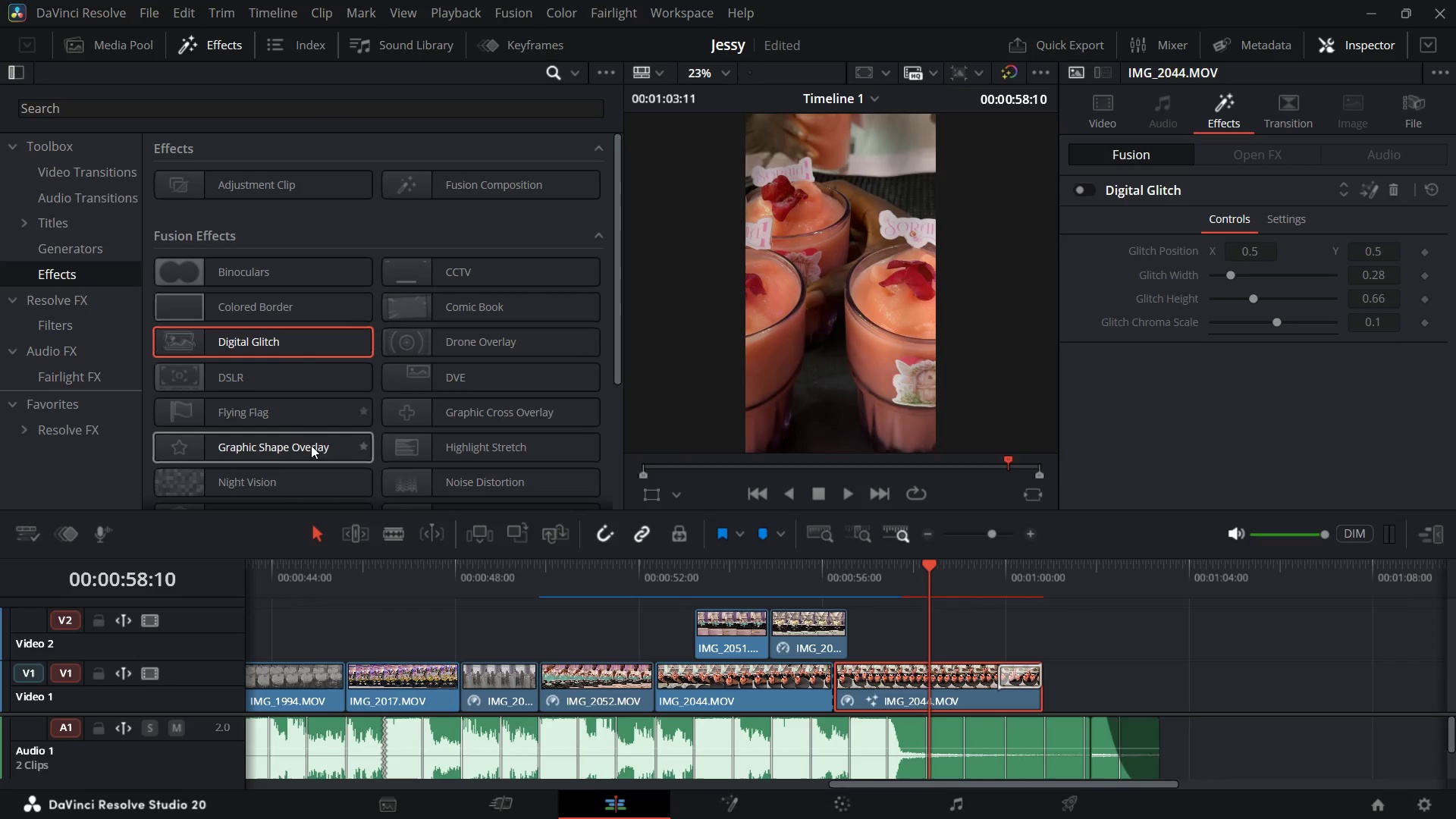 
wait(20.45)
 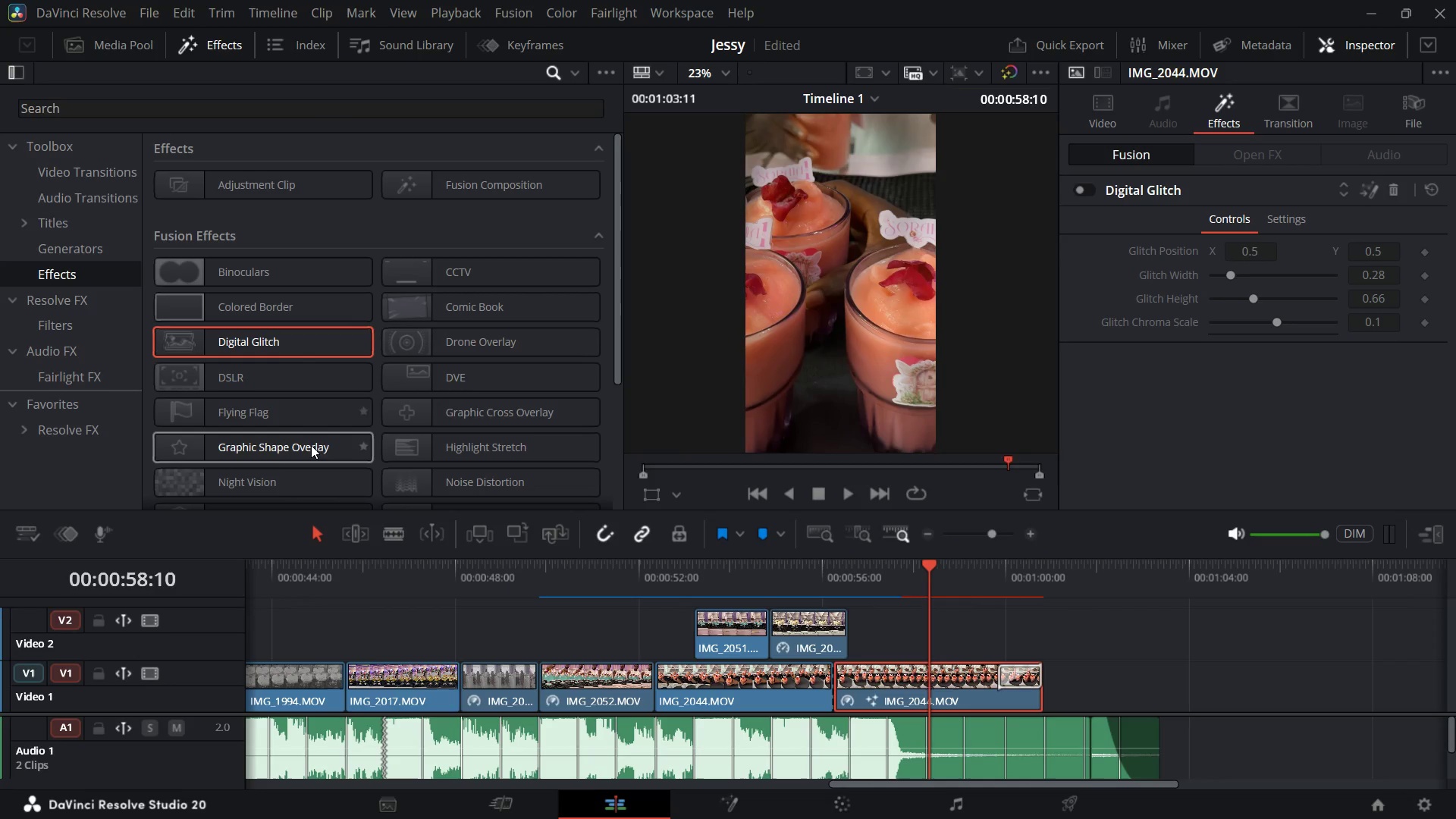 
scroll: coordinate [304, 443], scroll_direction: down, amount: 2.0
 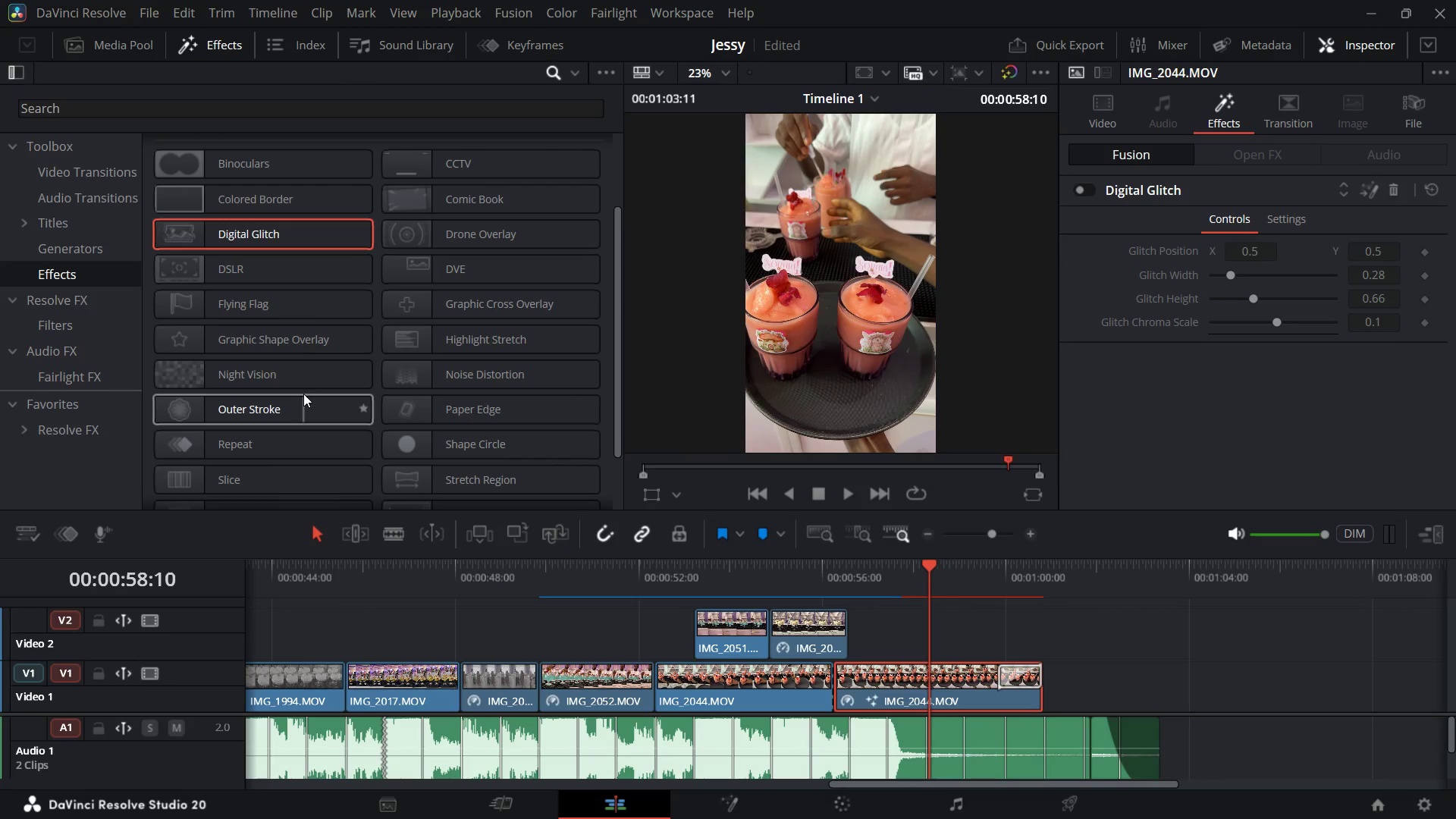 
scroll: coordinate [300, 381], scroll_direction: up, amount: 3.0
 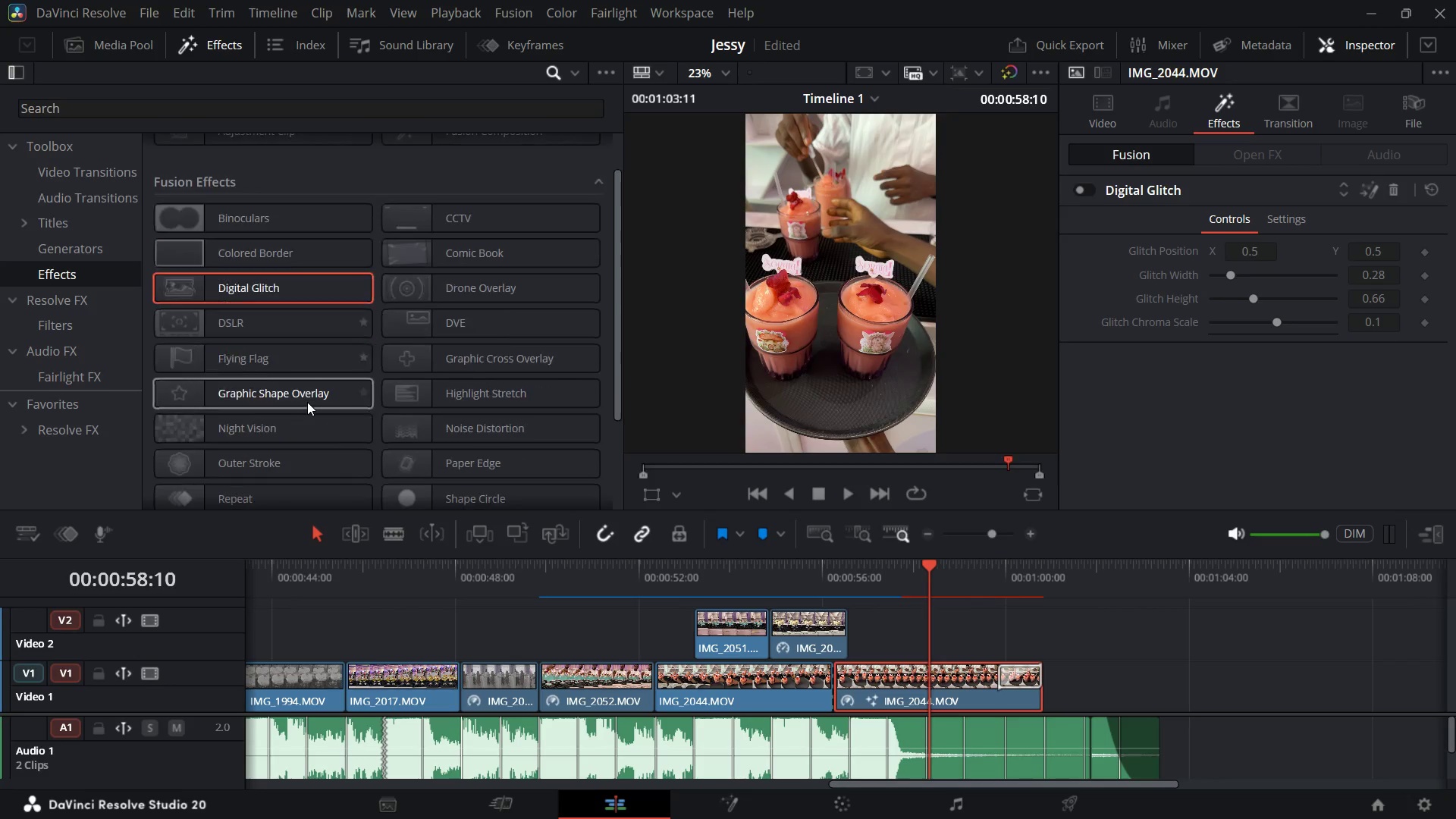 
scroll: coordinate [307, 401], scroll_direction: down, amount: 1.0
 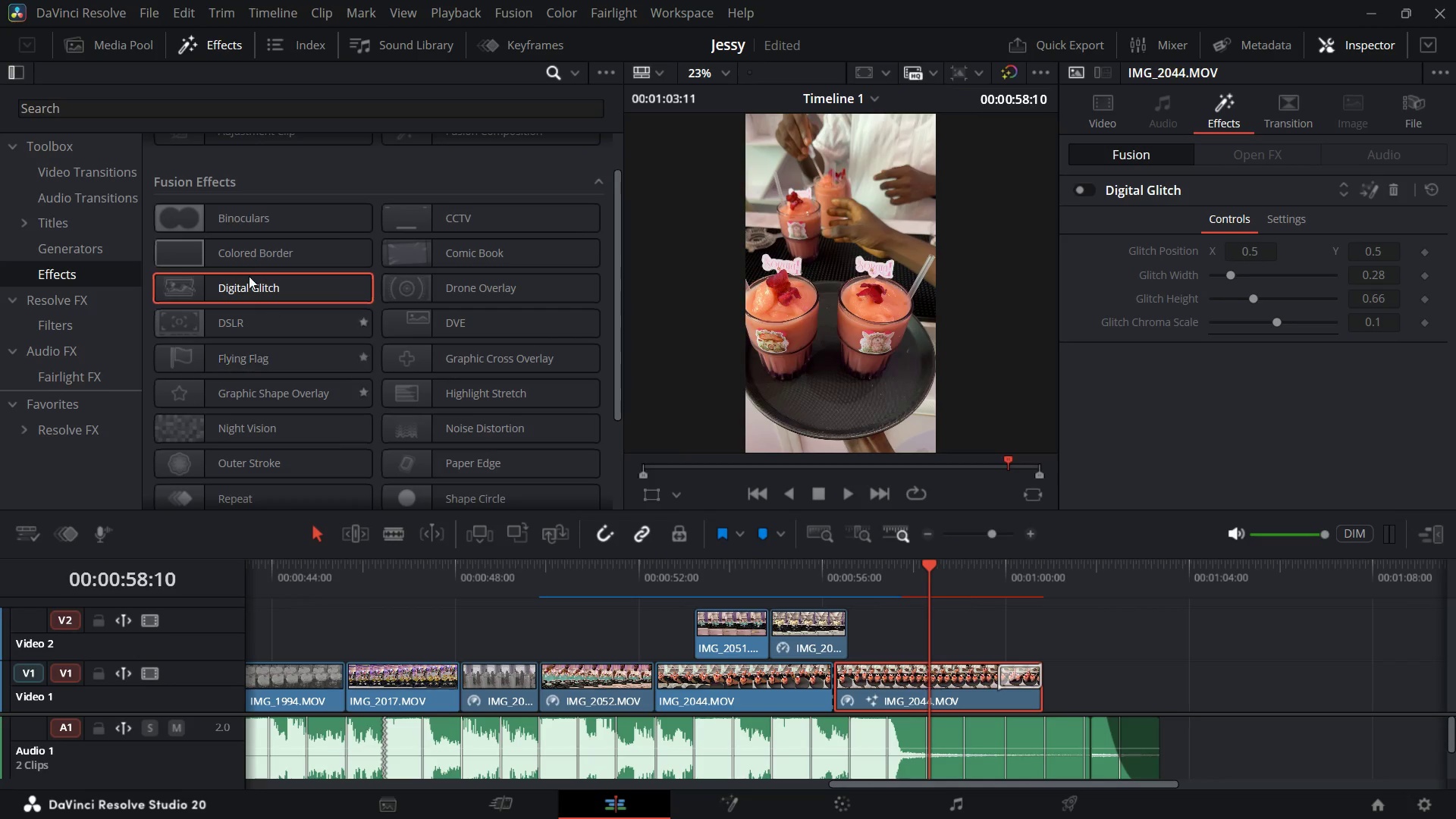 
left_click([77, 246])
 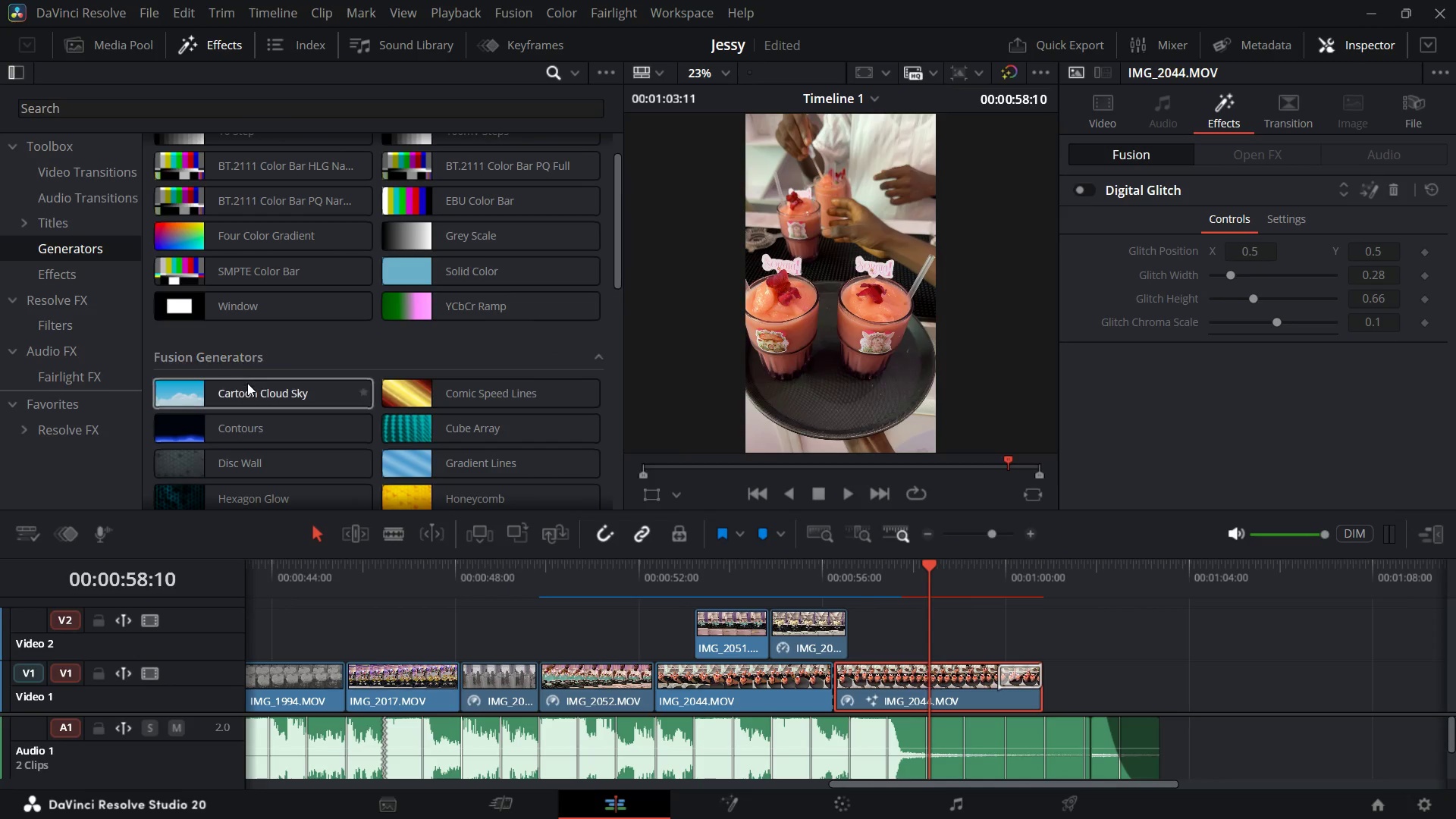 
scroll: coordinate [247, 383], scroll_direction: down, amount: 3.0
 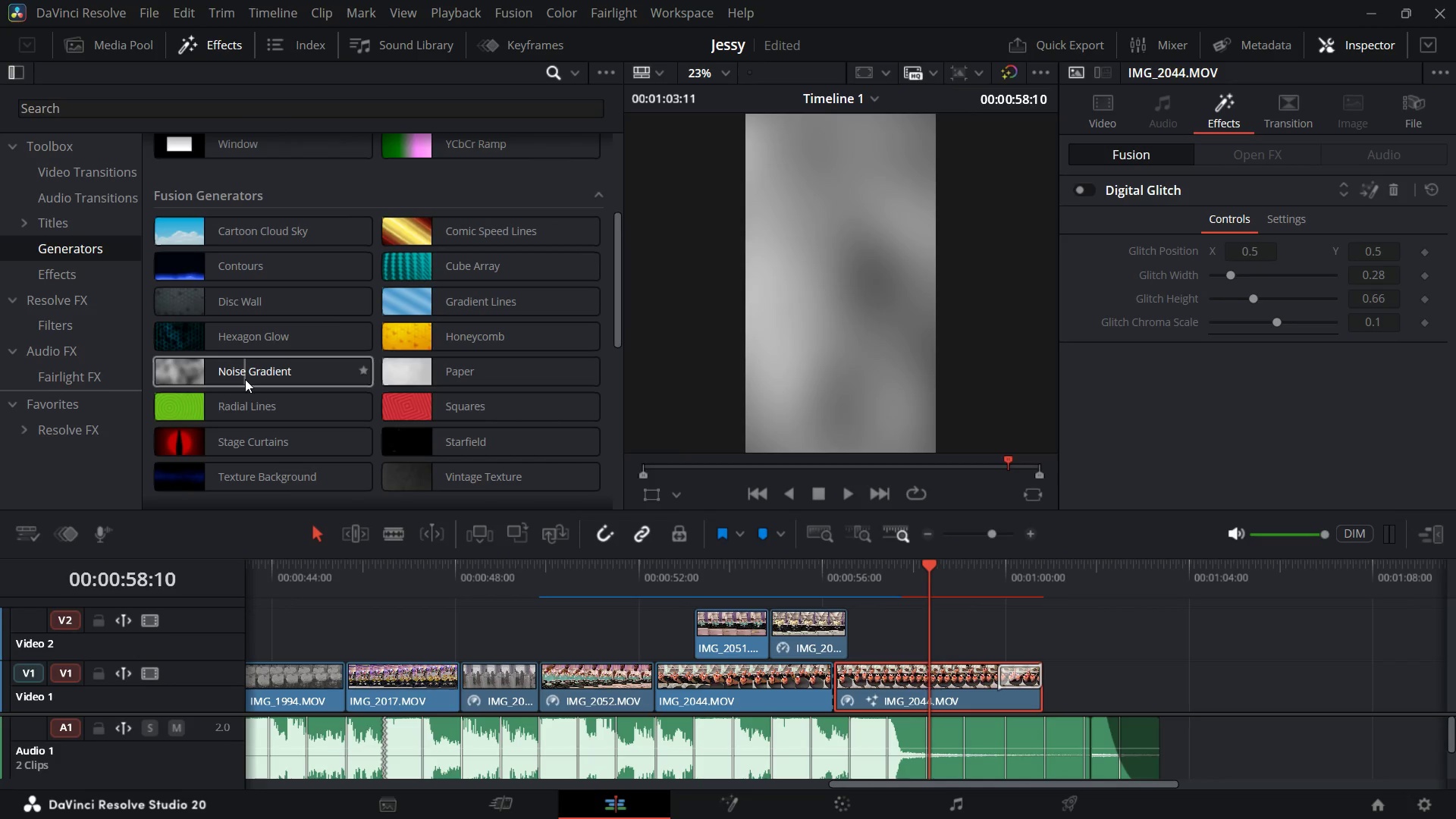 
scroll: coordinate [245, 379], scroll_direction: up, amount: 8.0
 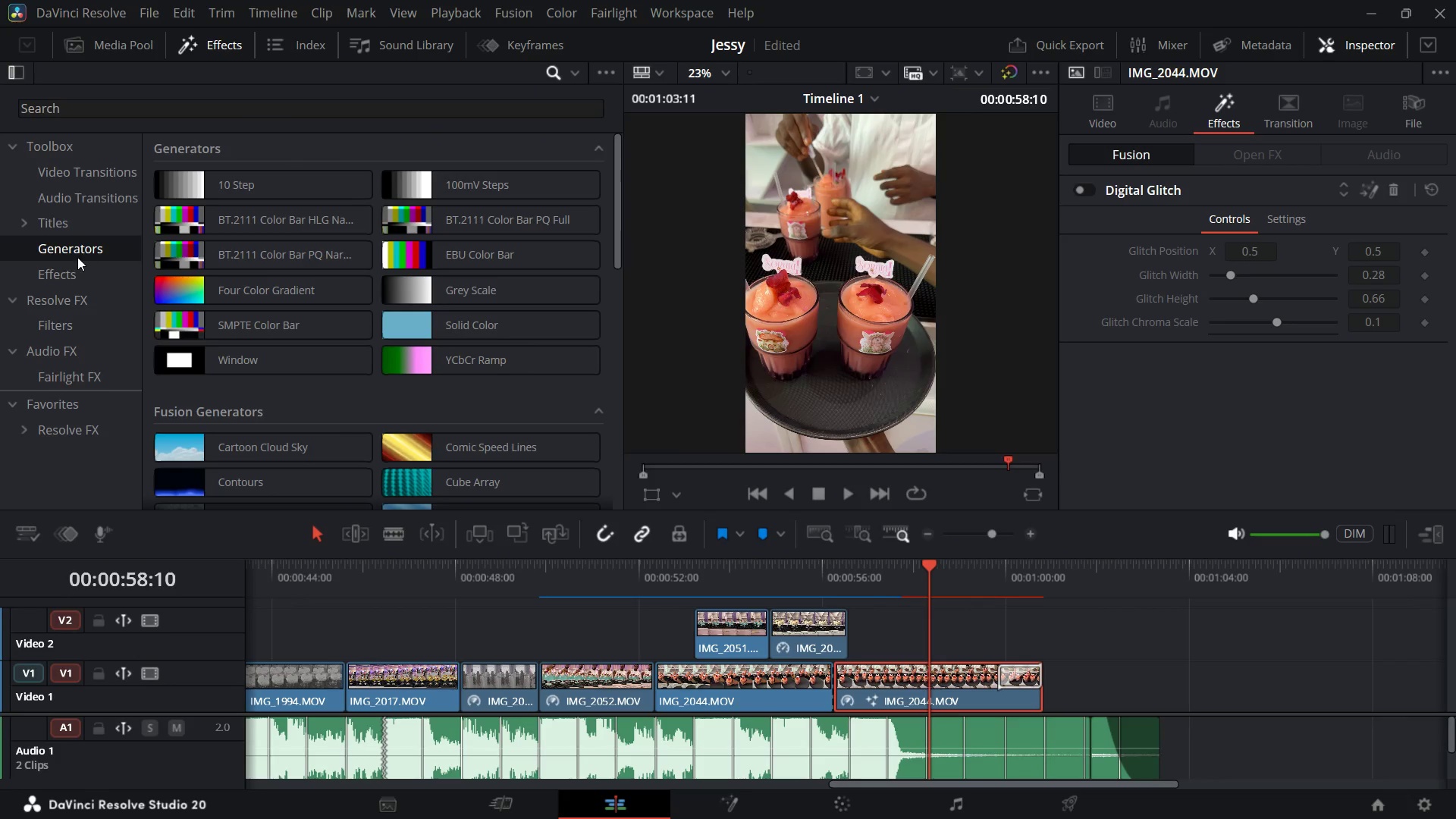 
left_click([83, 224])
 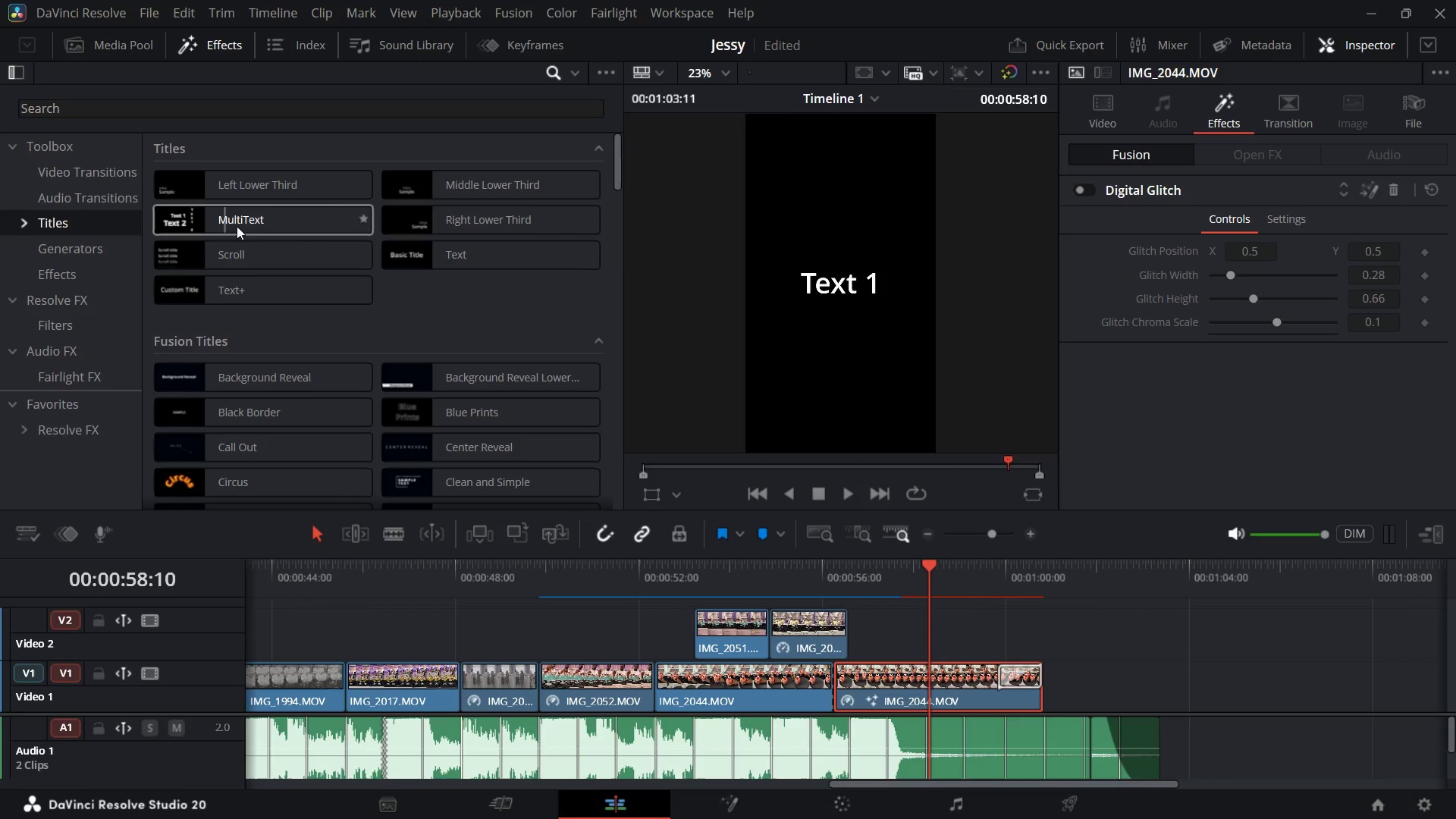 
scroll: coordinate [381, 310], scroll_direction: up, amount: 2.0
 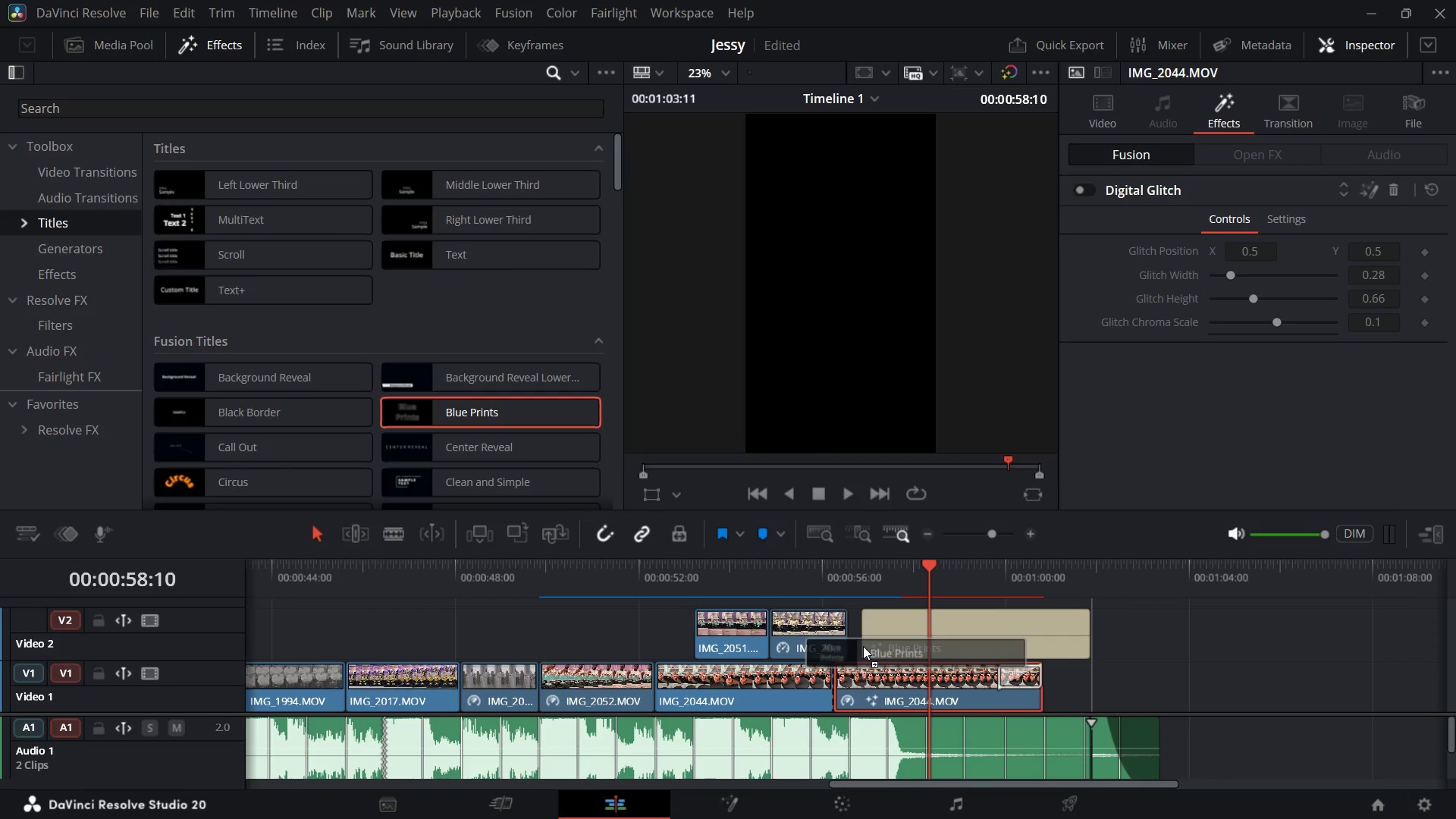 
wait(16.58)
 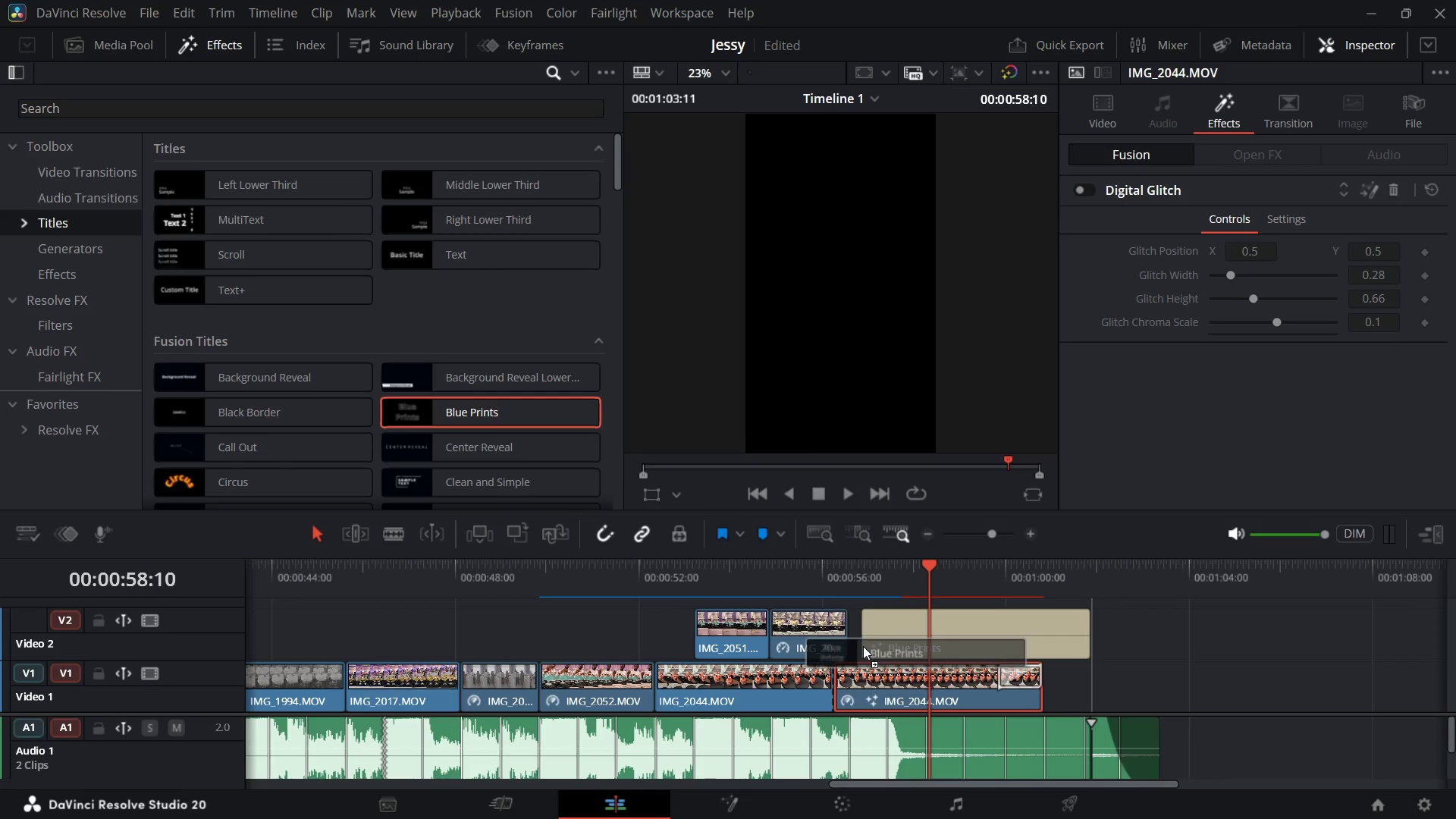 
key(Space)
 